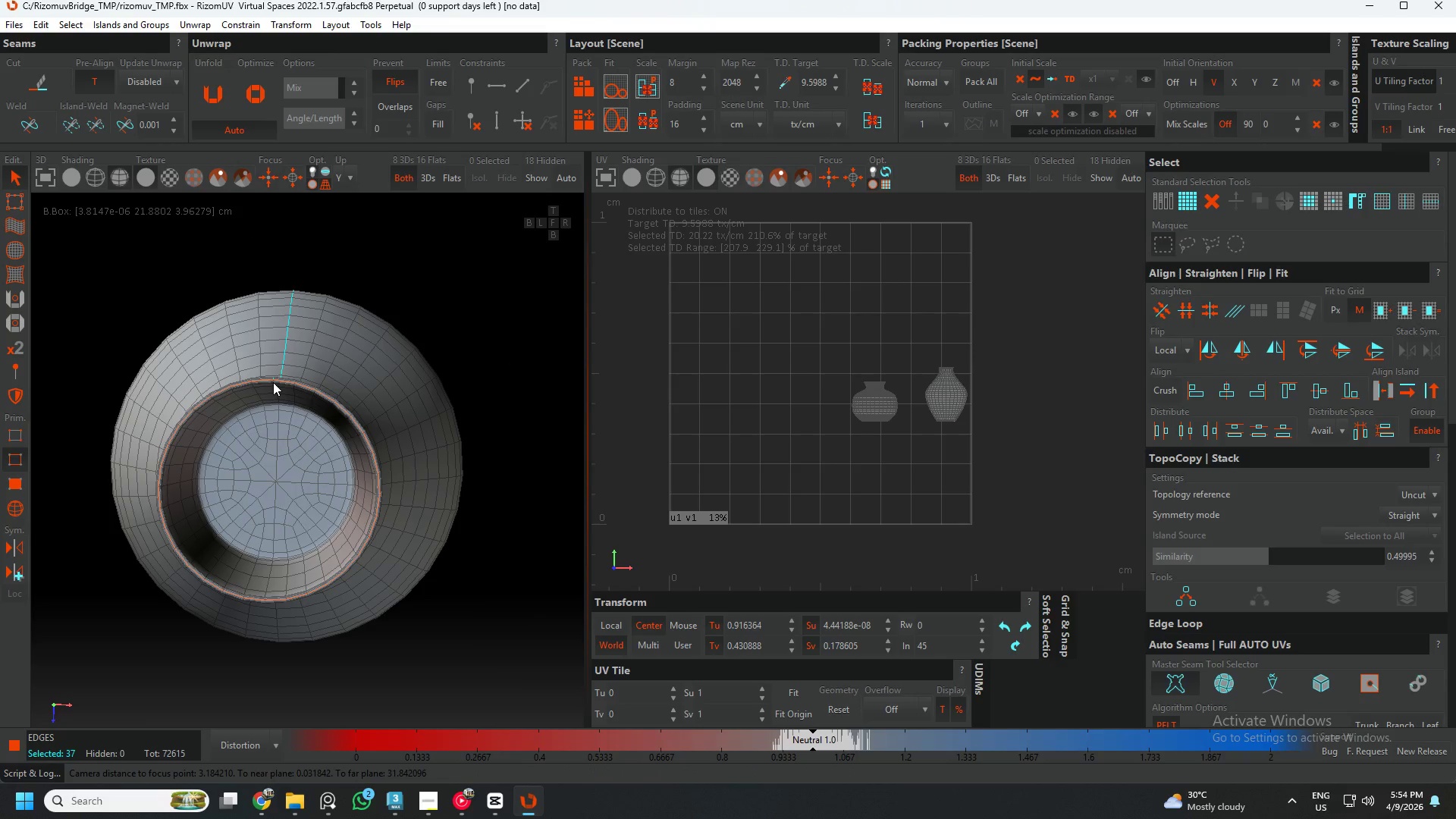 
scroll: coordinate [309, 419], scroll_direction: up, amount: 5.0
 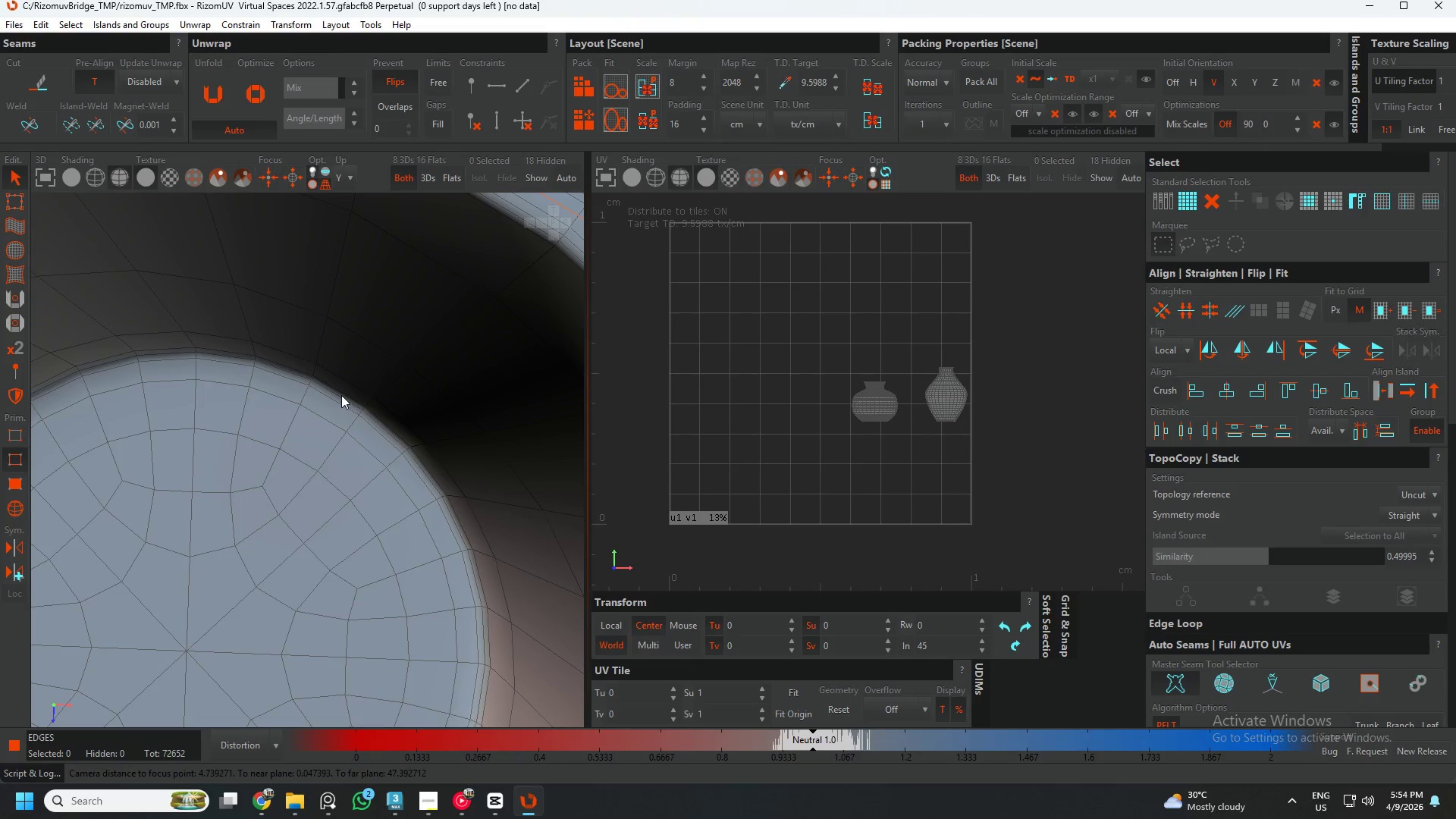 
double_click([341, 395])
 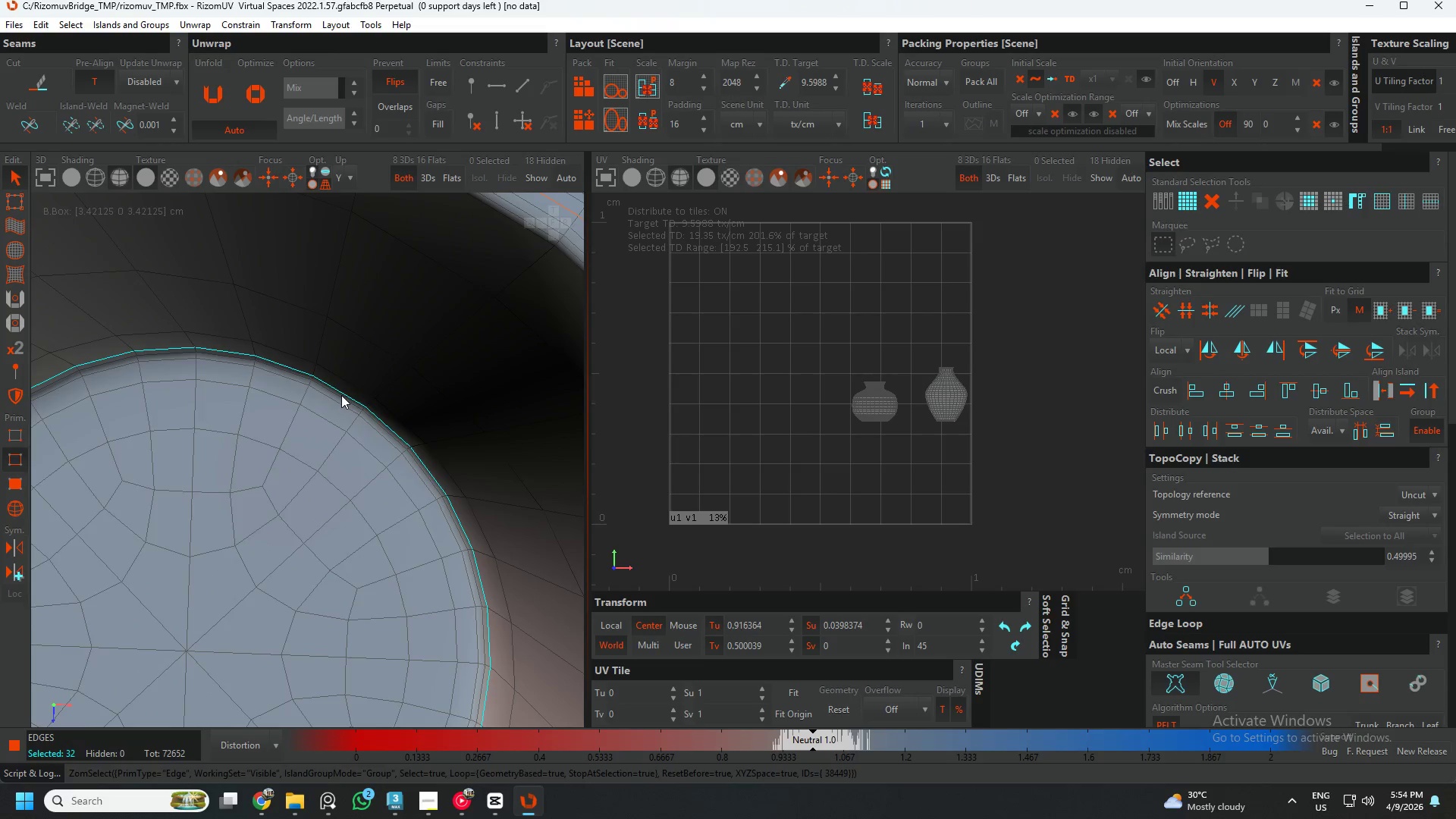 
hold_key(key=AltLeft, duration=0.39)
 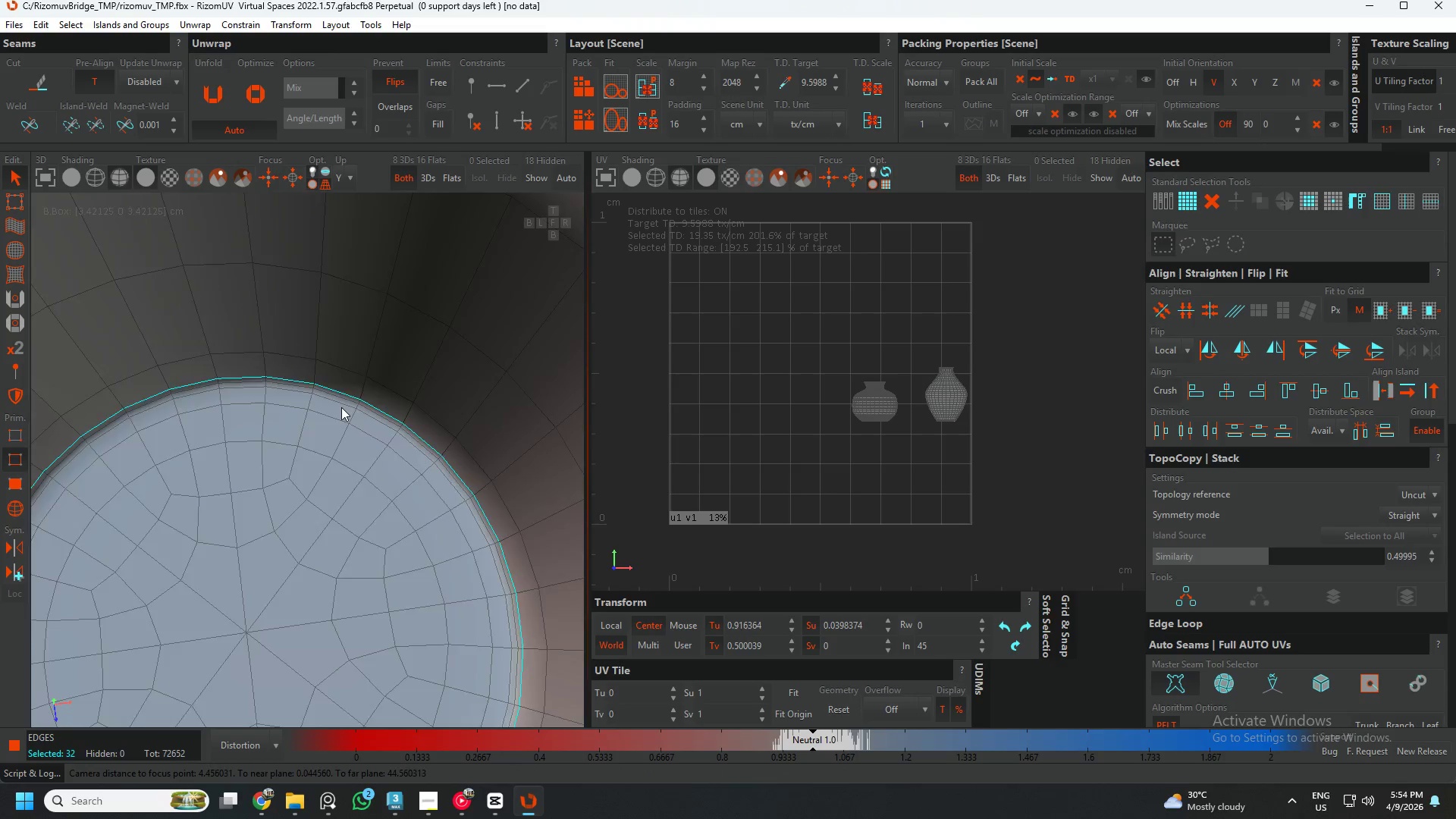 
scroll: coordinate [341, 395], scroll_direction: down, amount: 1.0
 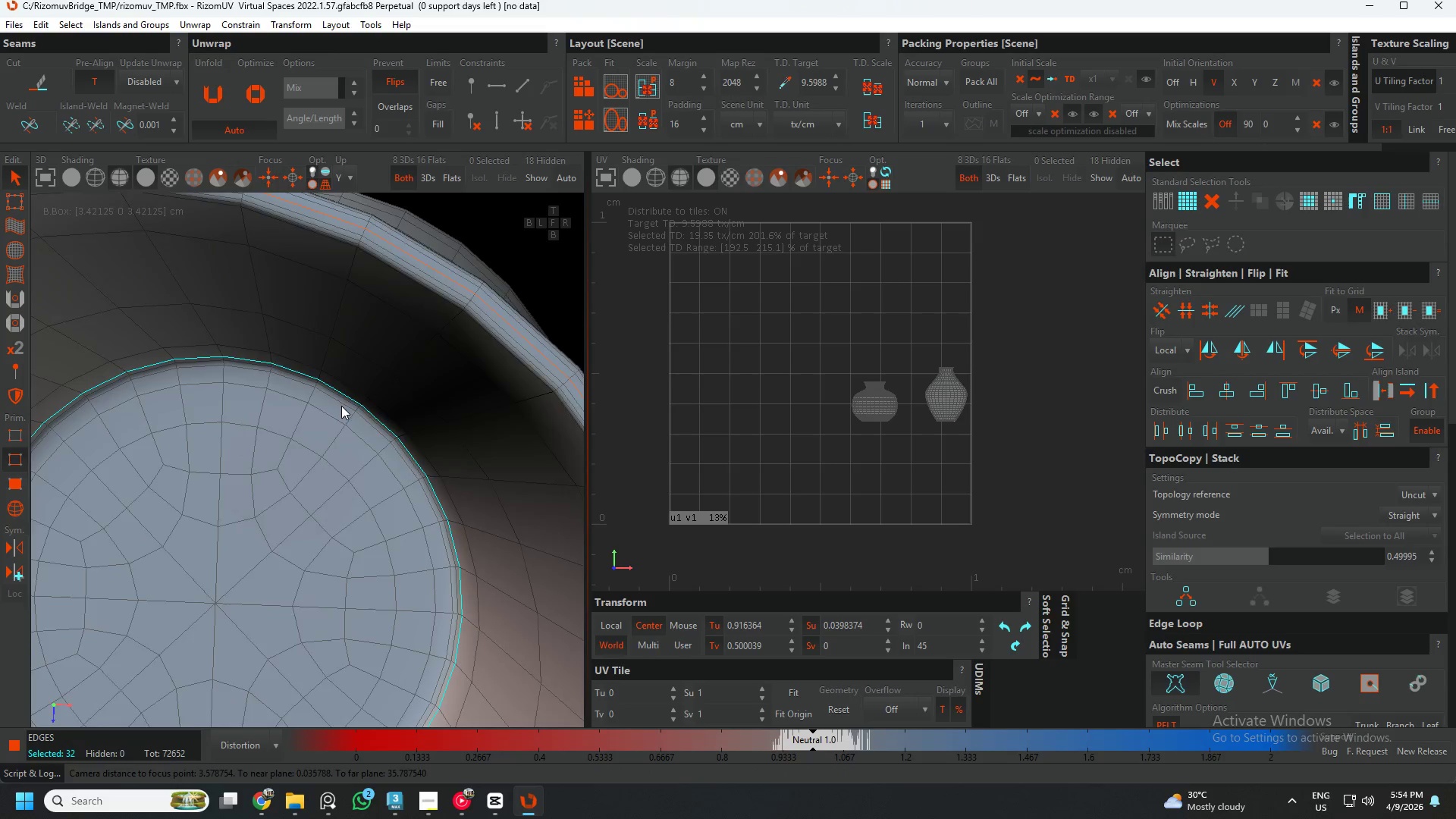 
scroll: coordinate [341, 407], scroll_direction: up, amount: 3.0
 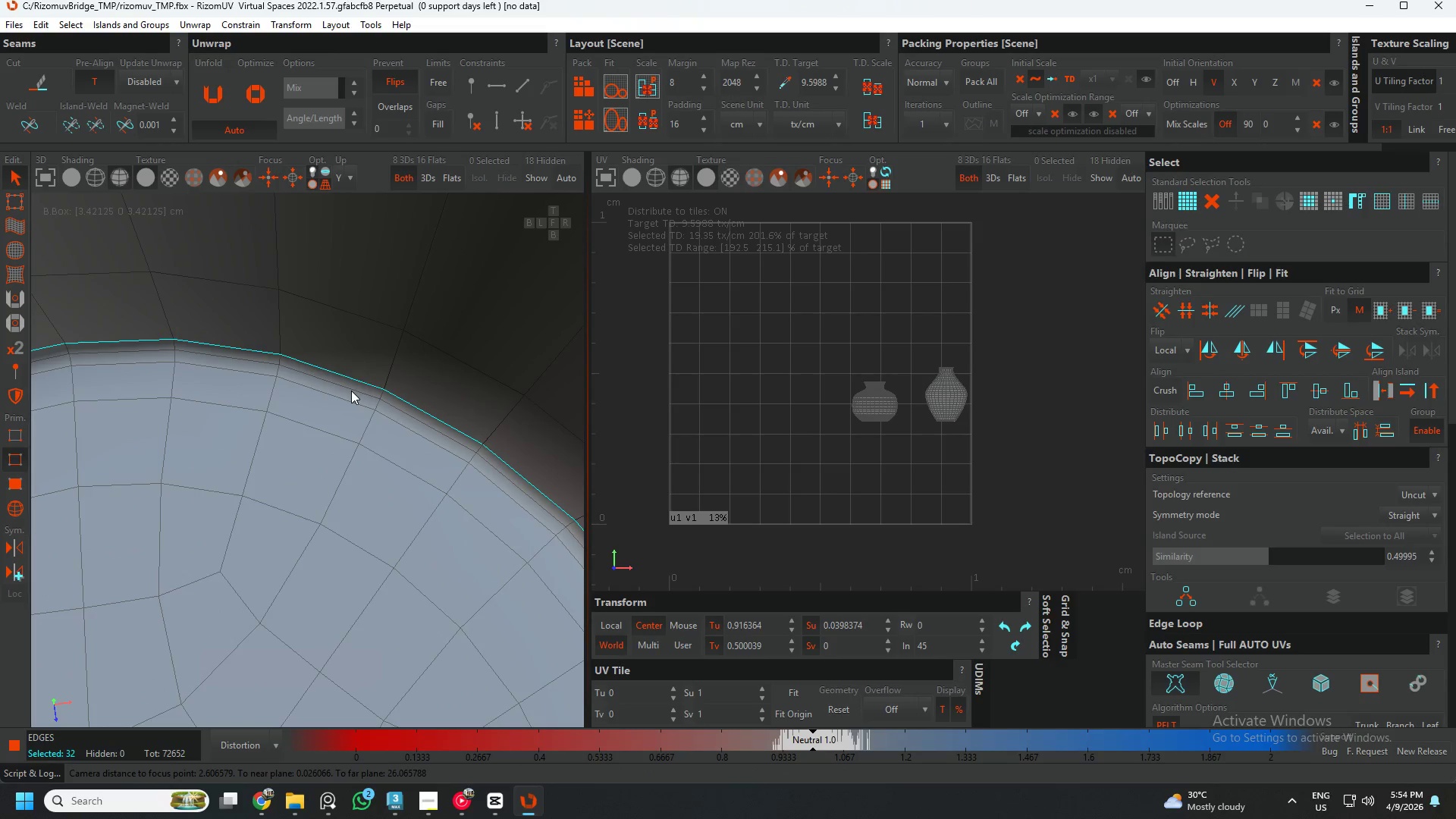 
double_click([351, 391])
 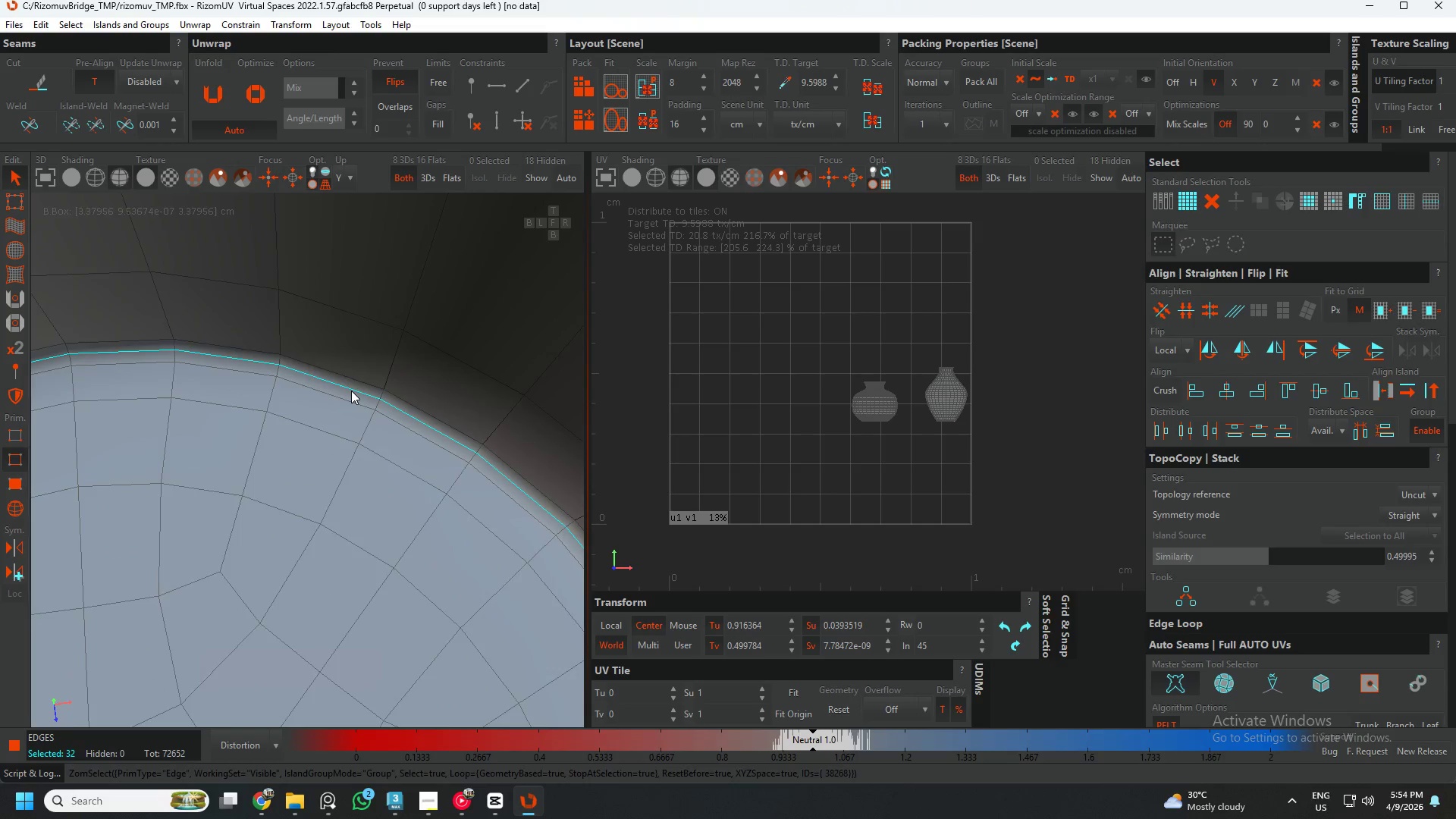 
key(C)
 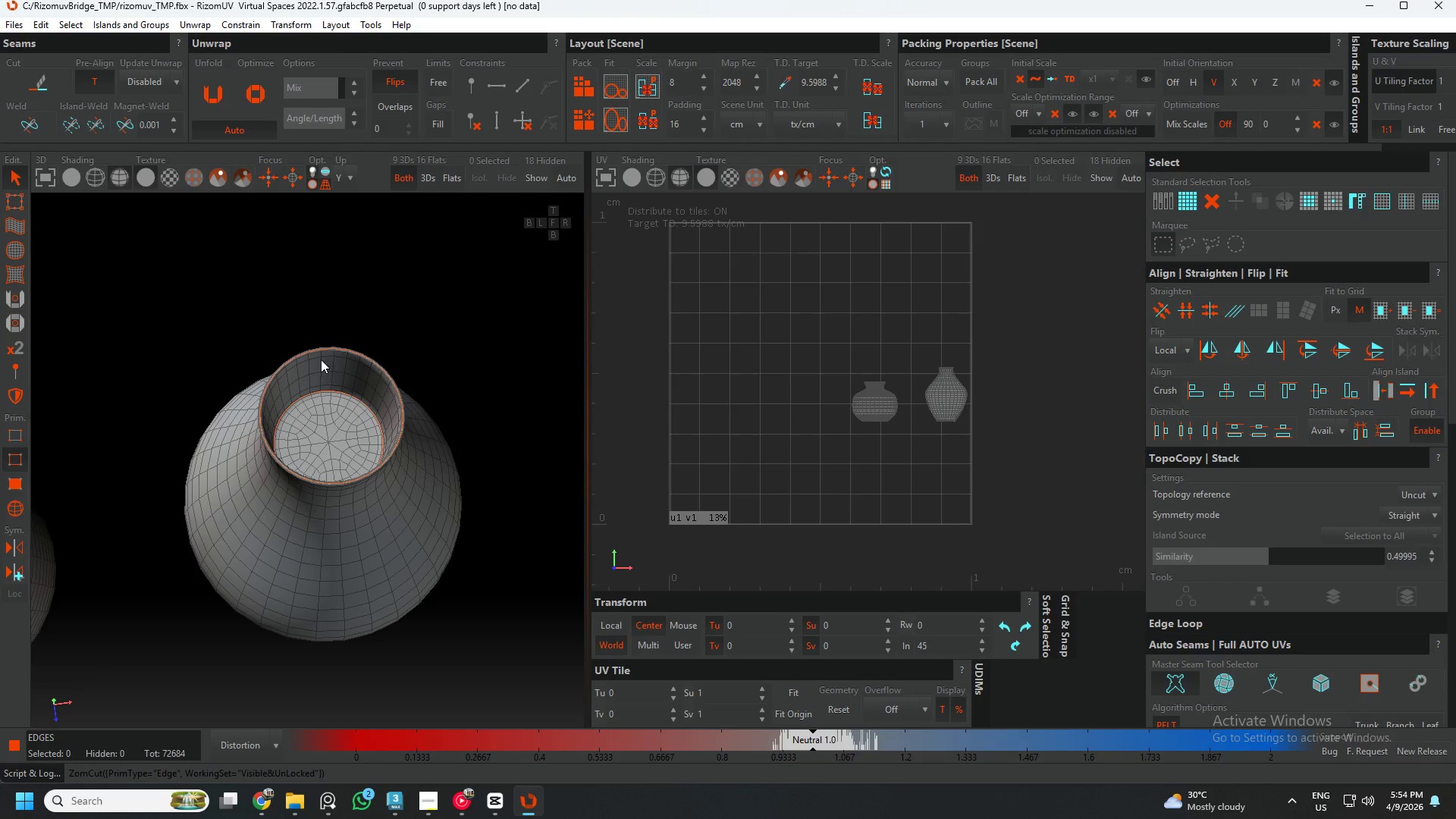 
scroll: coordinate [348, 396], scroll_direction: down, amount: 11.0
 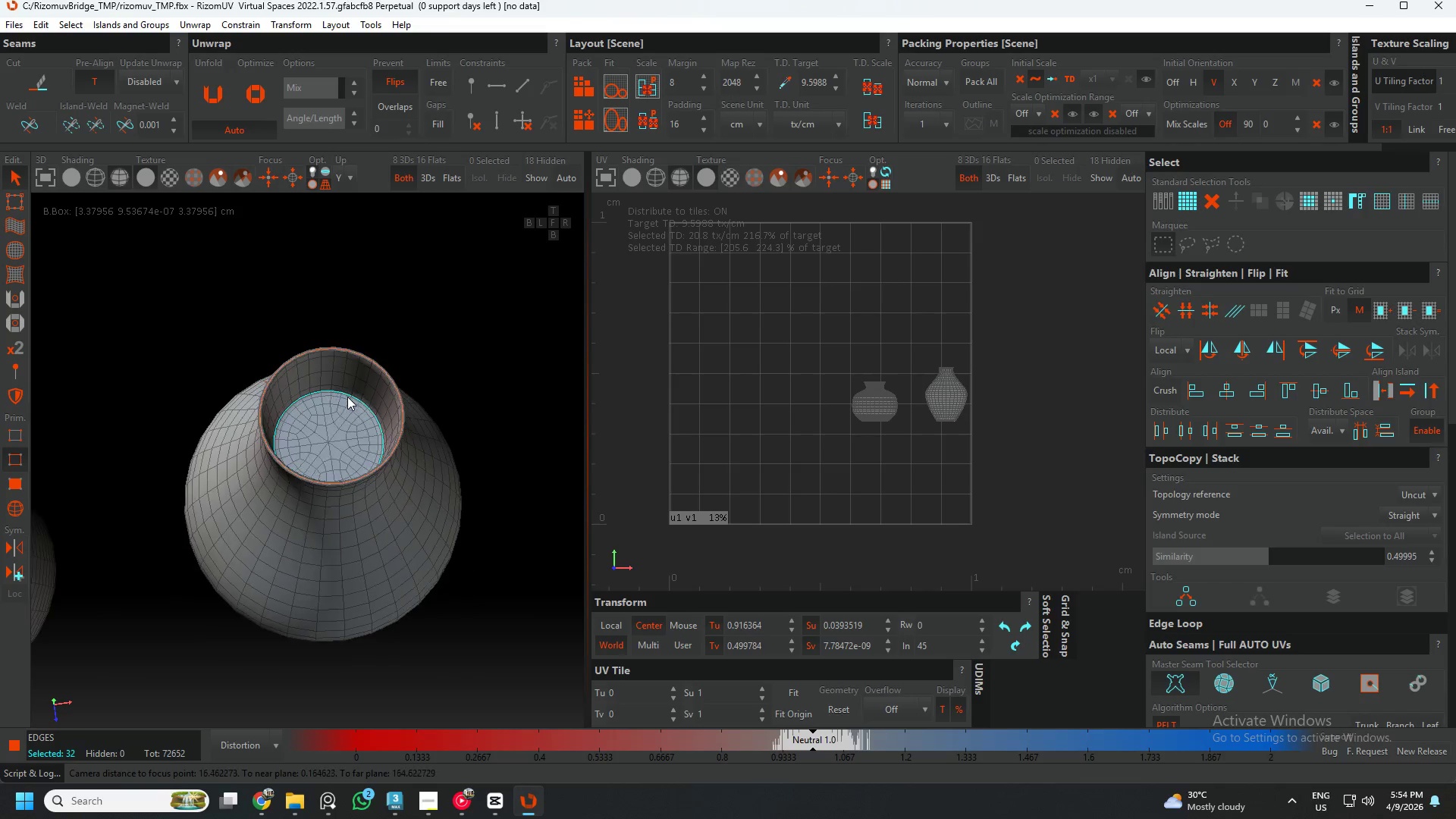 
left_click([324, 331])
 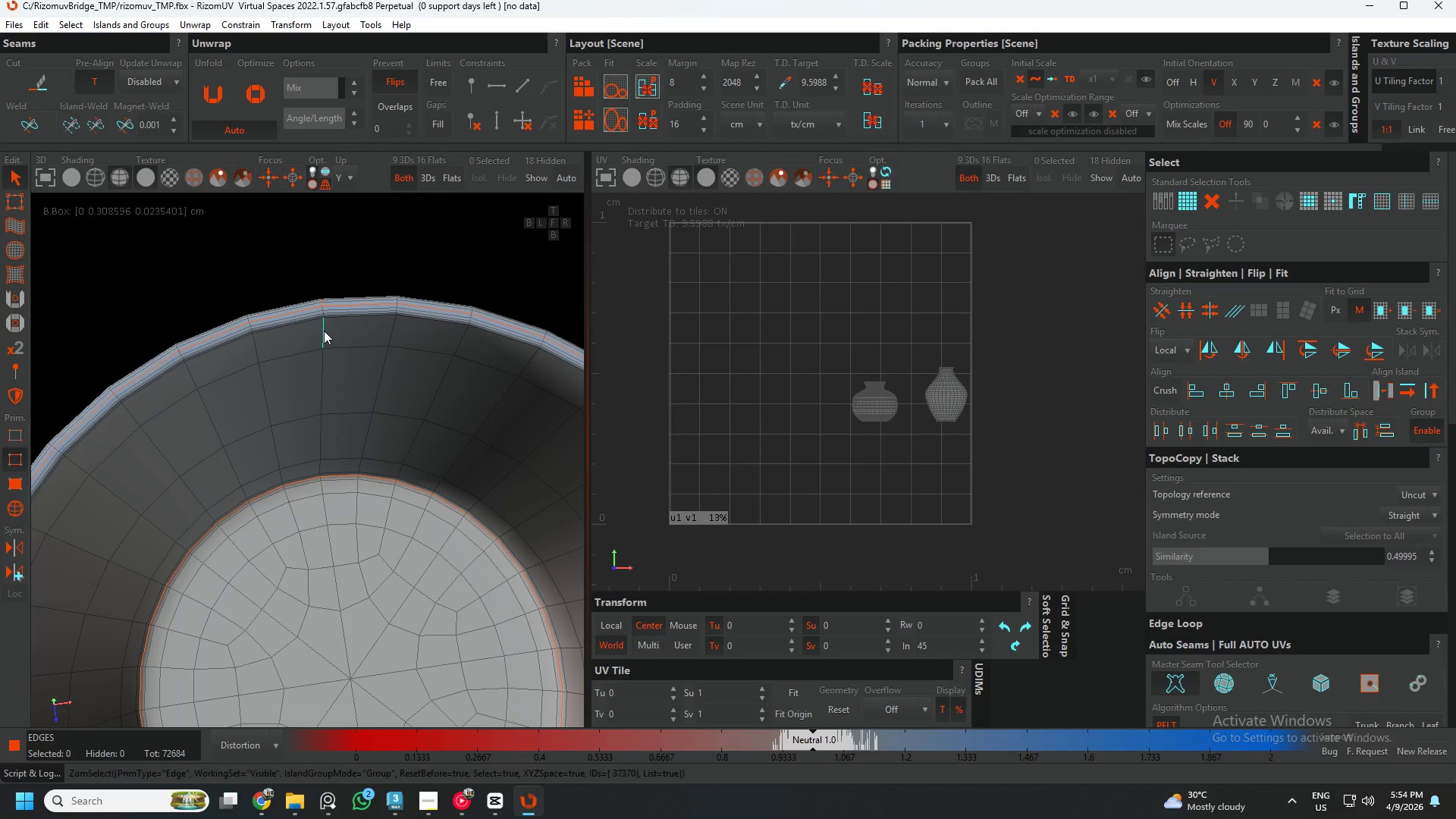 
scroll: coordinate [321, 359], scroll_direction: up, amount: 6.0
 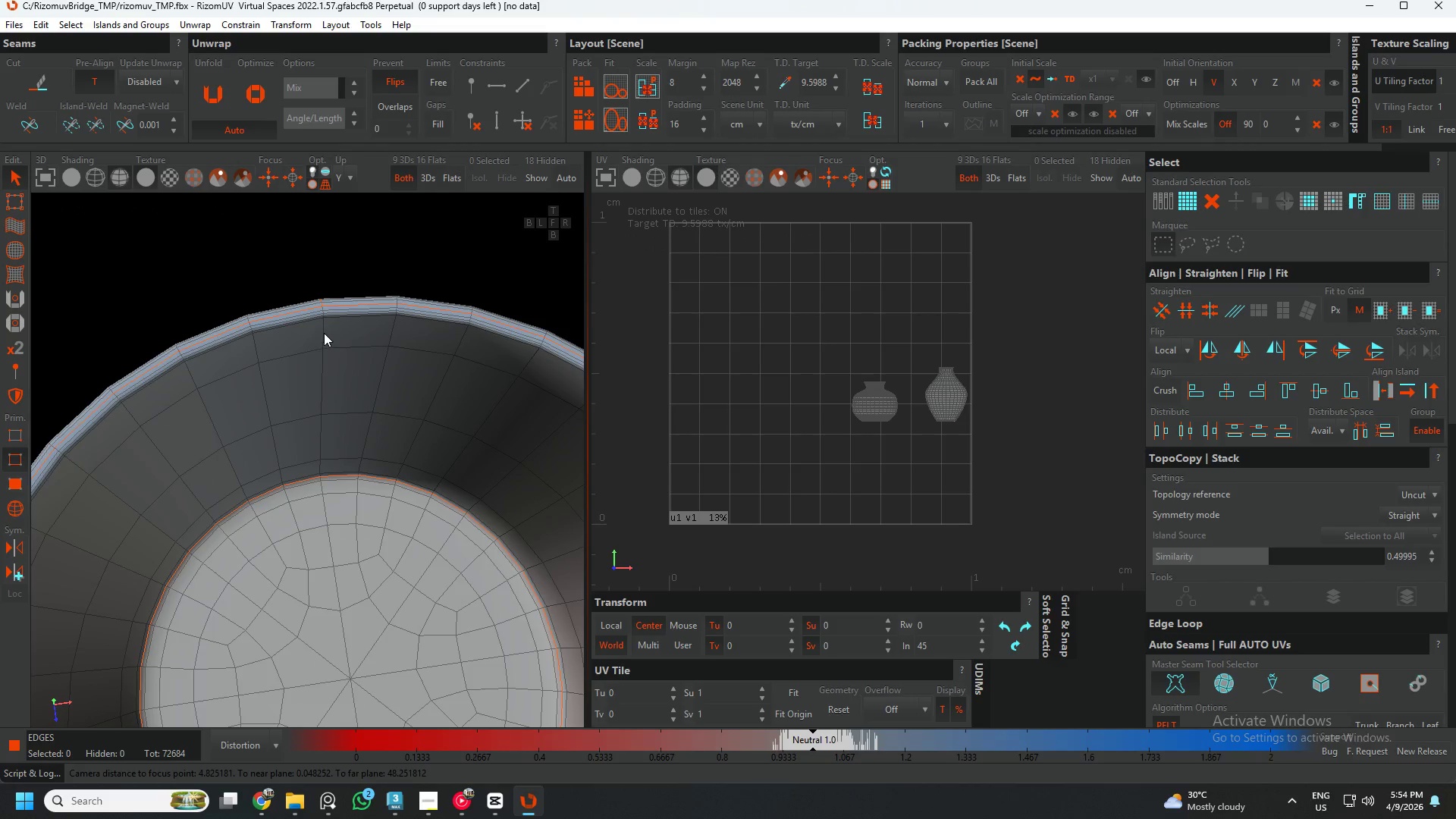 
double_click([324, 331])
 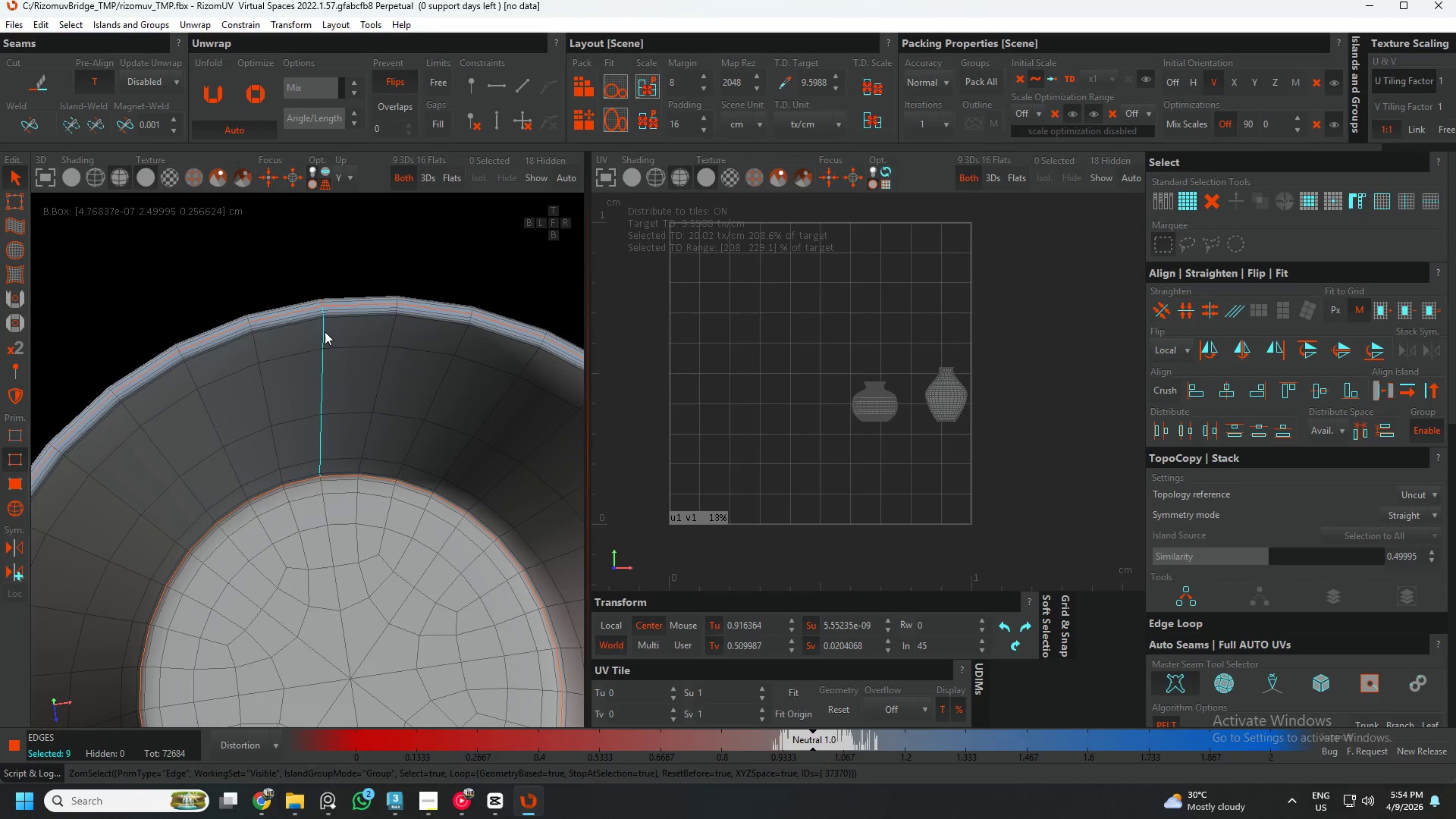 
key(C)
 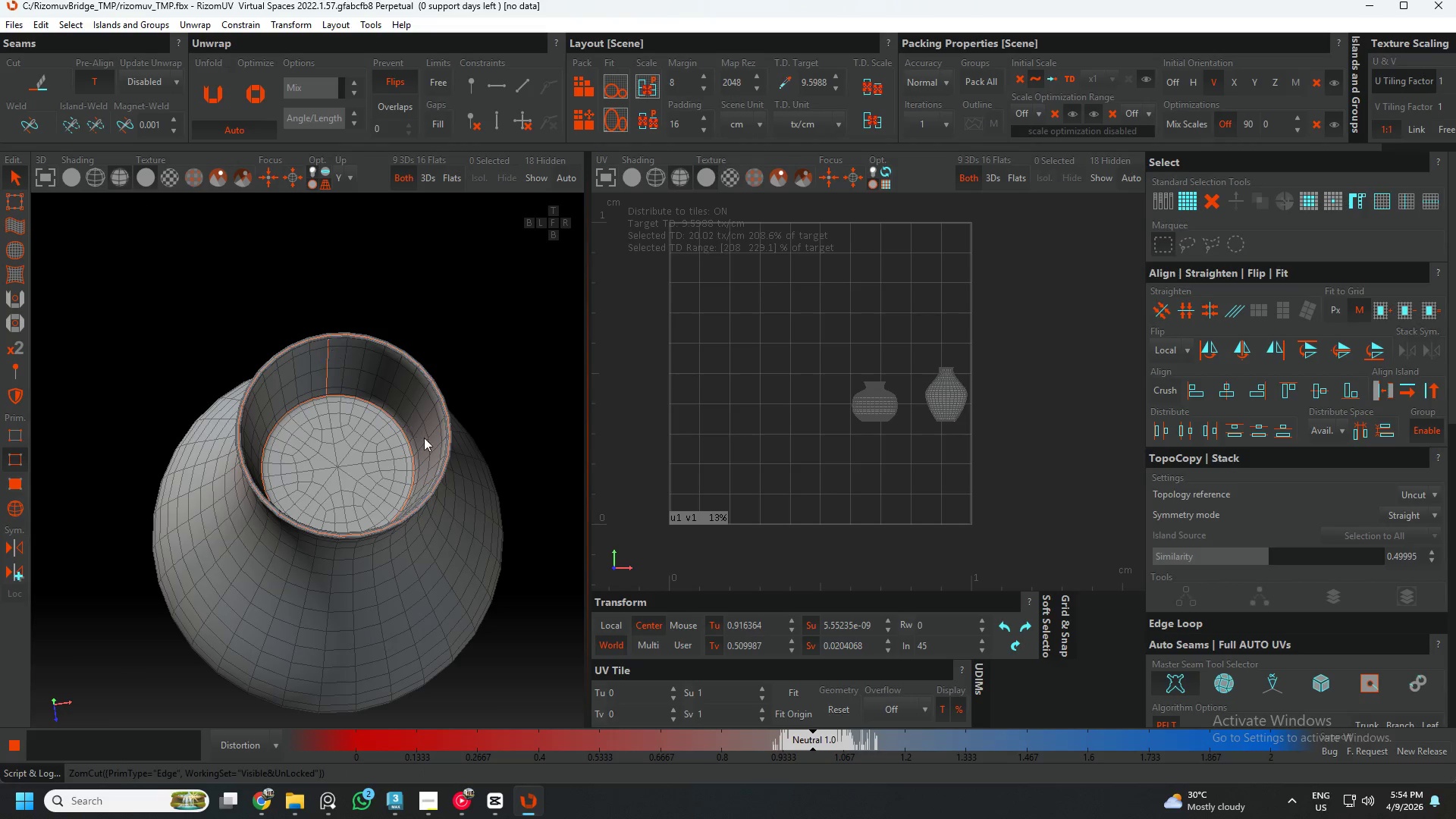 
scroll: coordinate [331, 349], scroll_direction: down, amount: 6.0
 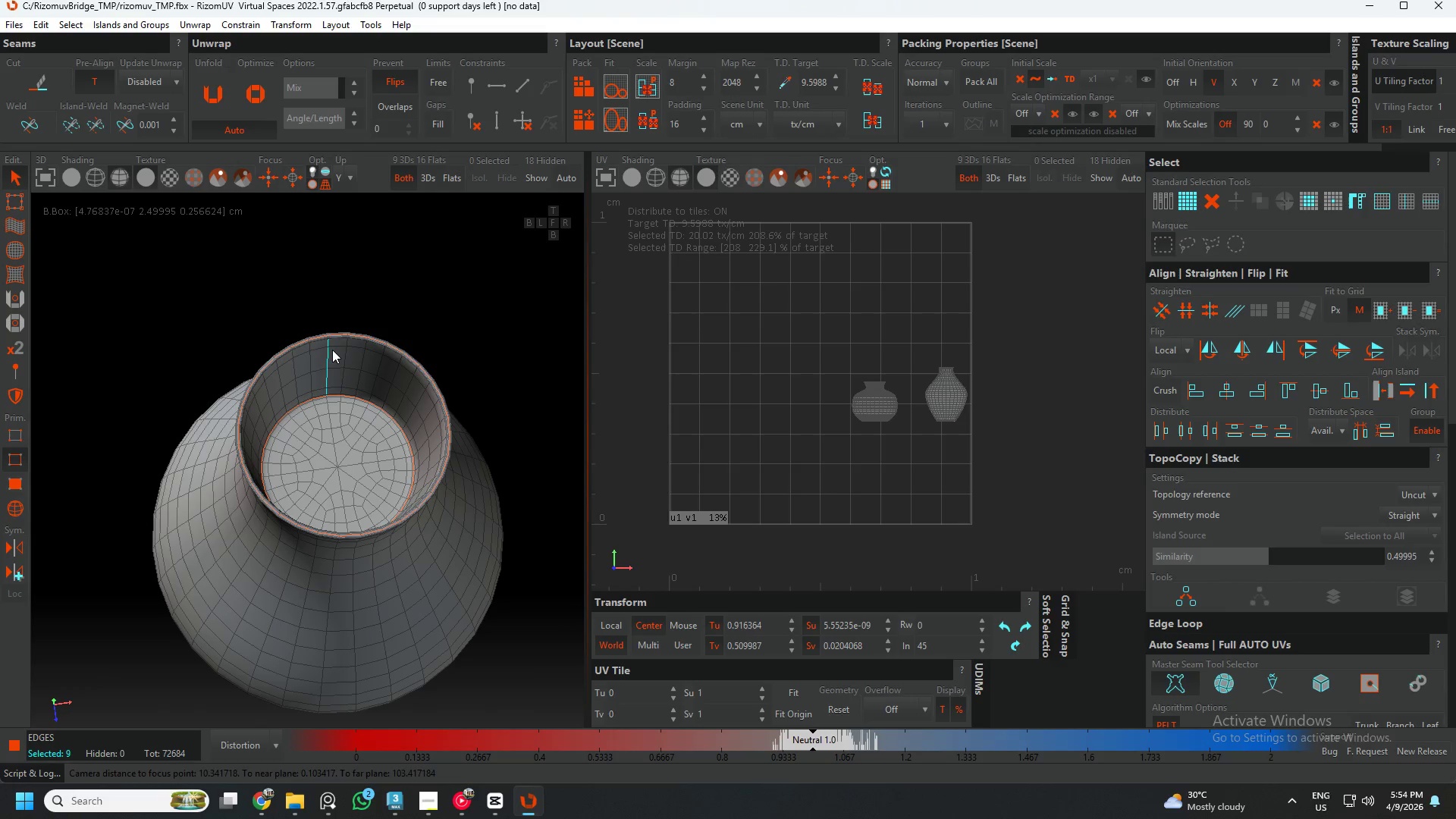 
hold_key(key=AltLeft, duration=0.47)
 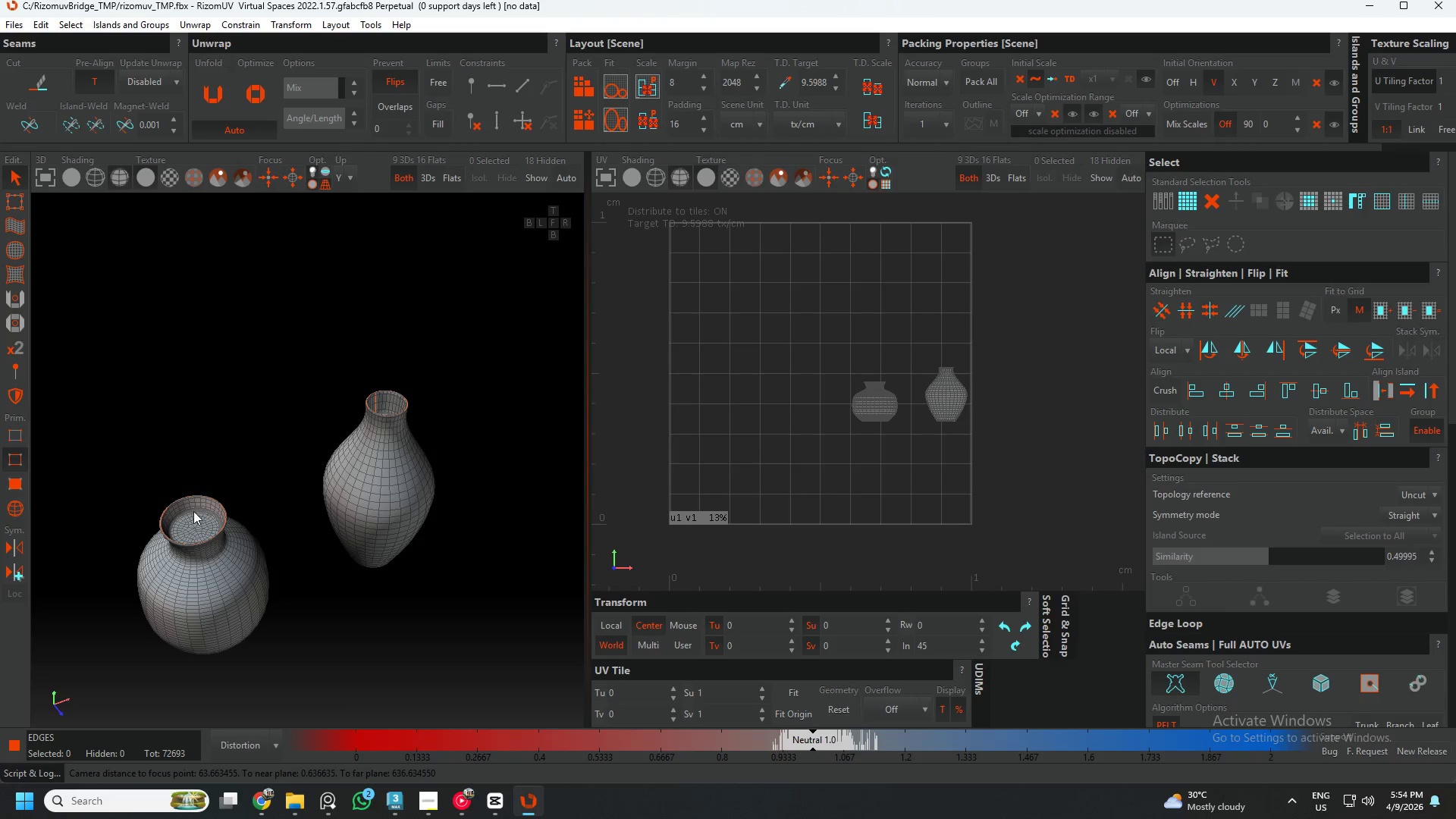 
scroll: coordinate [425, 444], scroll_direction: down, amount: 7.0
 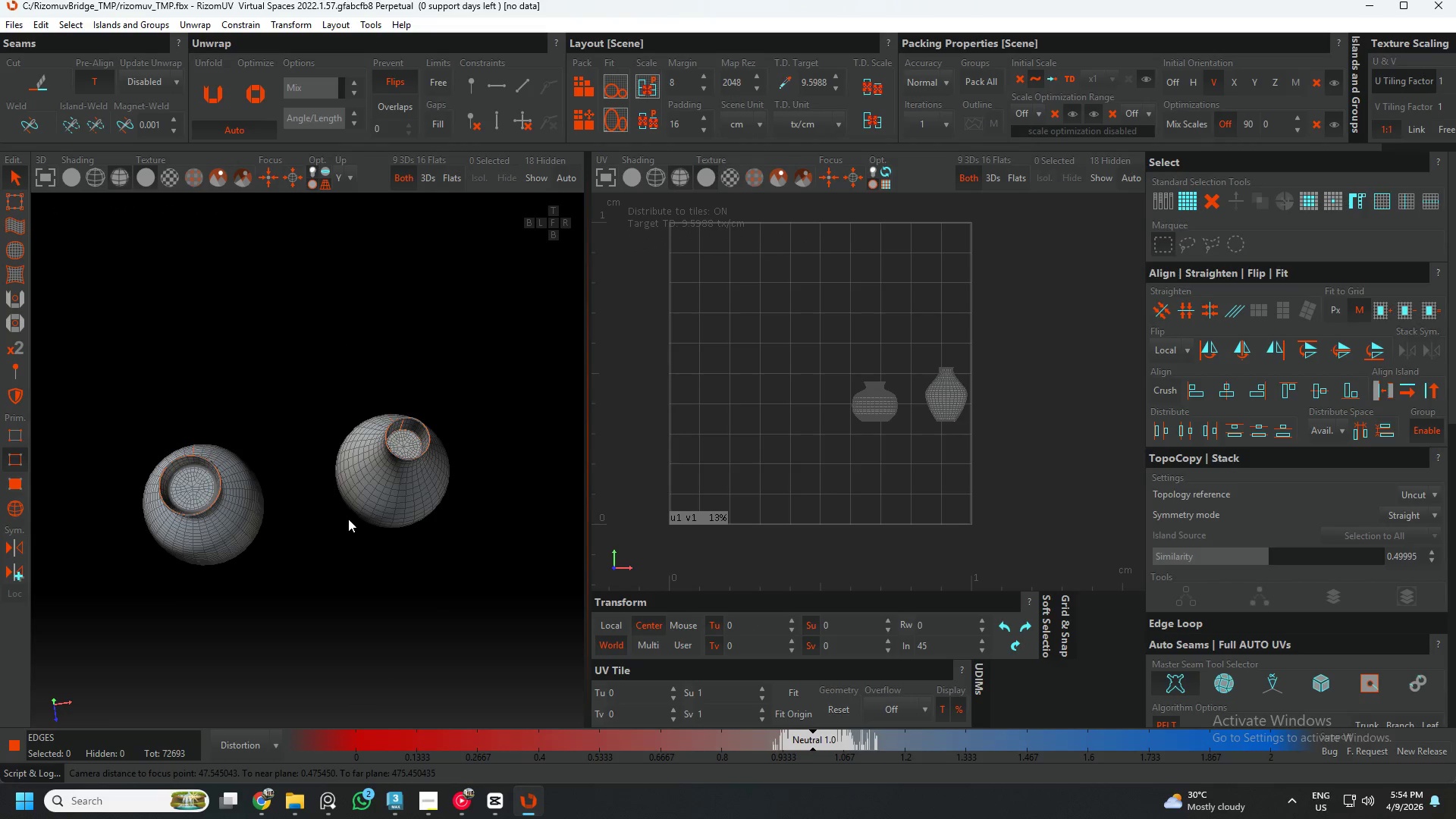 
scroll: coordinate [193, 513], scroll_direction: up, amount: 7.0
 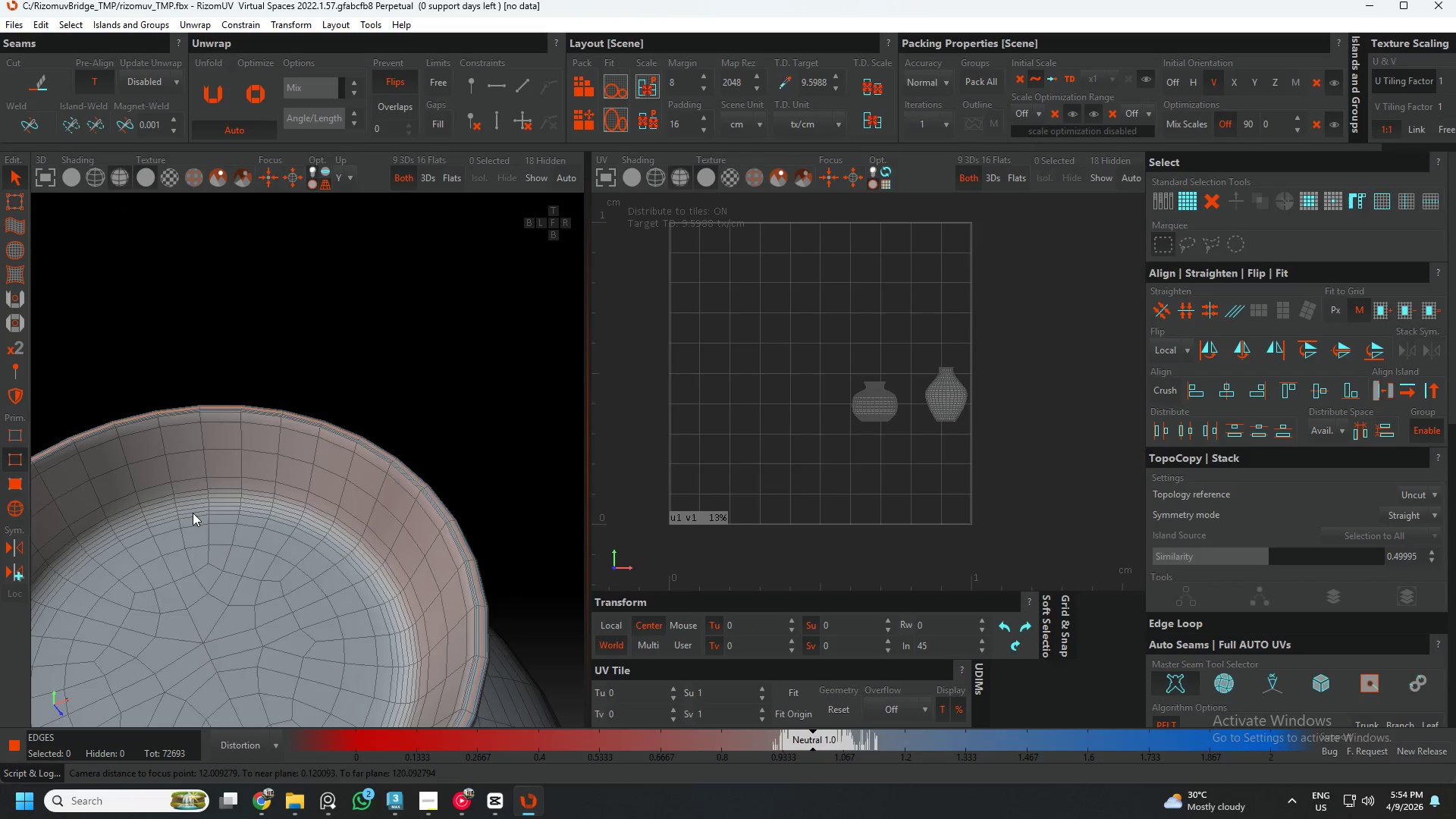 
hold_key(key=AltLeft, duration=0.45)
 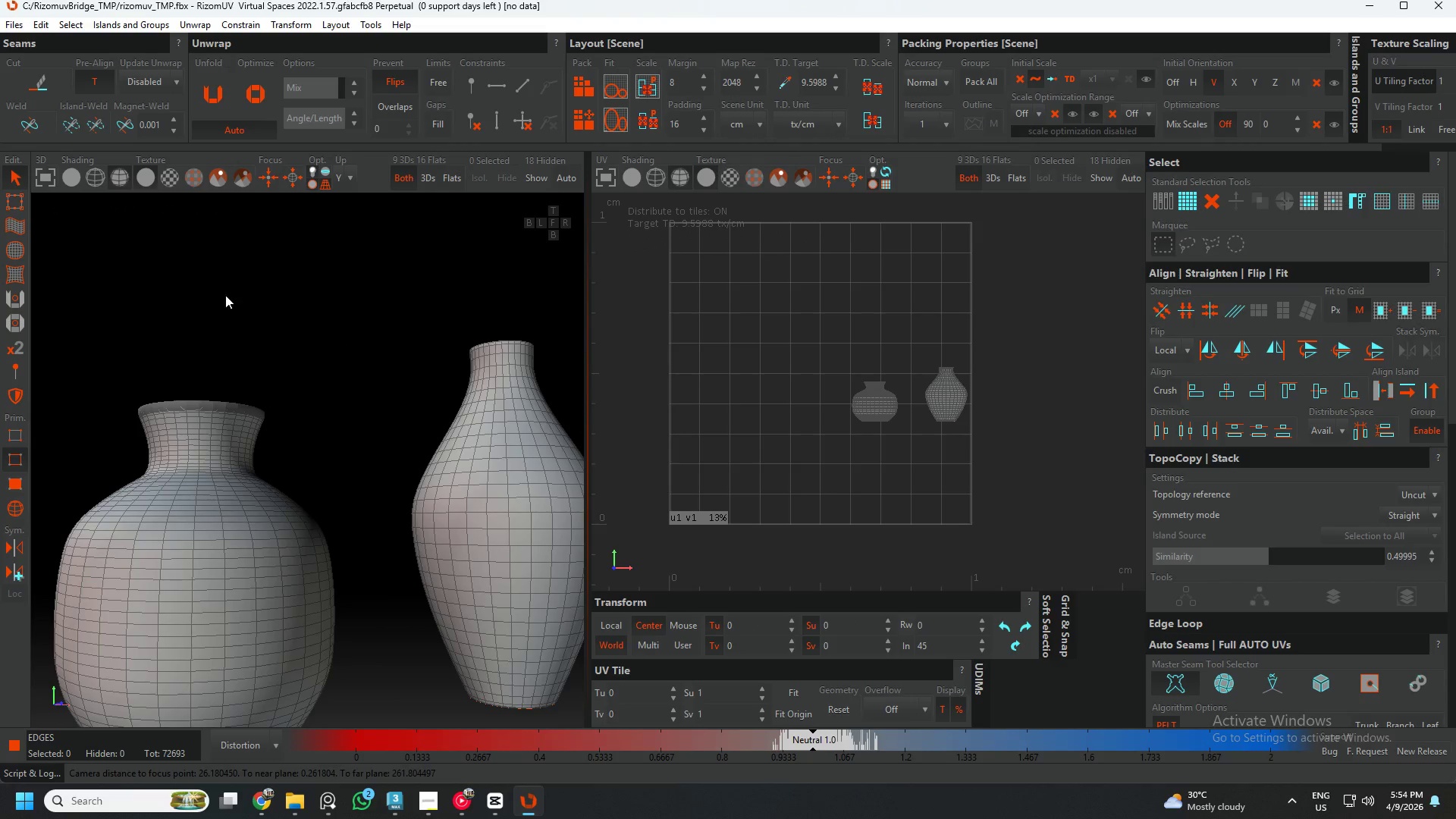 
scroll: coordinate [206, 519], scroll_direction: down, amount: 6.0
 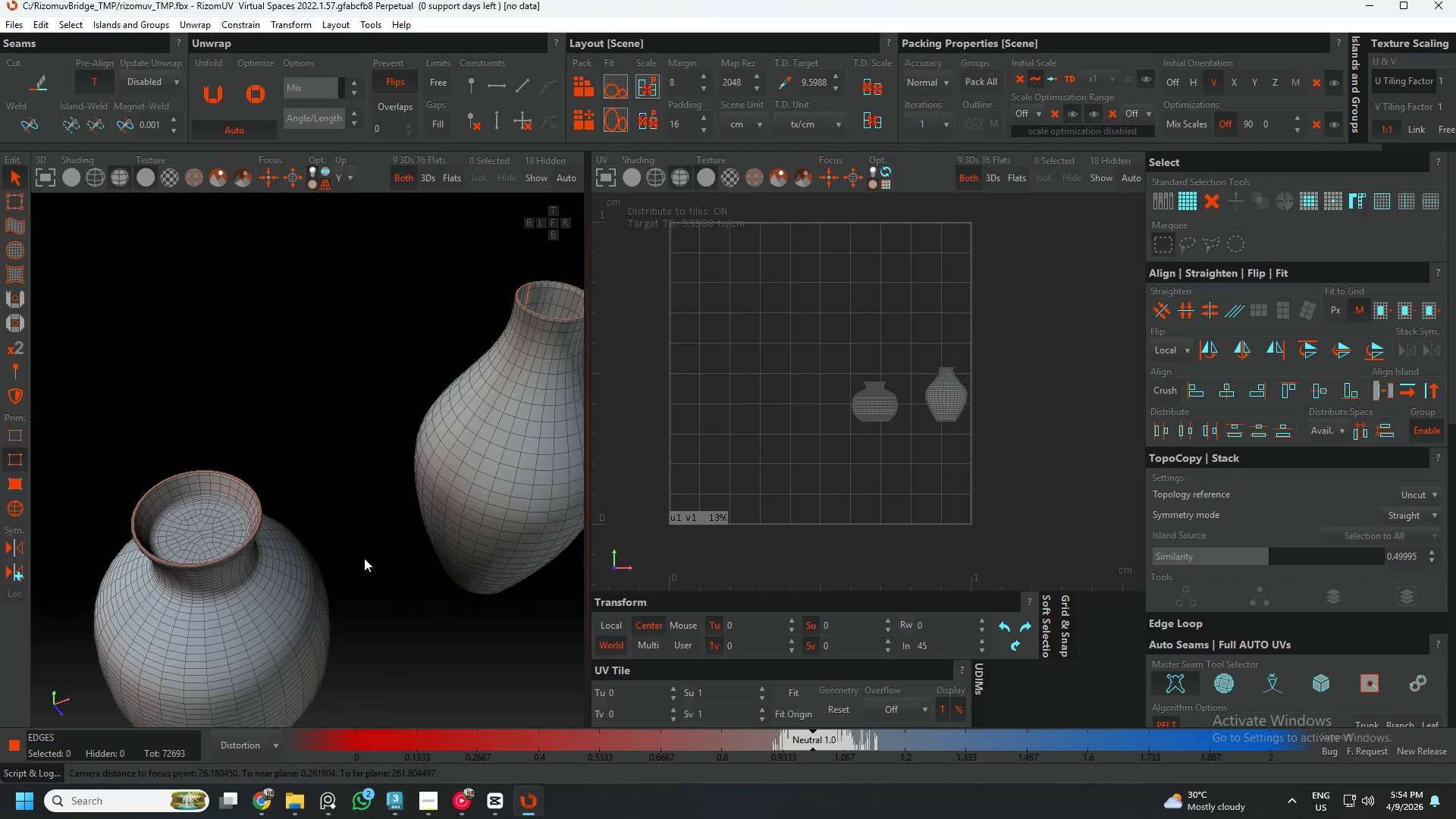 
hold_key(key=AltLeft, duration=1.09)
 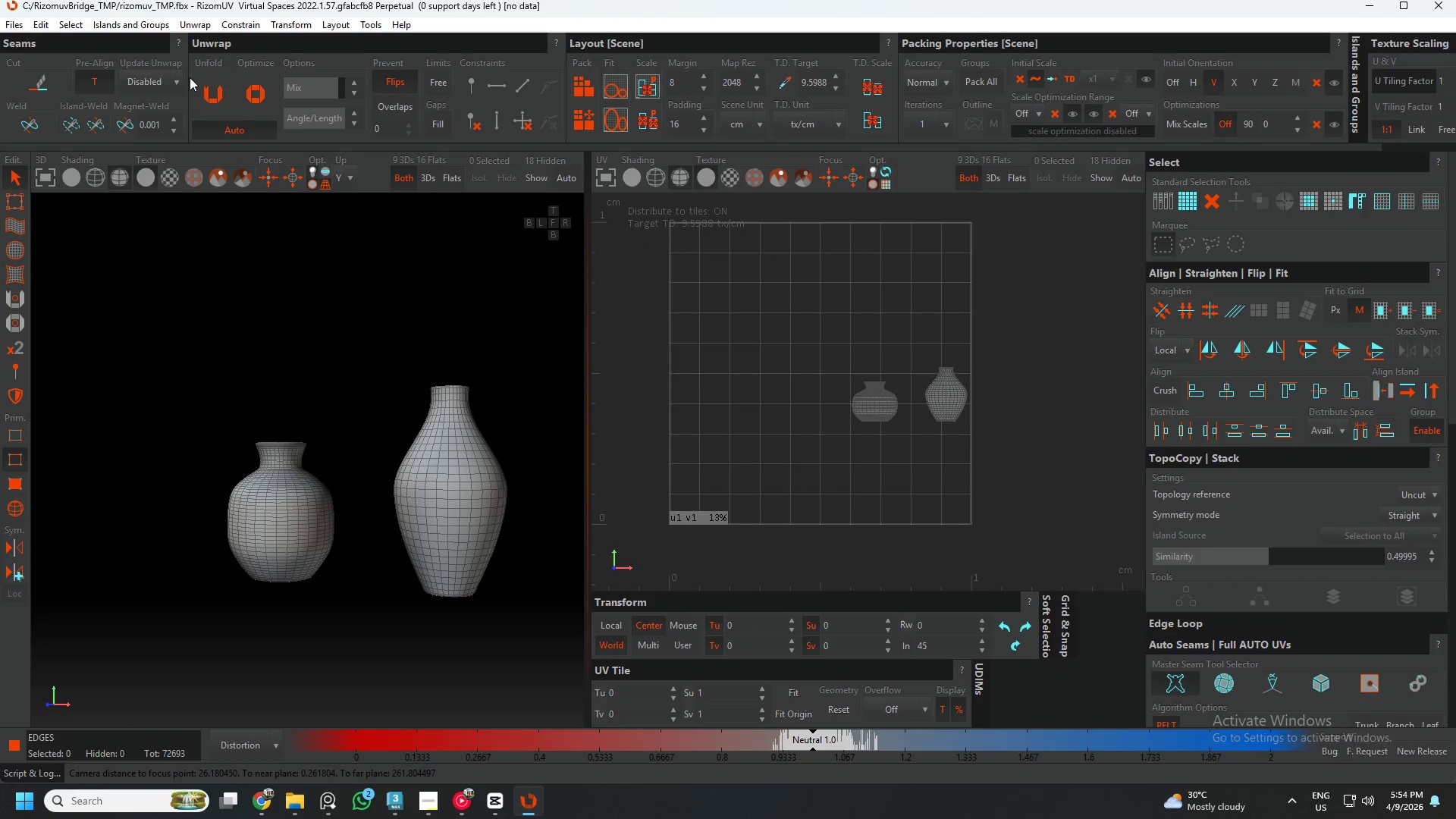 
scroll: coordinate [329, 468], scroll_direction: down, amount: 4.0
 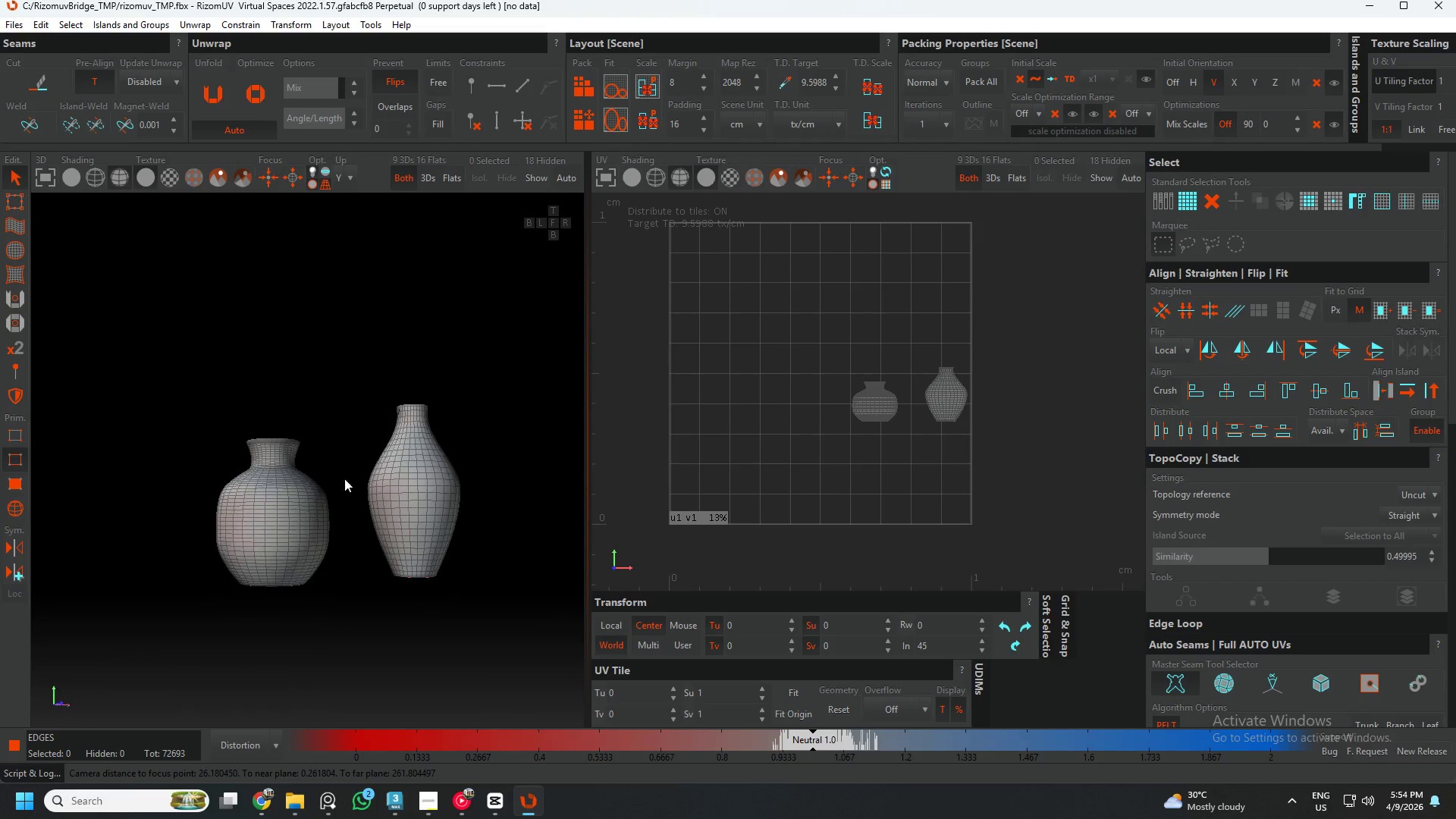 
left_click([214, 84])
 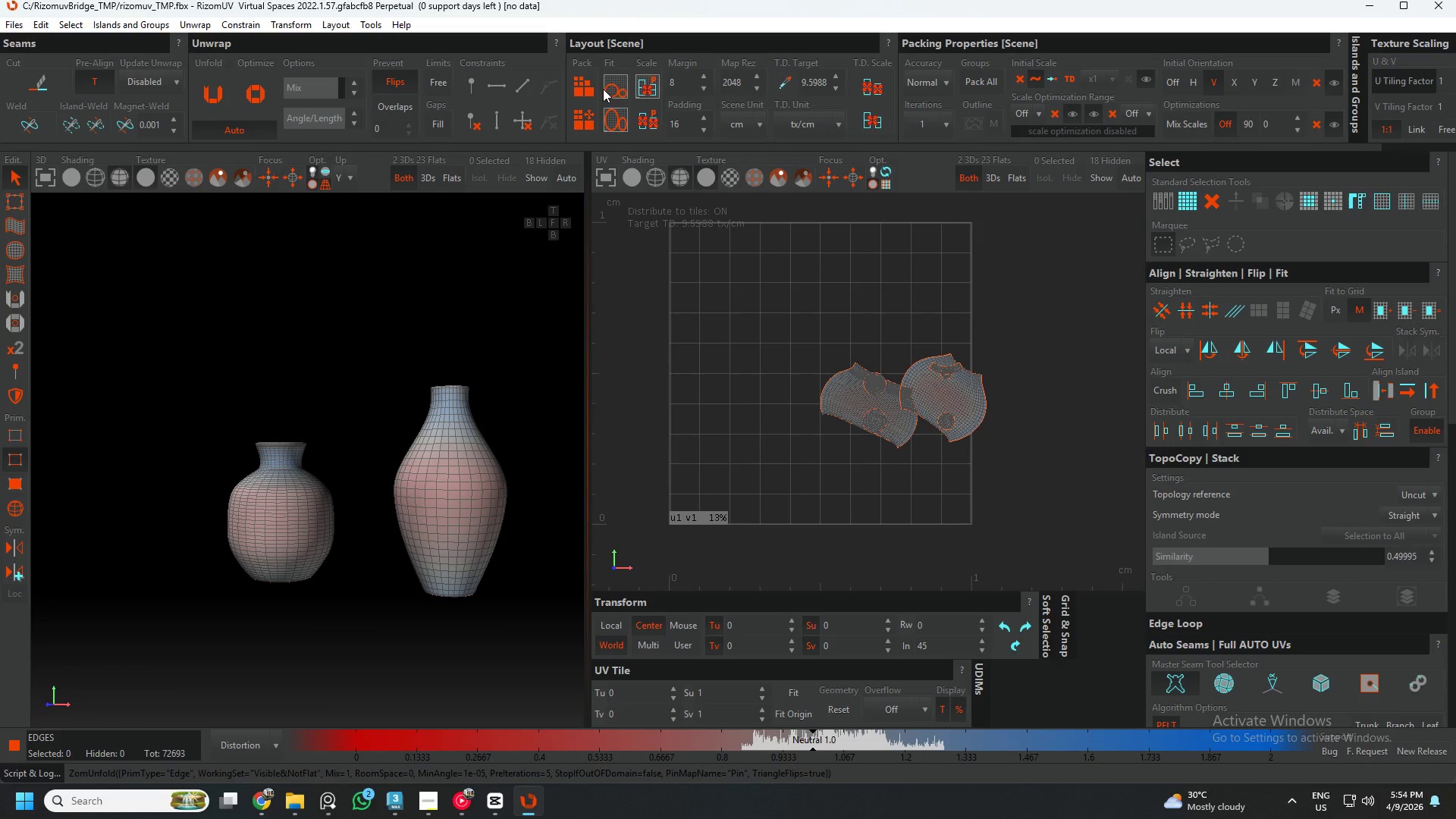 
left_click([584, 89])
 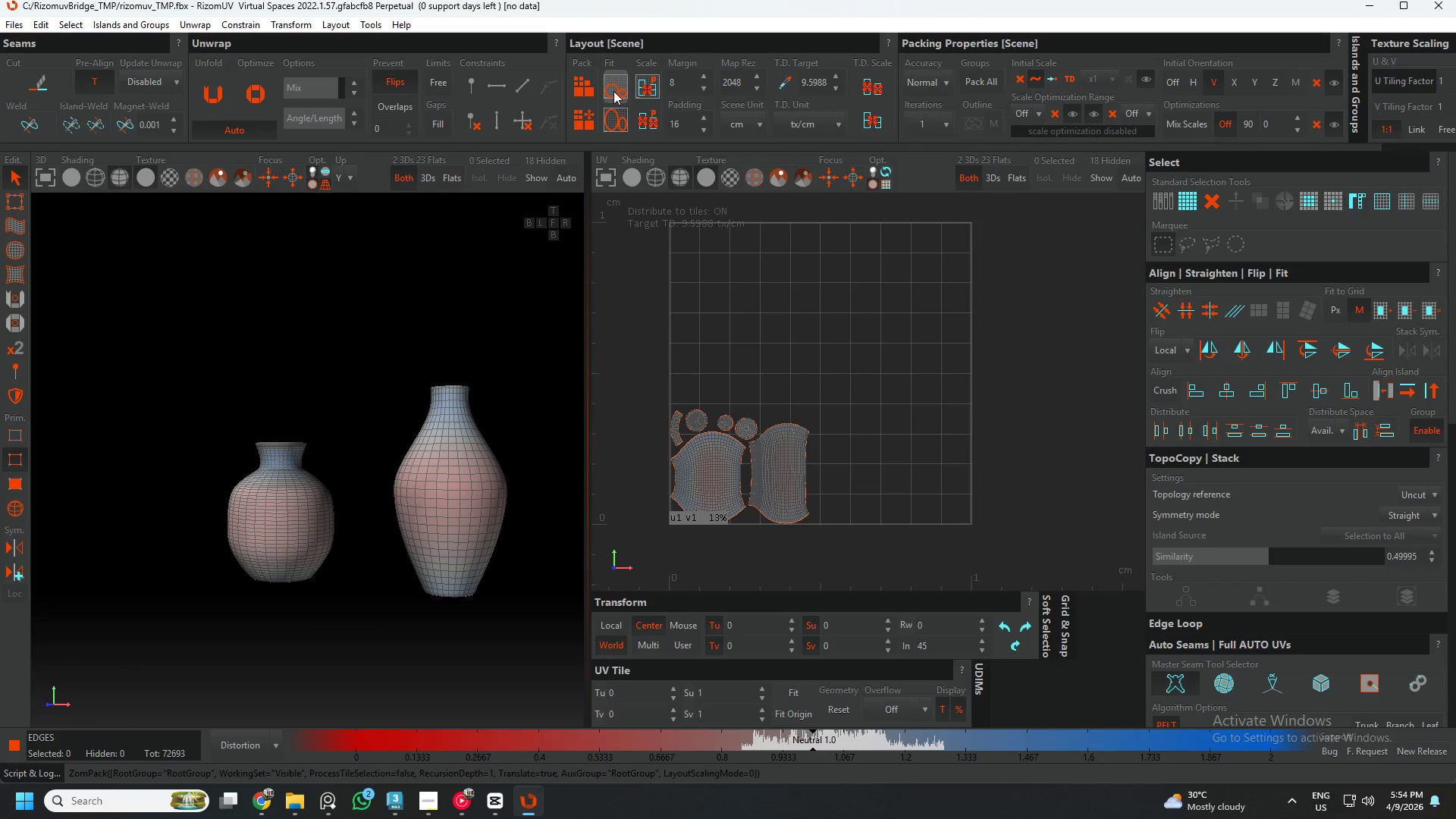 
left_click([614, 91])
 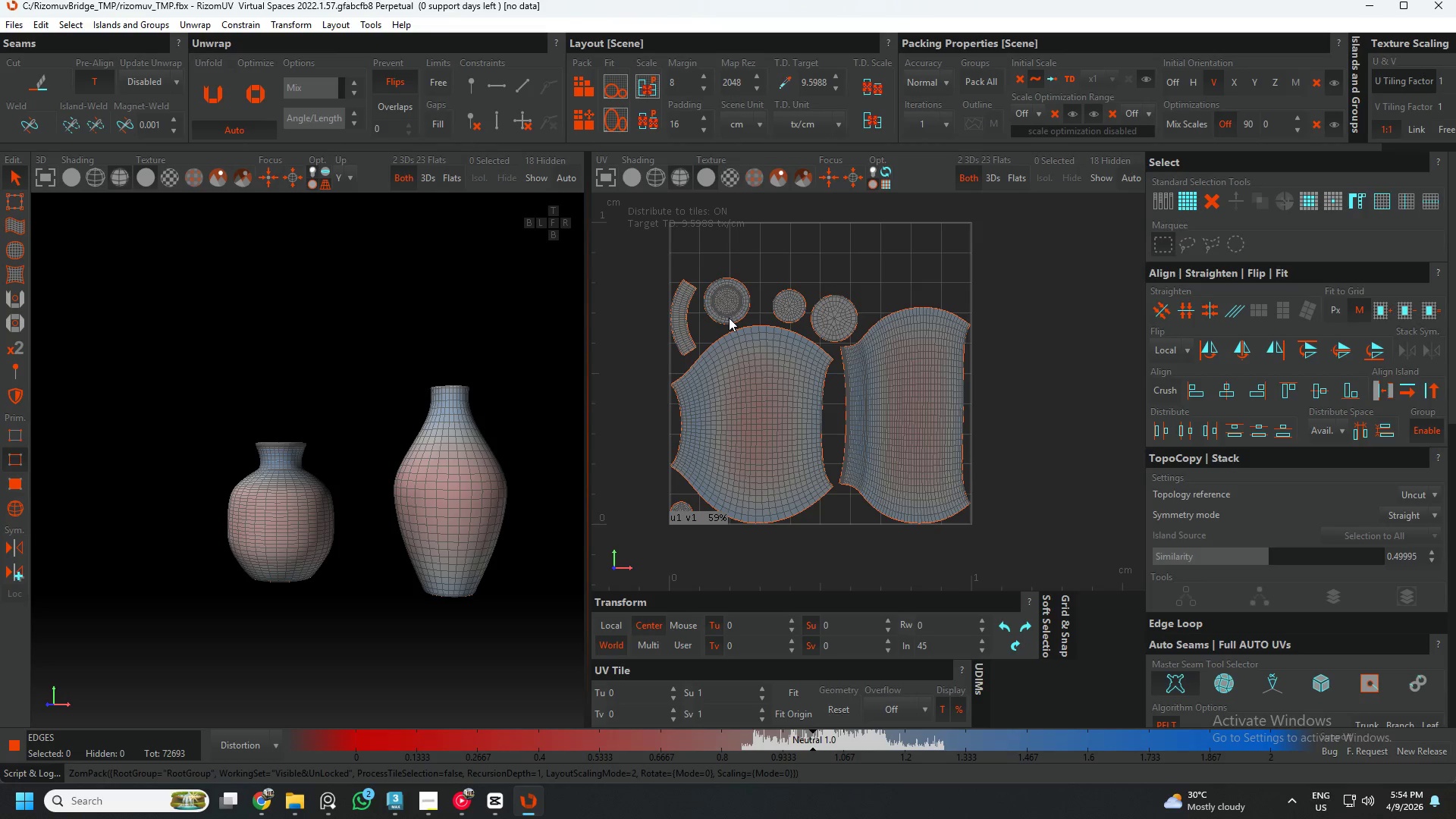 
key(F4)
 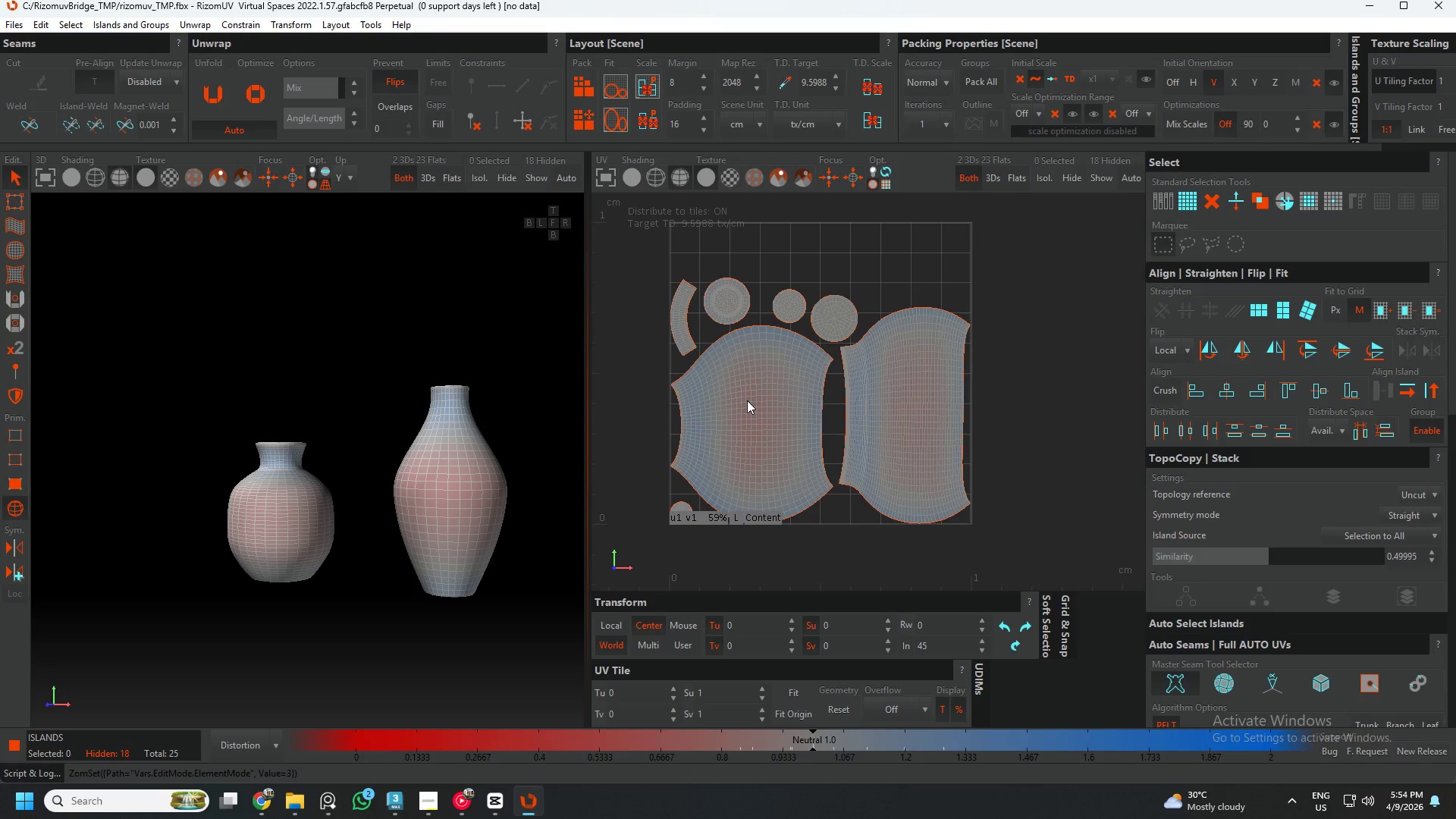 
left_click([752, 412])
 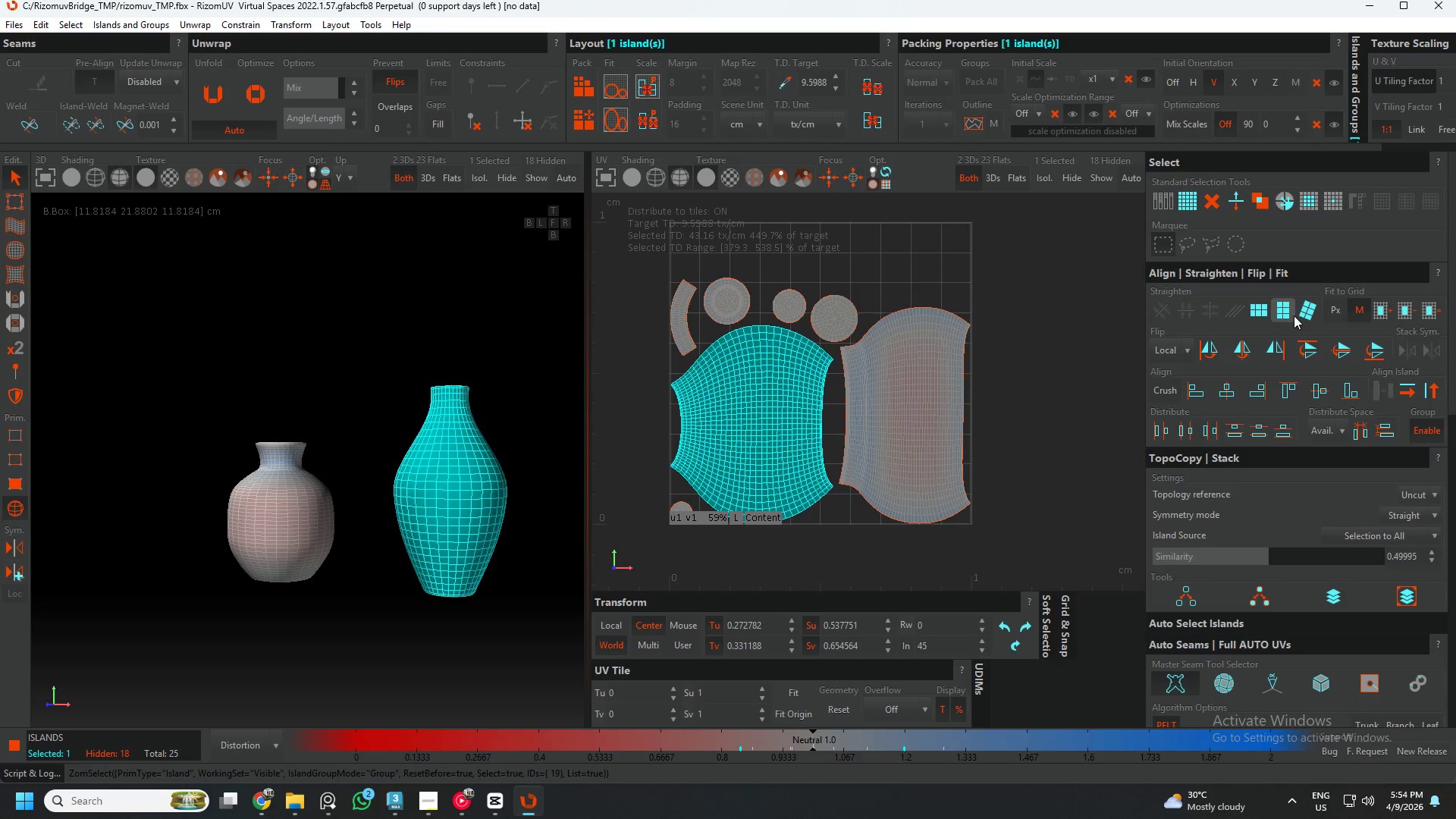 
left_click([1282, 313])
 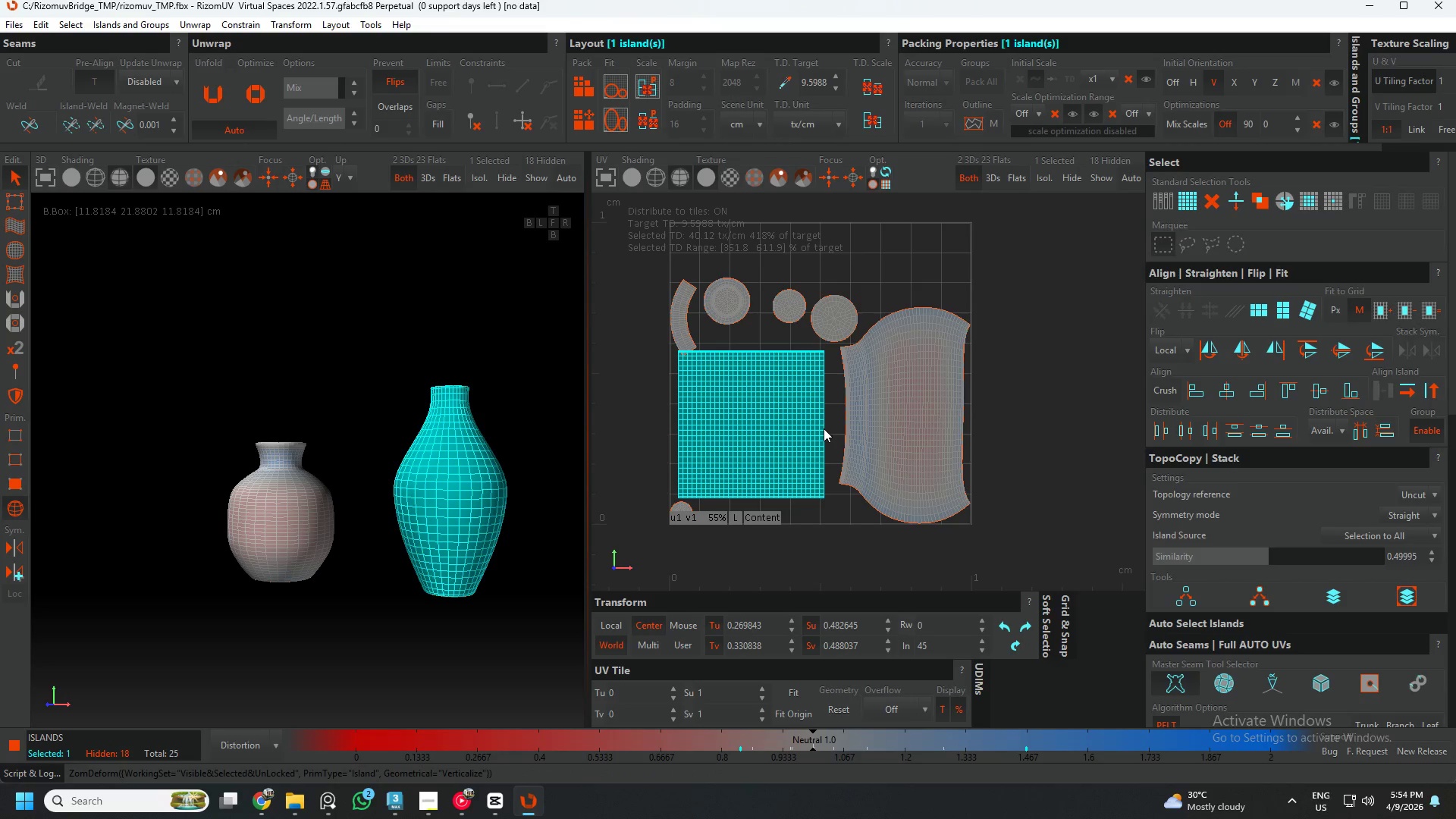 
left_click([873, 406])
 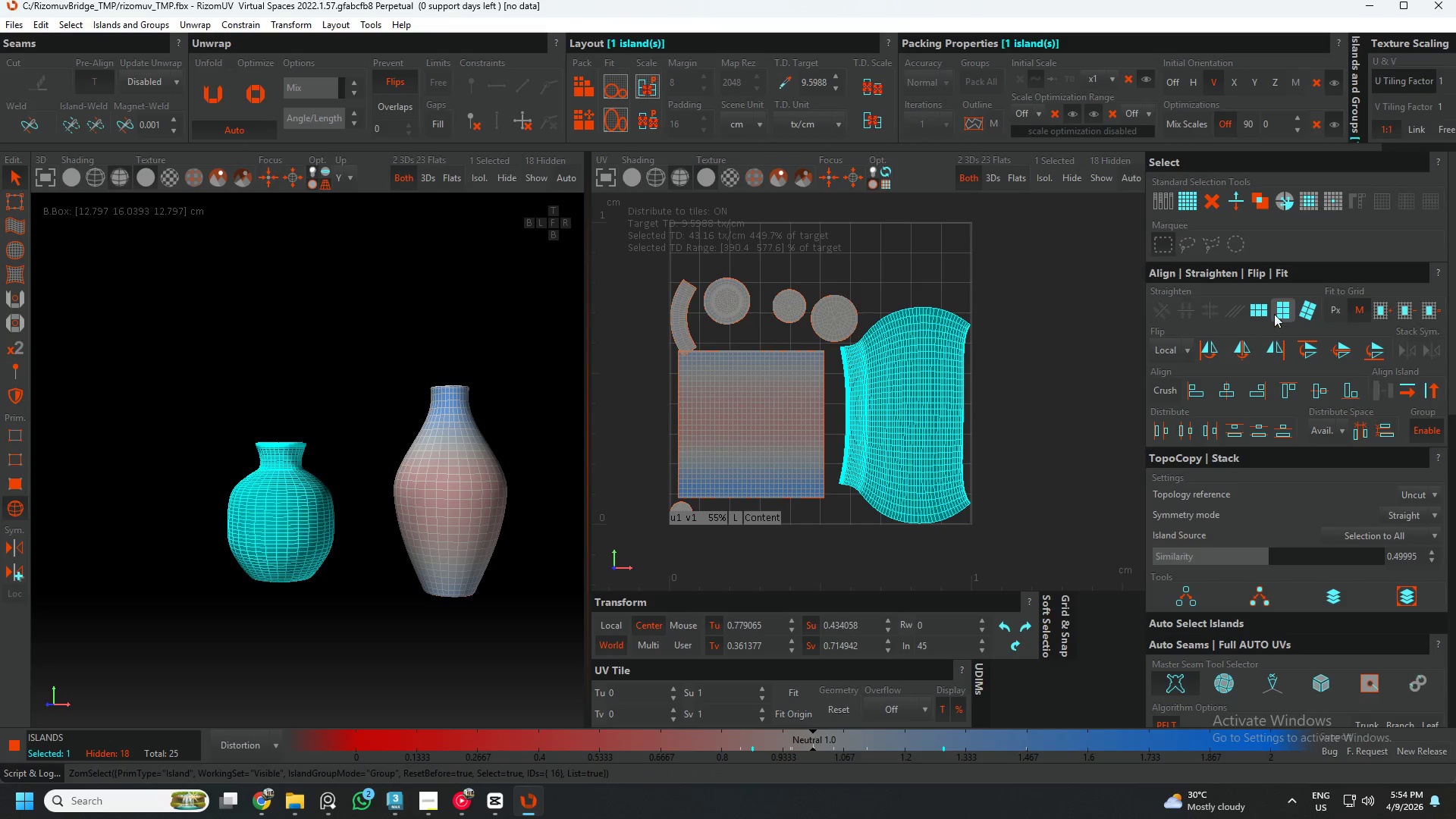 
left_click([1279, 313])
 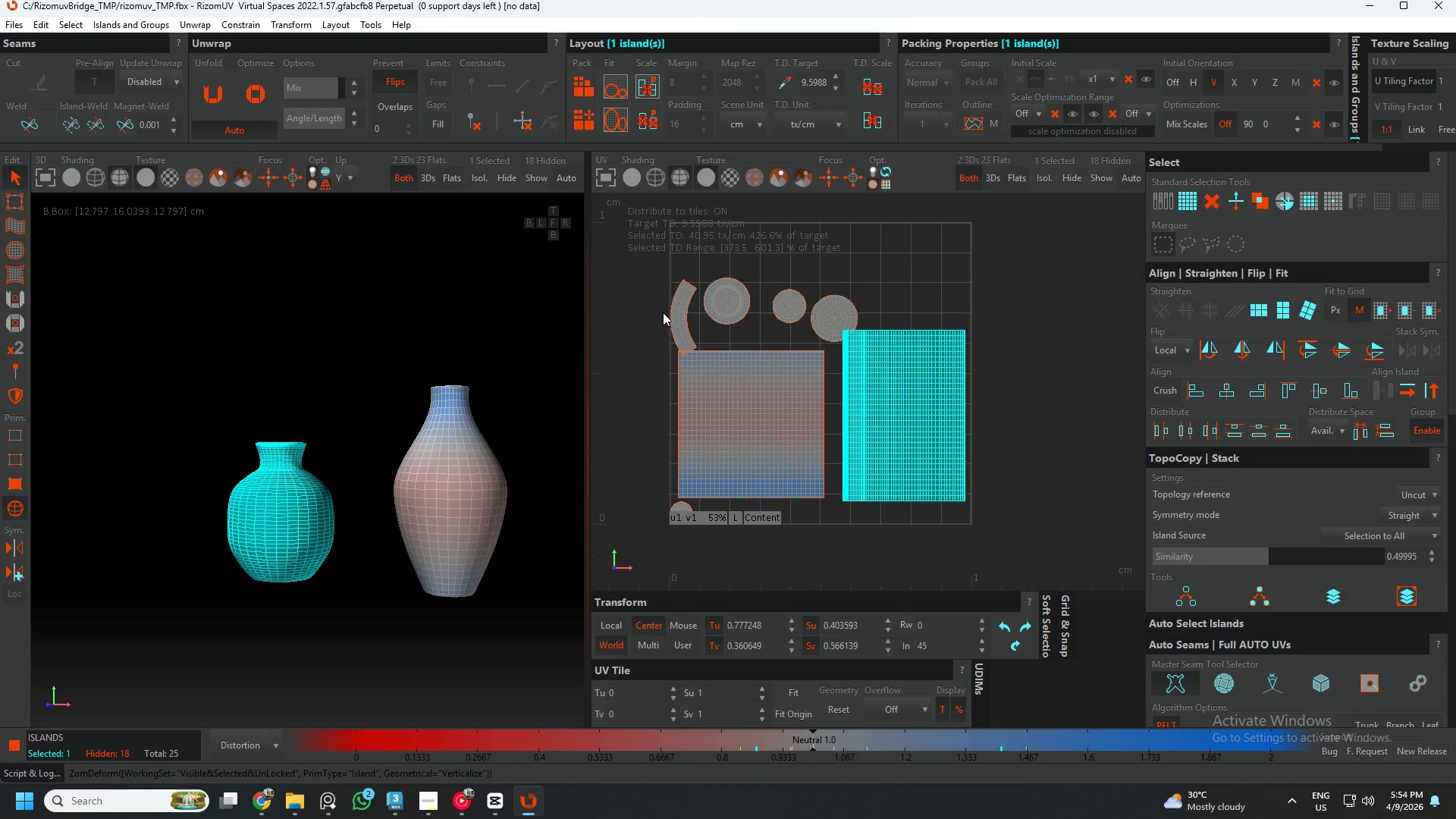 
left_click([681, 304])
 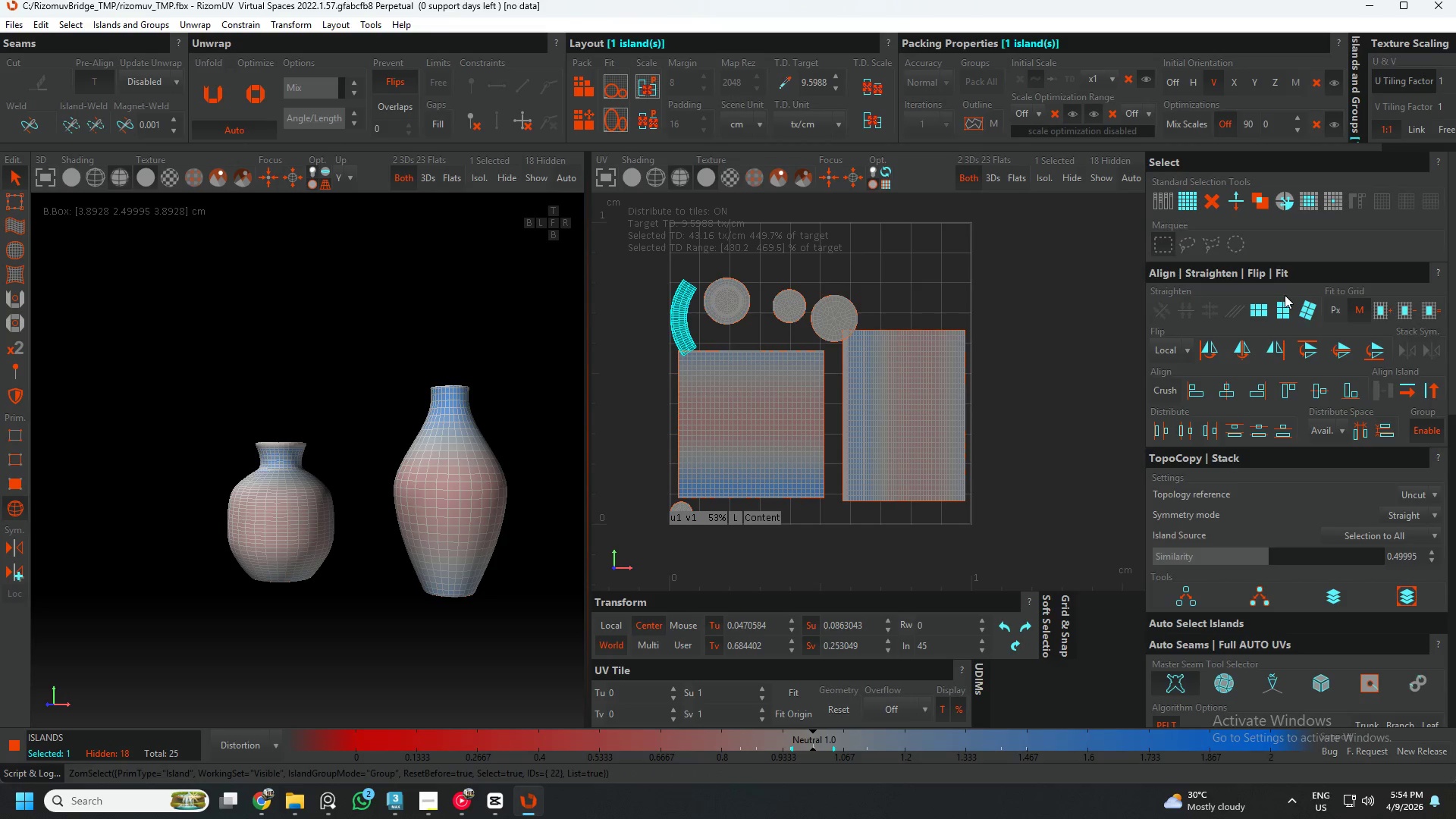 
left_click([1283, 307])
 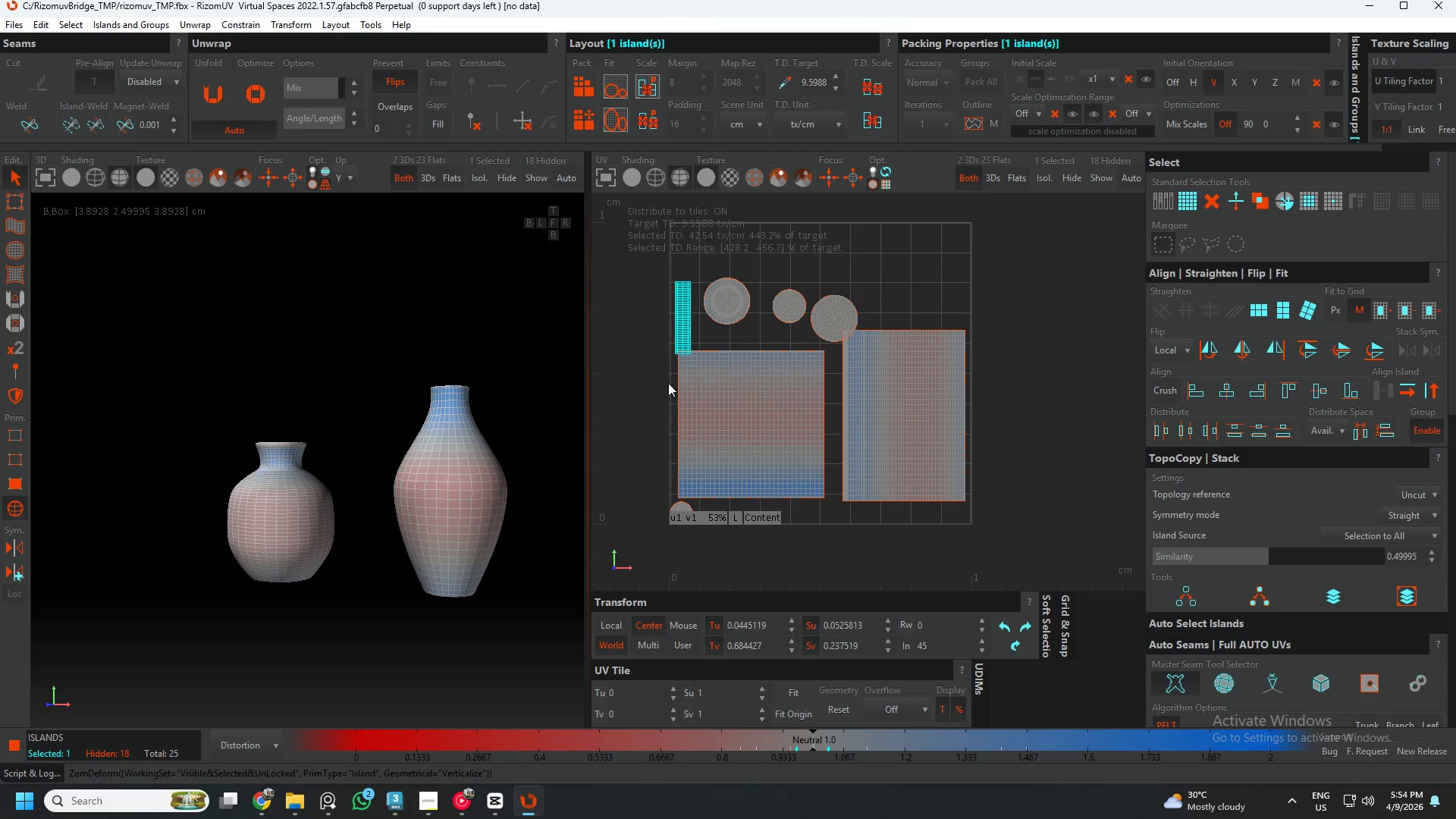 
left_click([623, 369])
 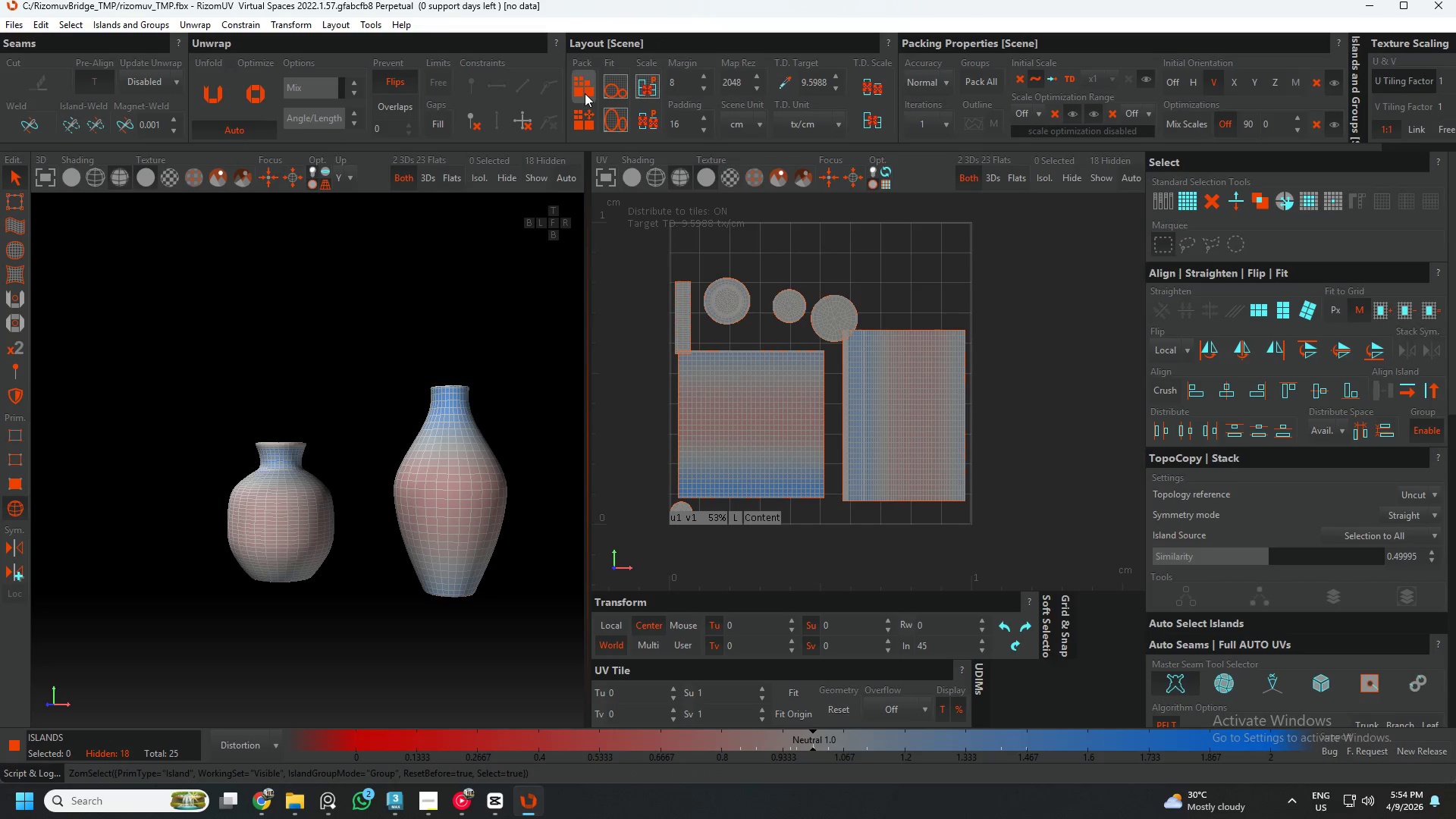 
left_click([582, 92])
 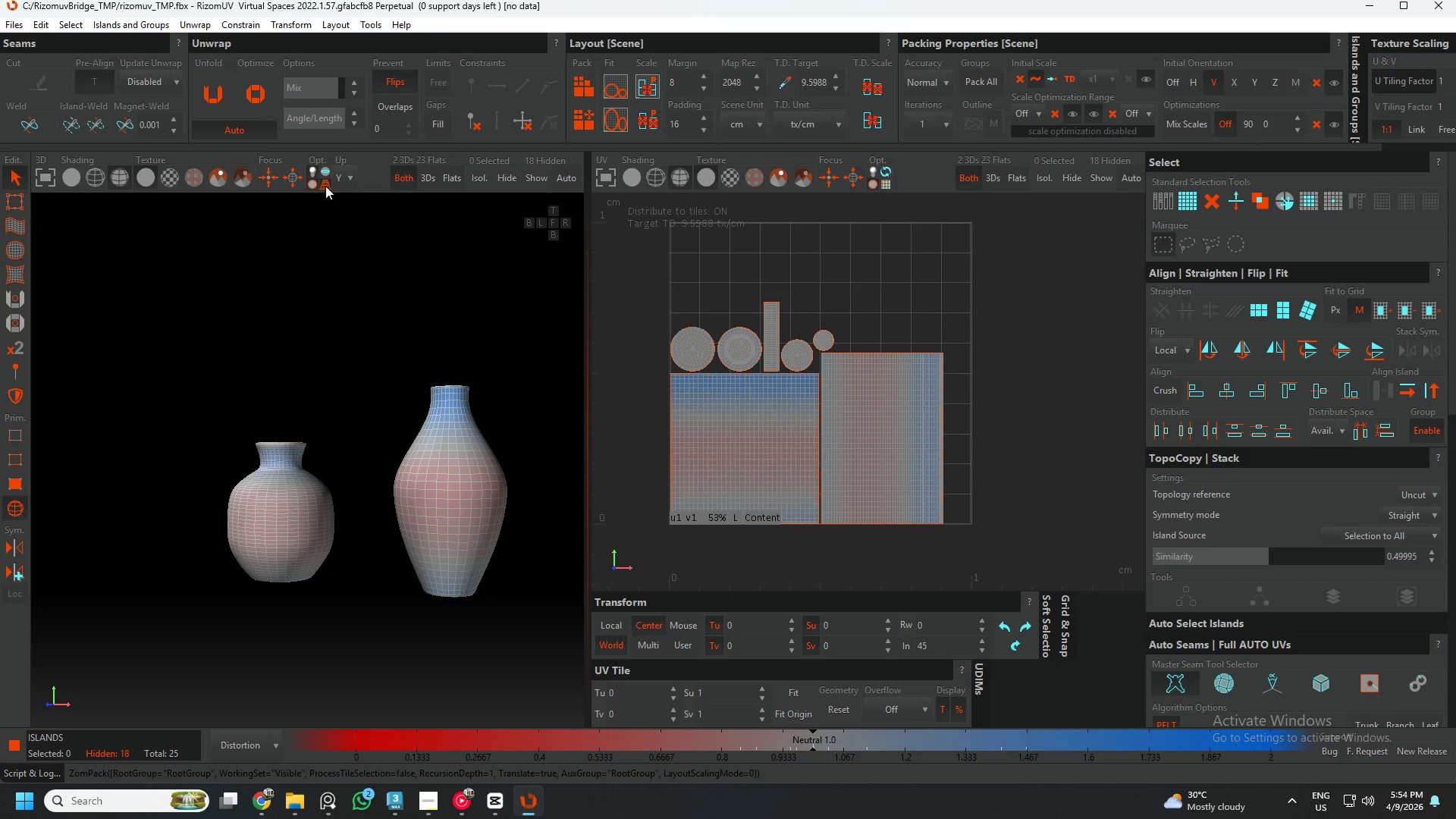 
mouse_move([245, 107])
 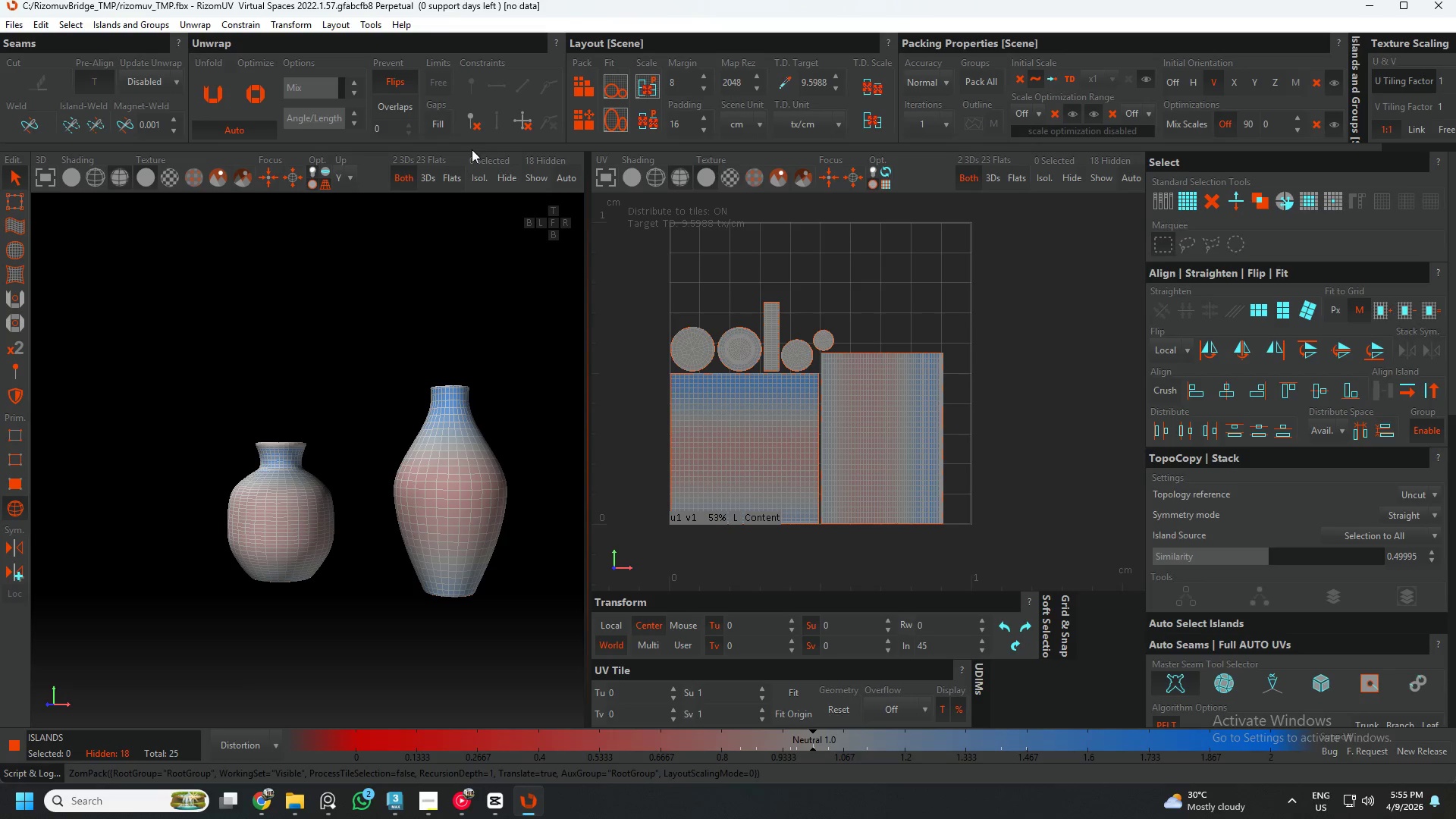 
left_click([537, 175])
 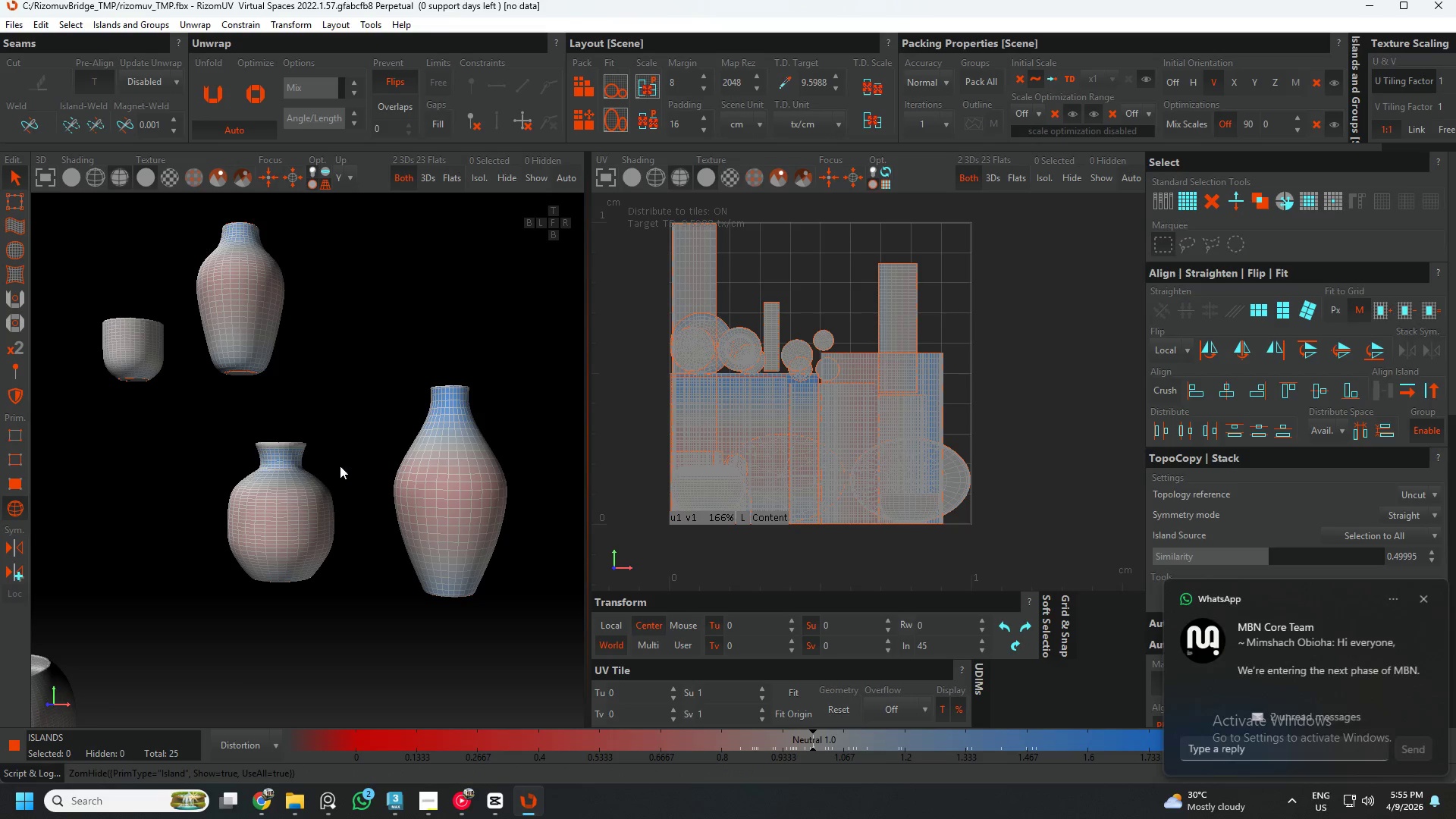 
scroll: coordinate [300, 494], scroll_direction: down, amount: 4.0
 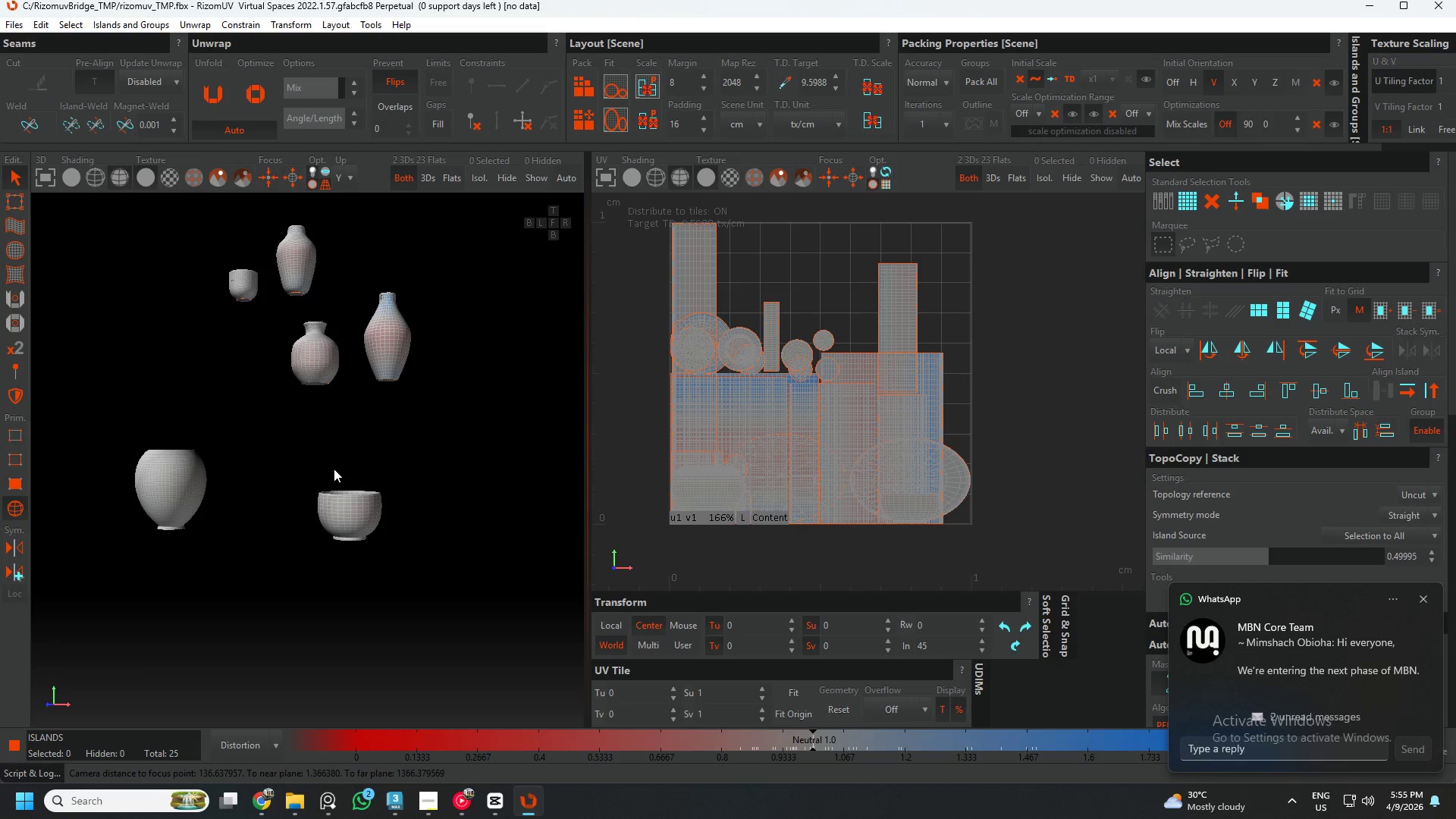 
left_click([361, 500])
 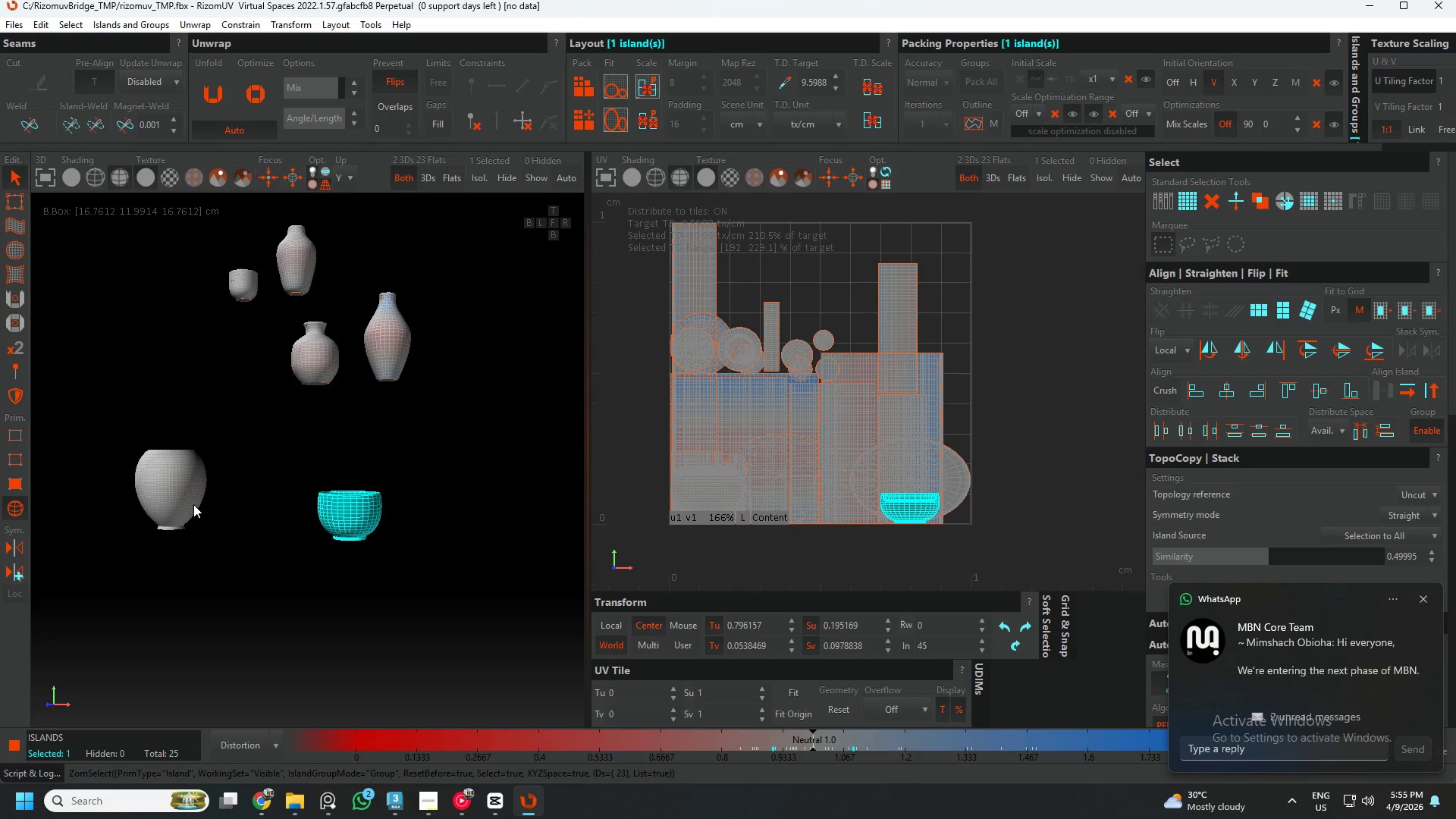 
key(Control+ControlLeft)
 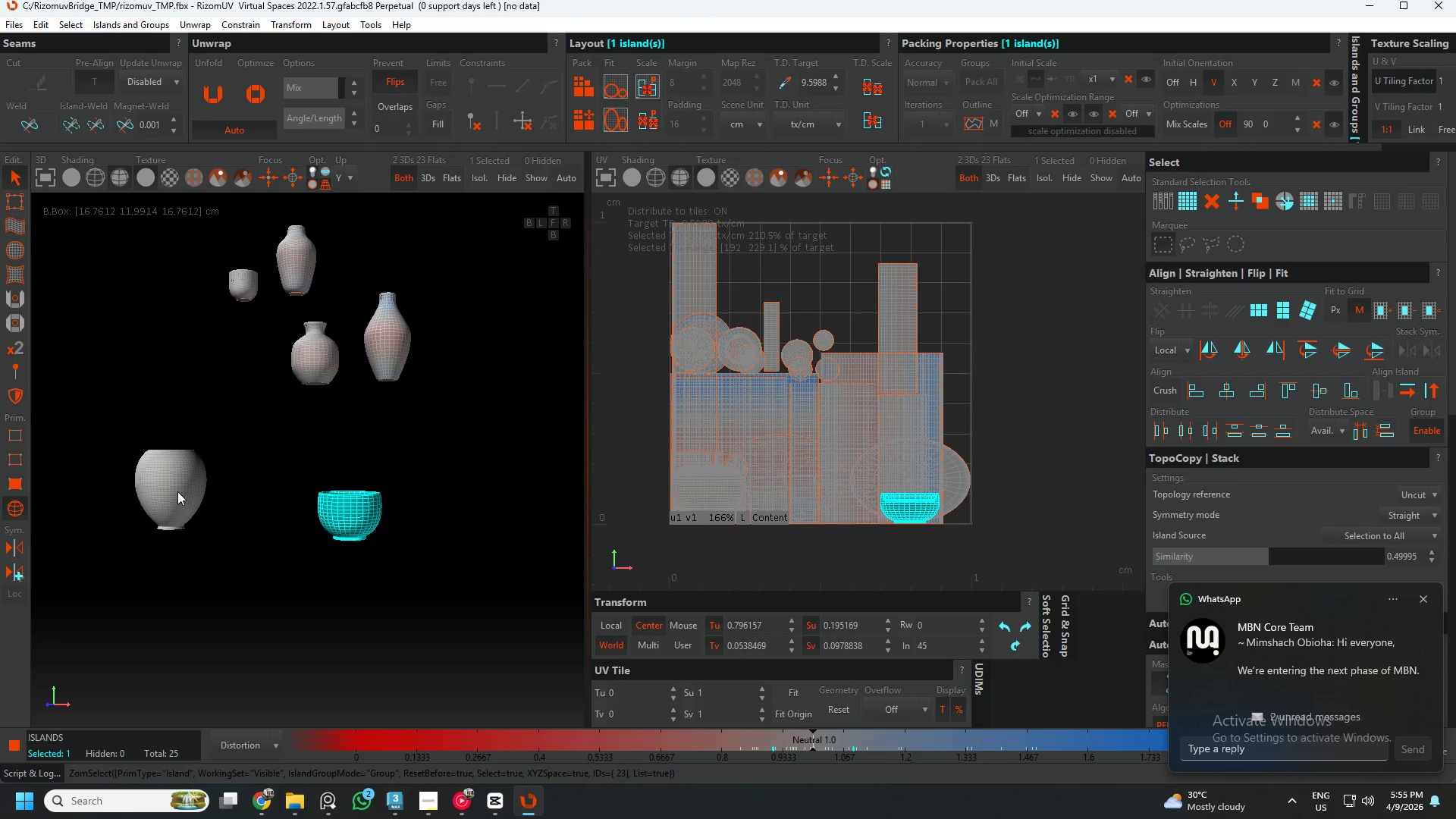 
key(Control+ControlLeft)
 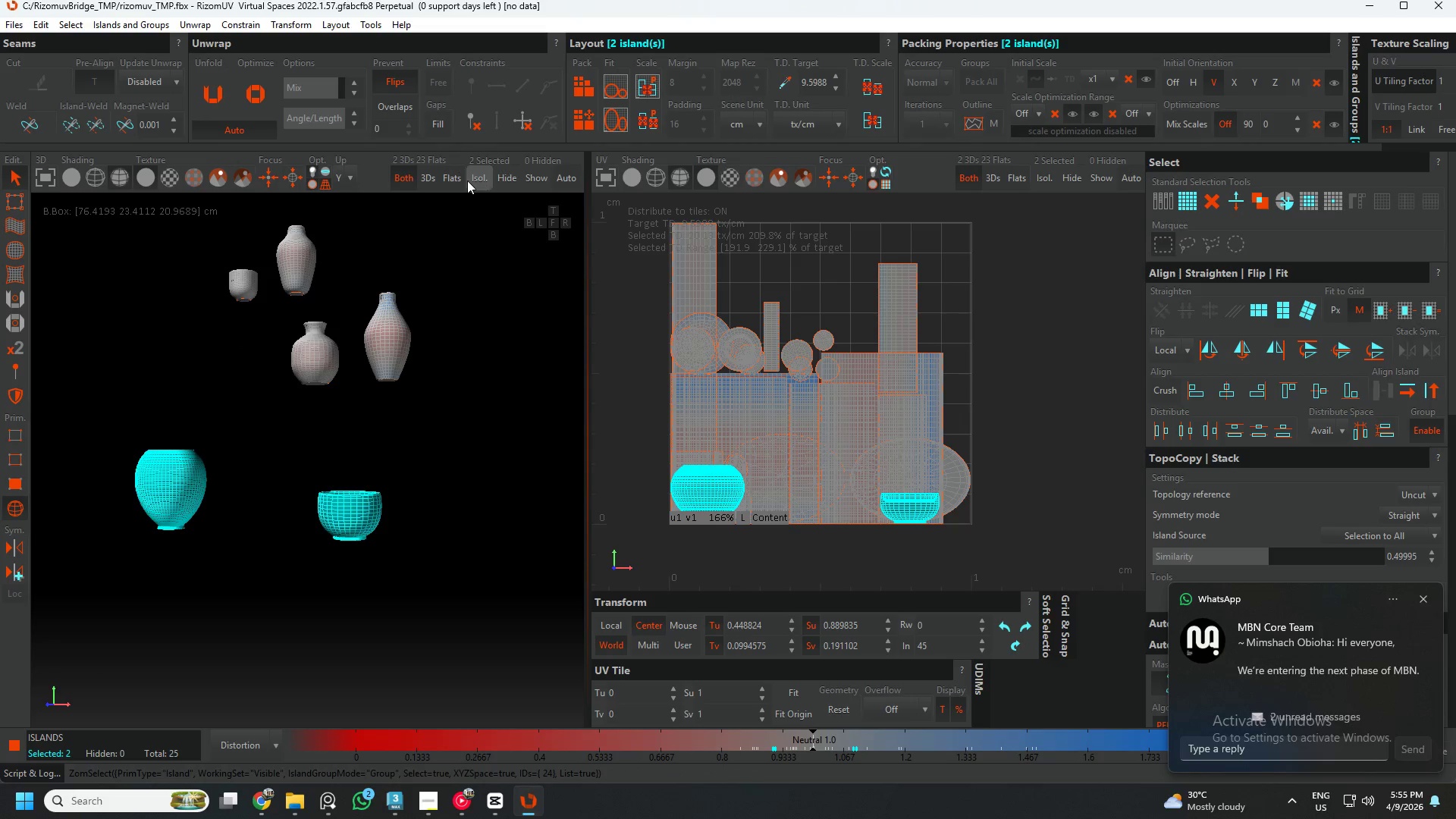 
left_click([177, 491])
 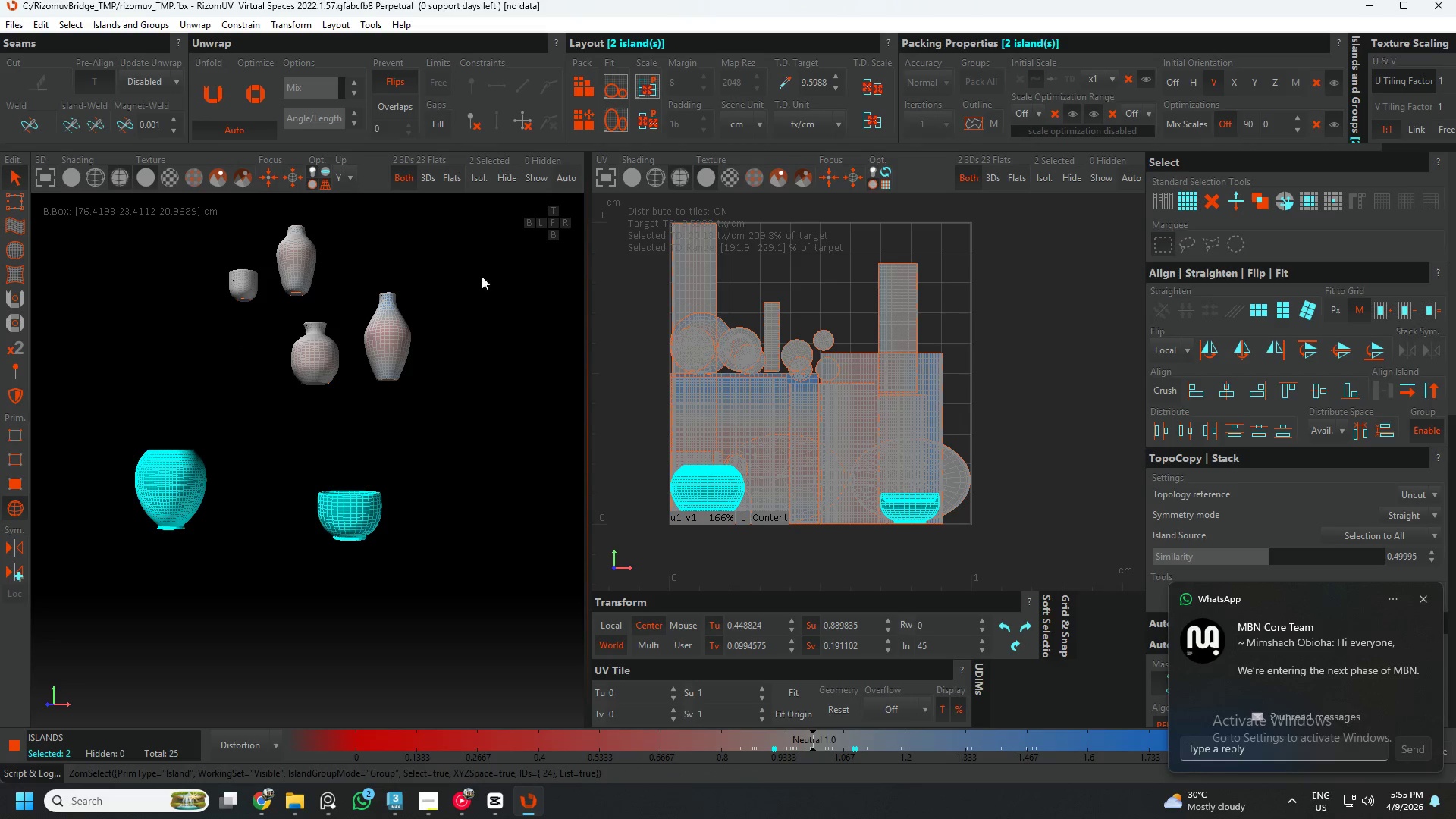 
left_click([475, 180])
 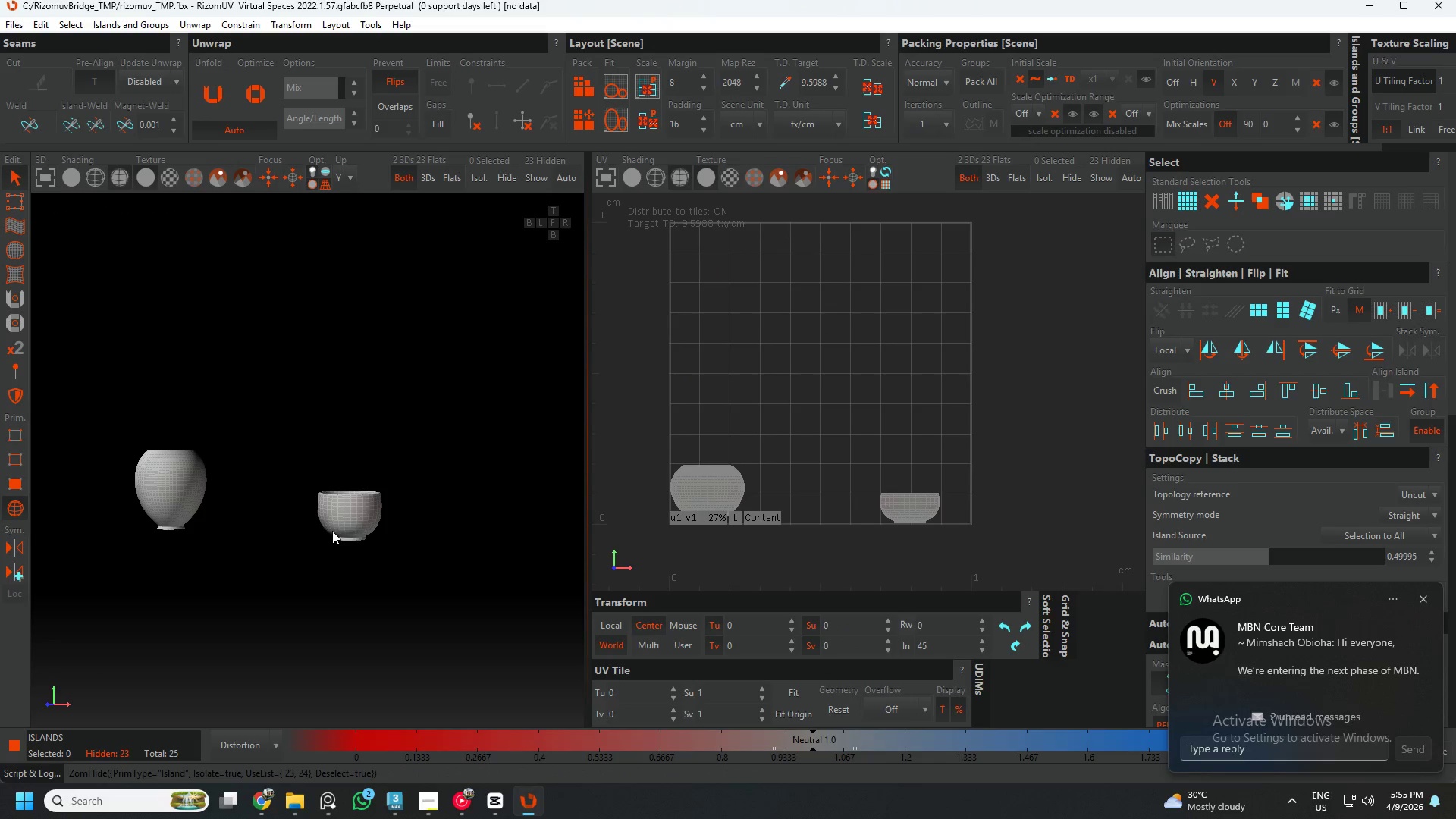 
hold_key(key=AltLeft, duration=0.58)
 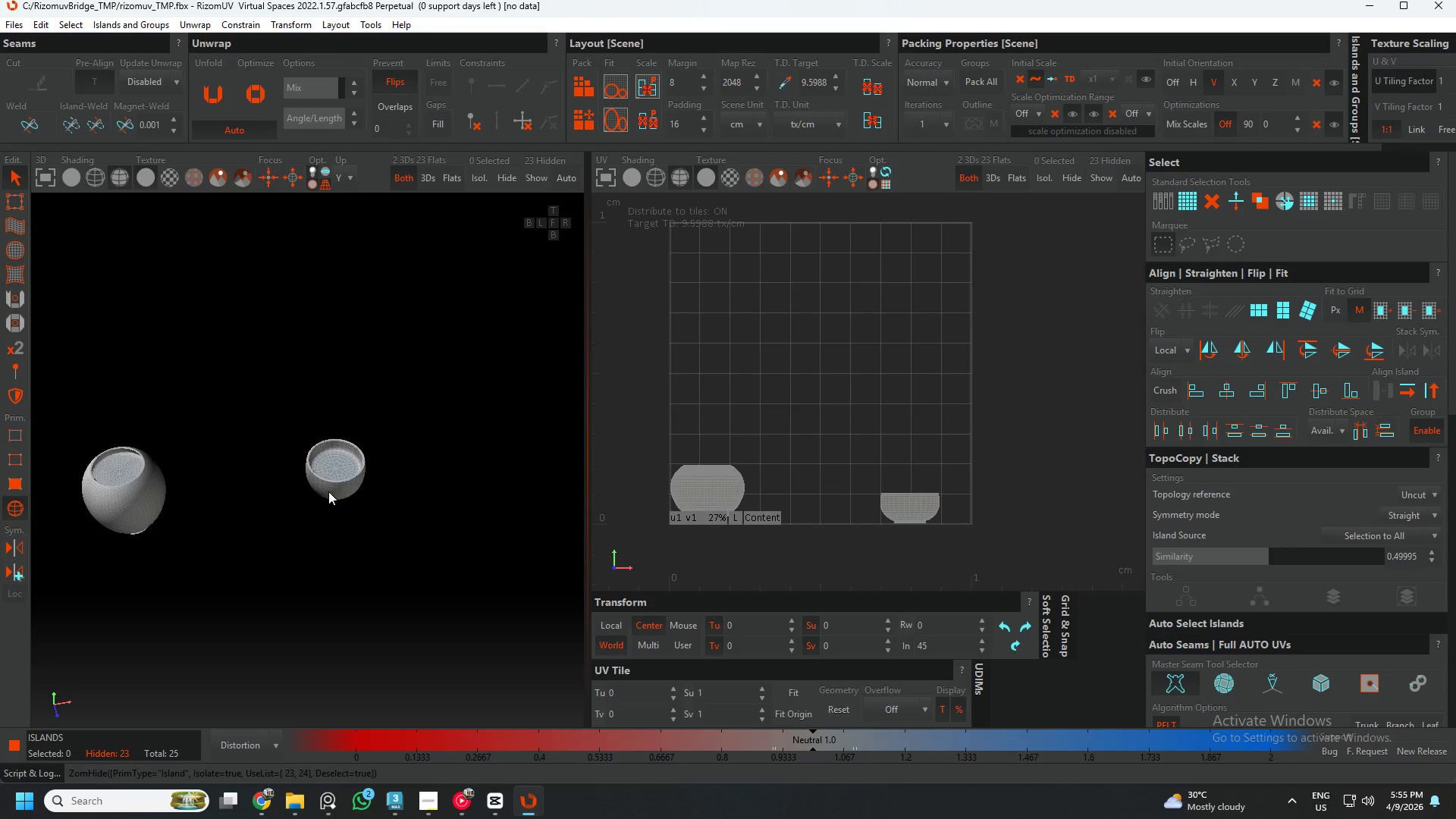 
scroll: coordinate [393, 465], scroll_direction: up, amount: 8.0
 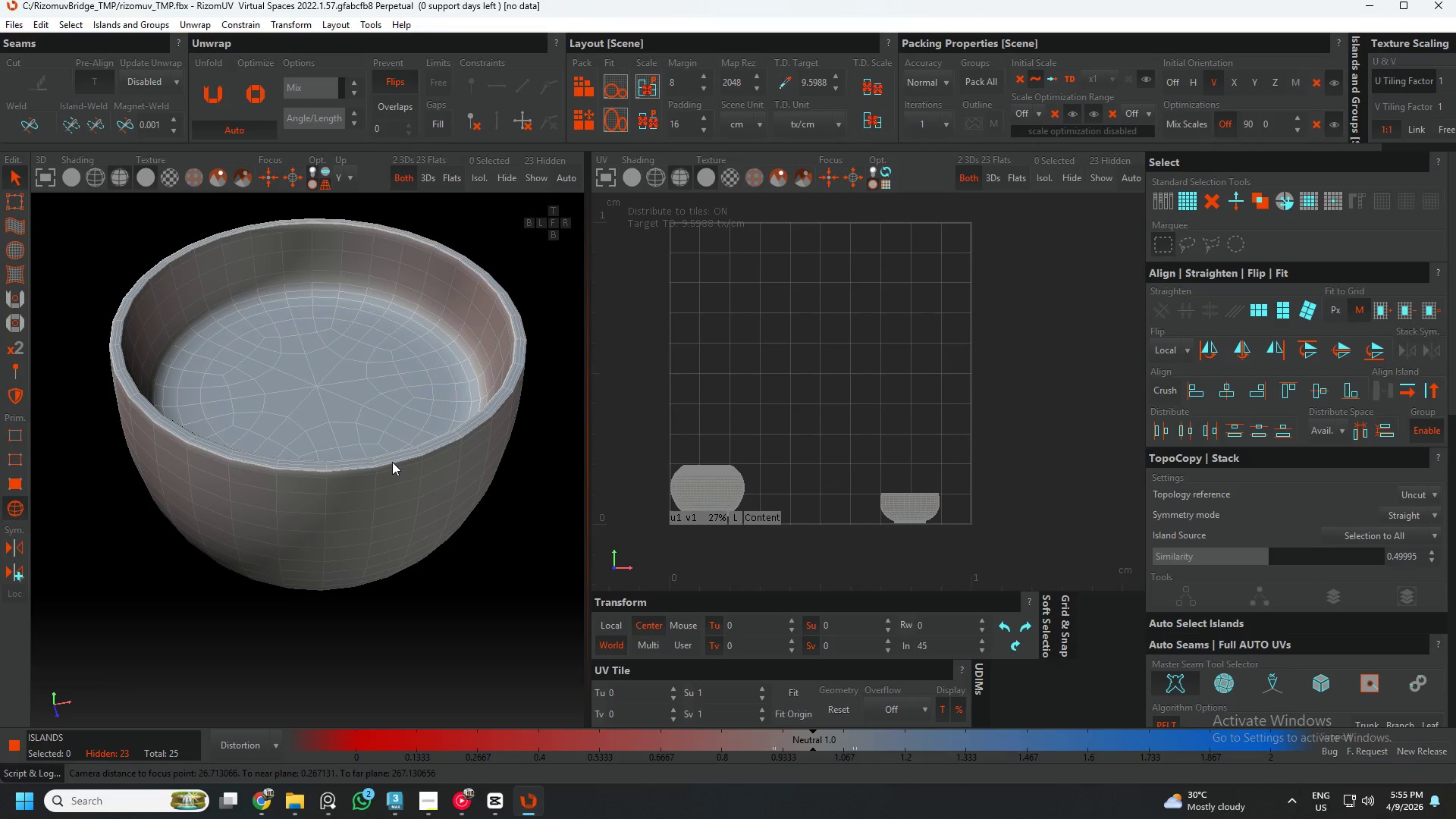 
key(Alt+F2)
 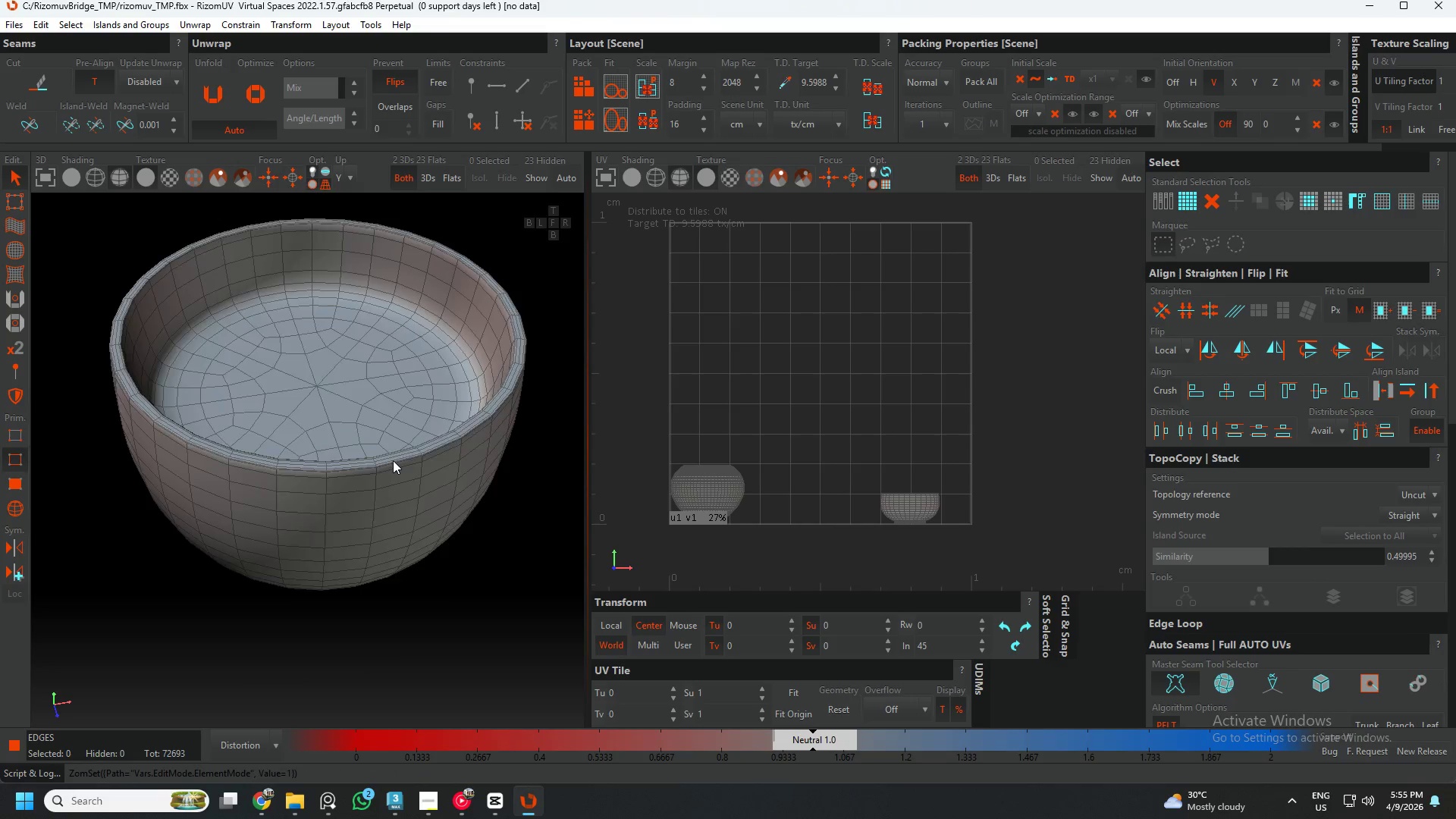 
scroll: coordinate [393, 460], scroll_direction: up, amount: 4.0
 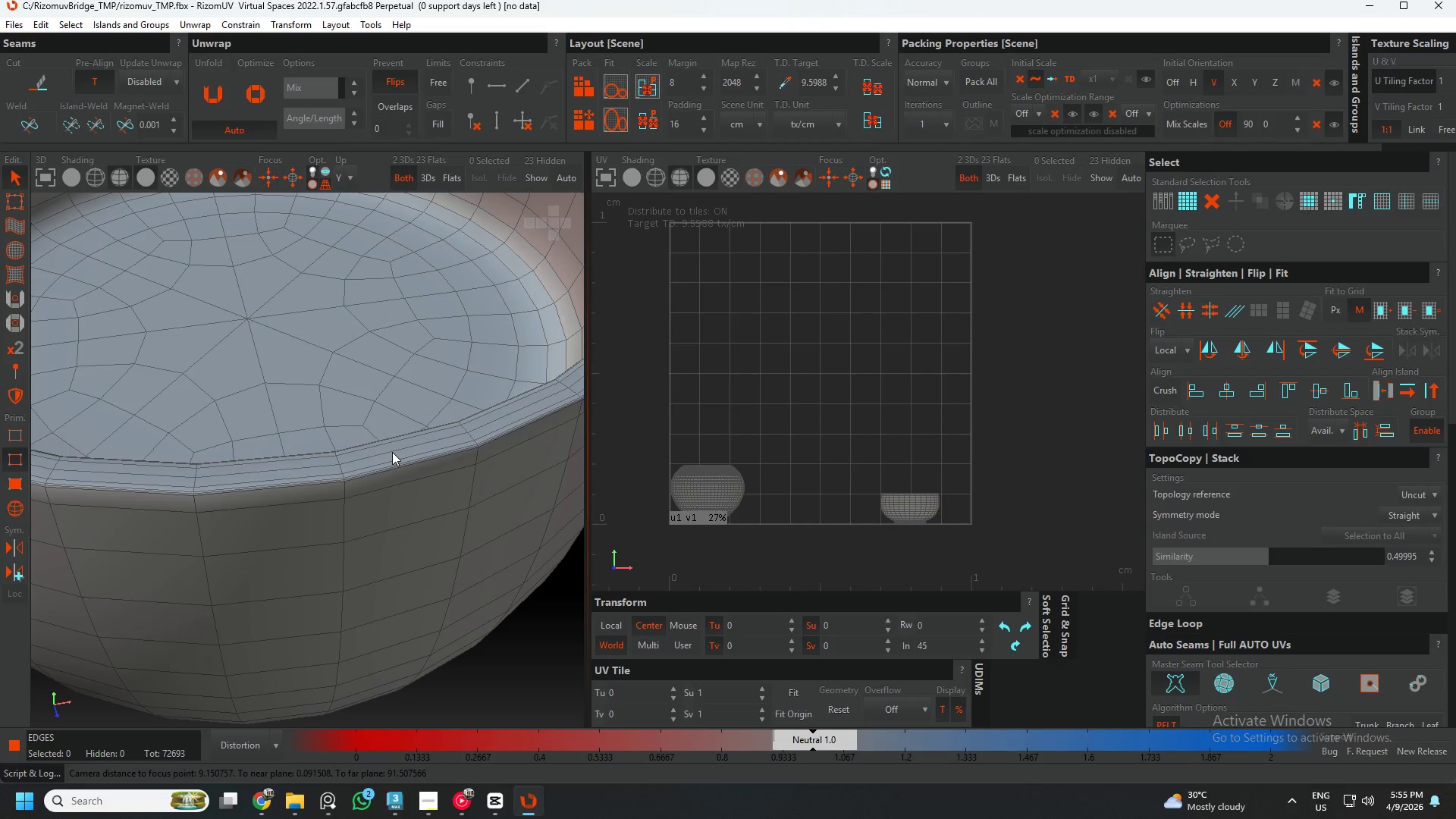 
double_click([392, 452])
 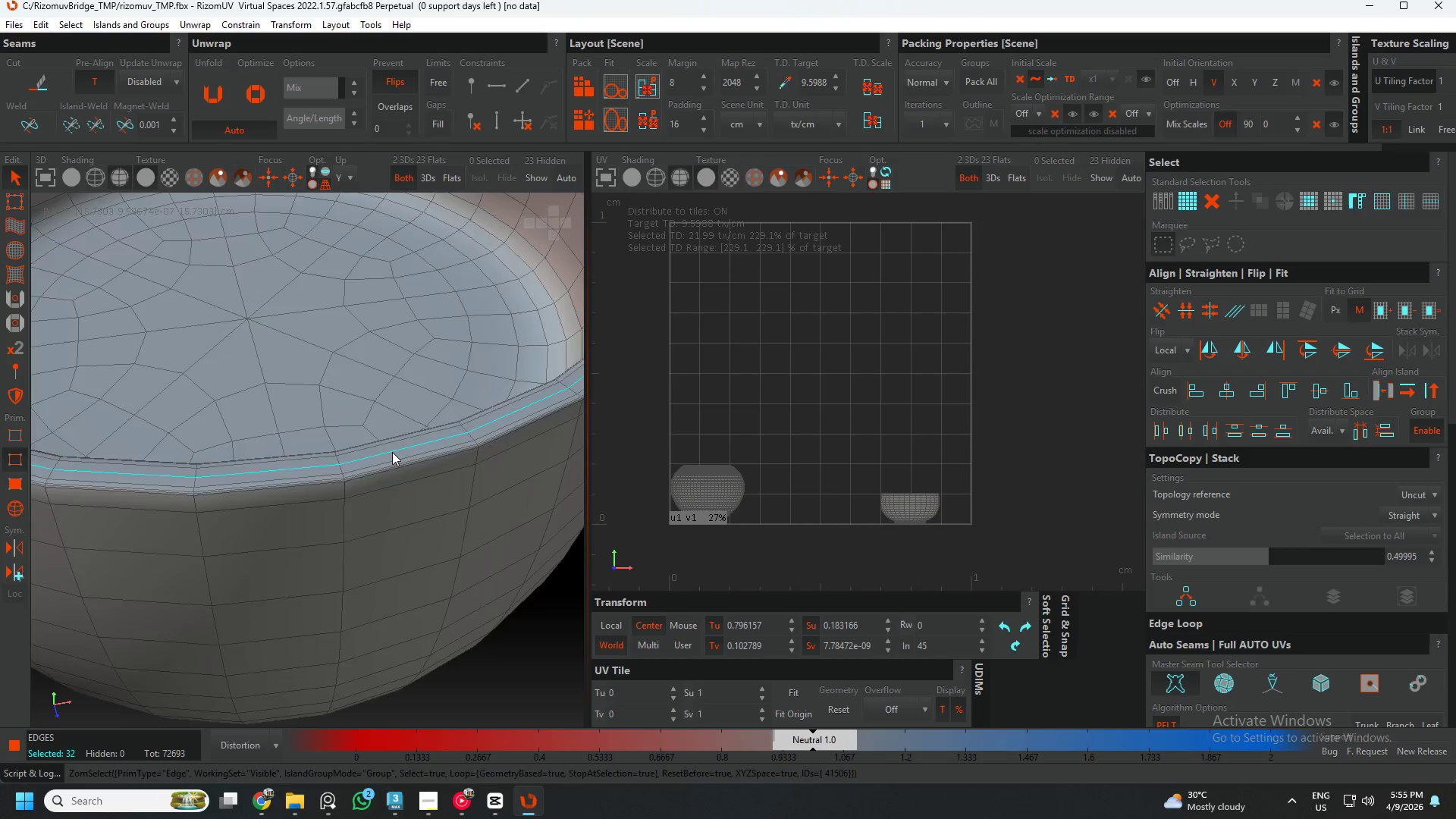 
key(C)
 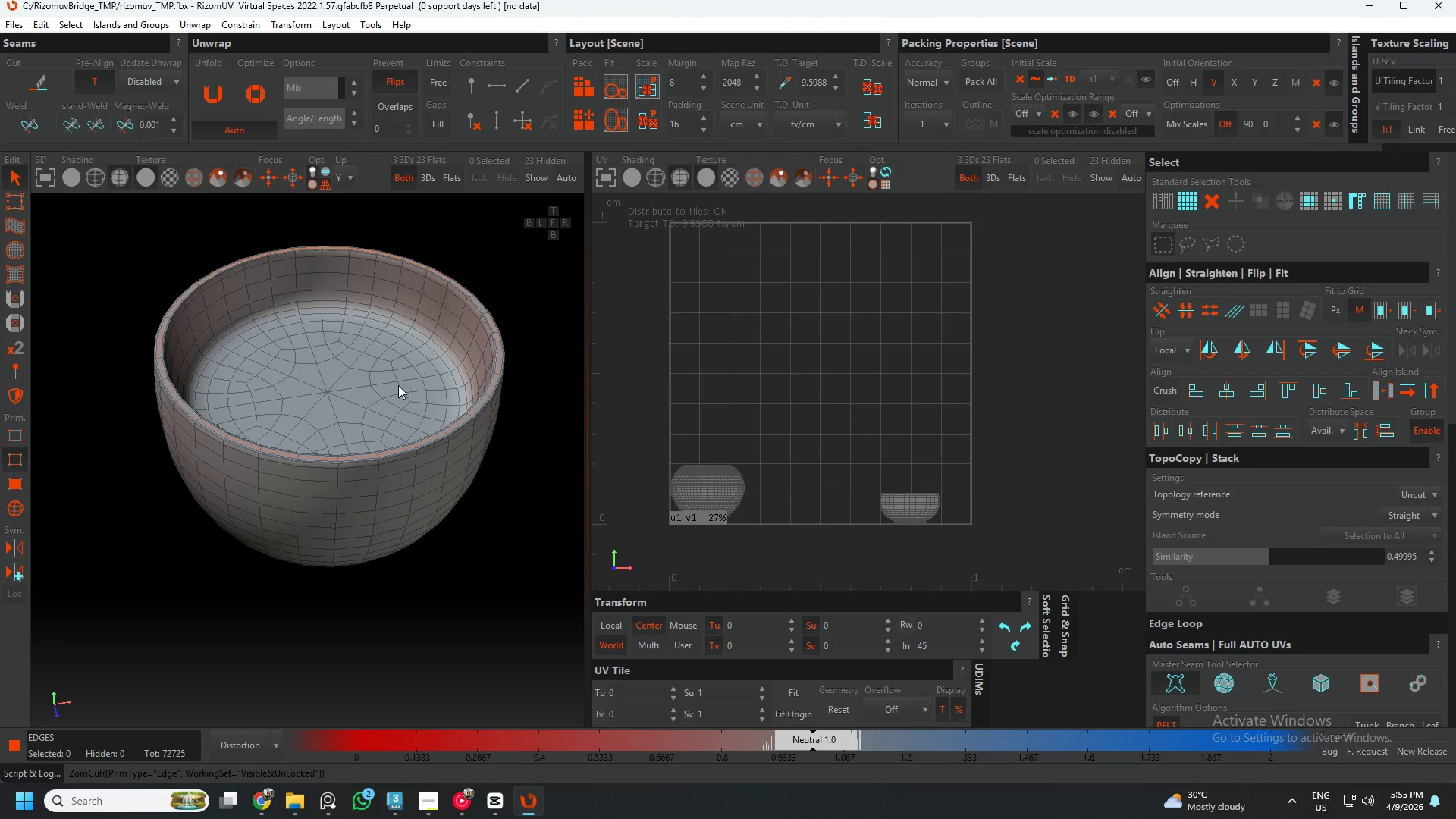 
scroll: coordinate [392, 452], scroll_direction: down, amount: 6.0
 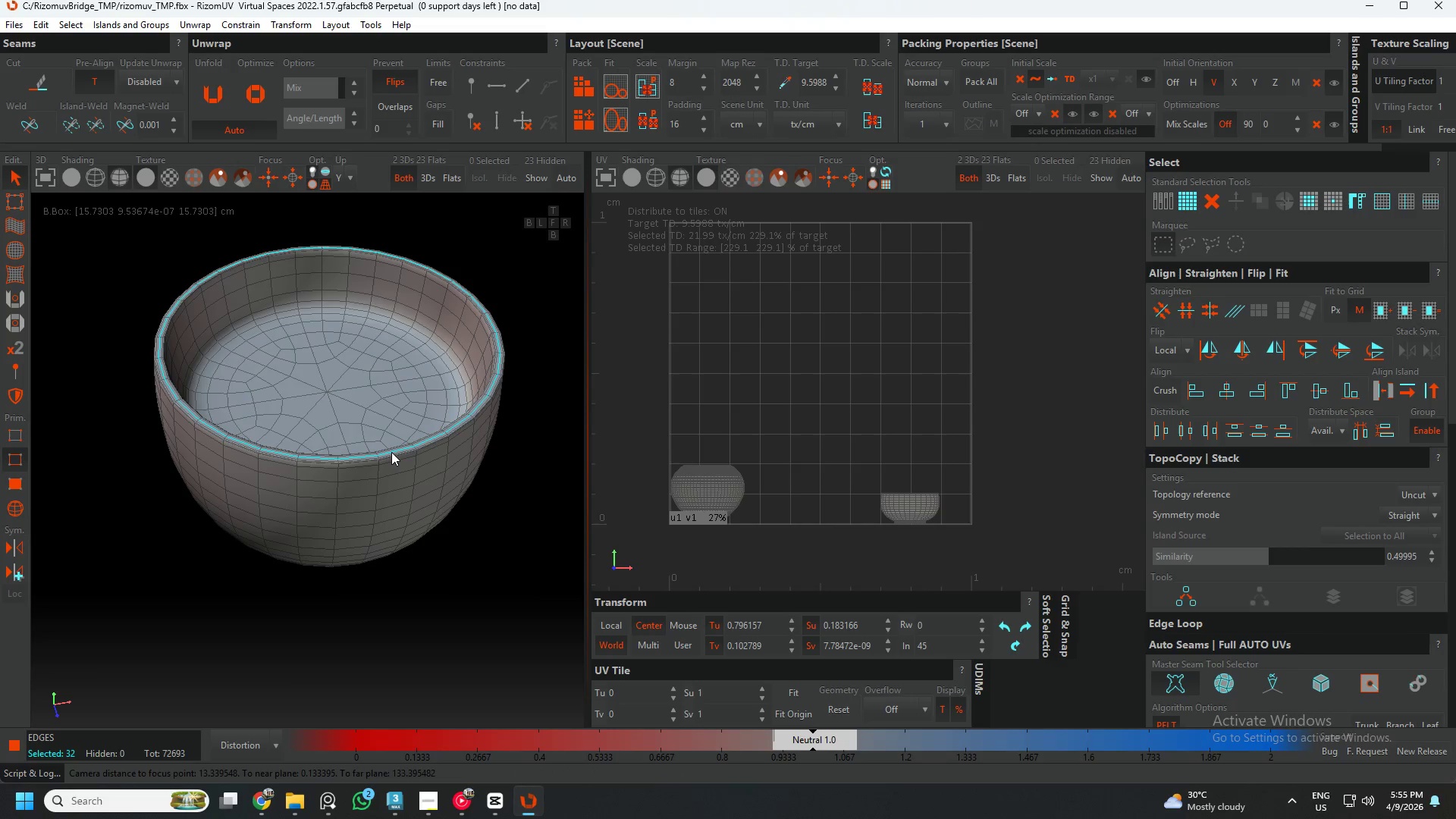 
hold_key(key=AltLeft, duration=0.55)
 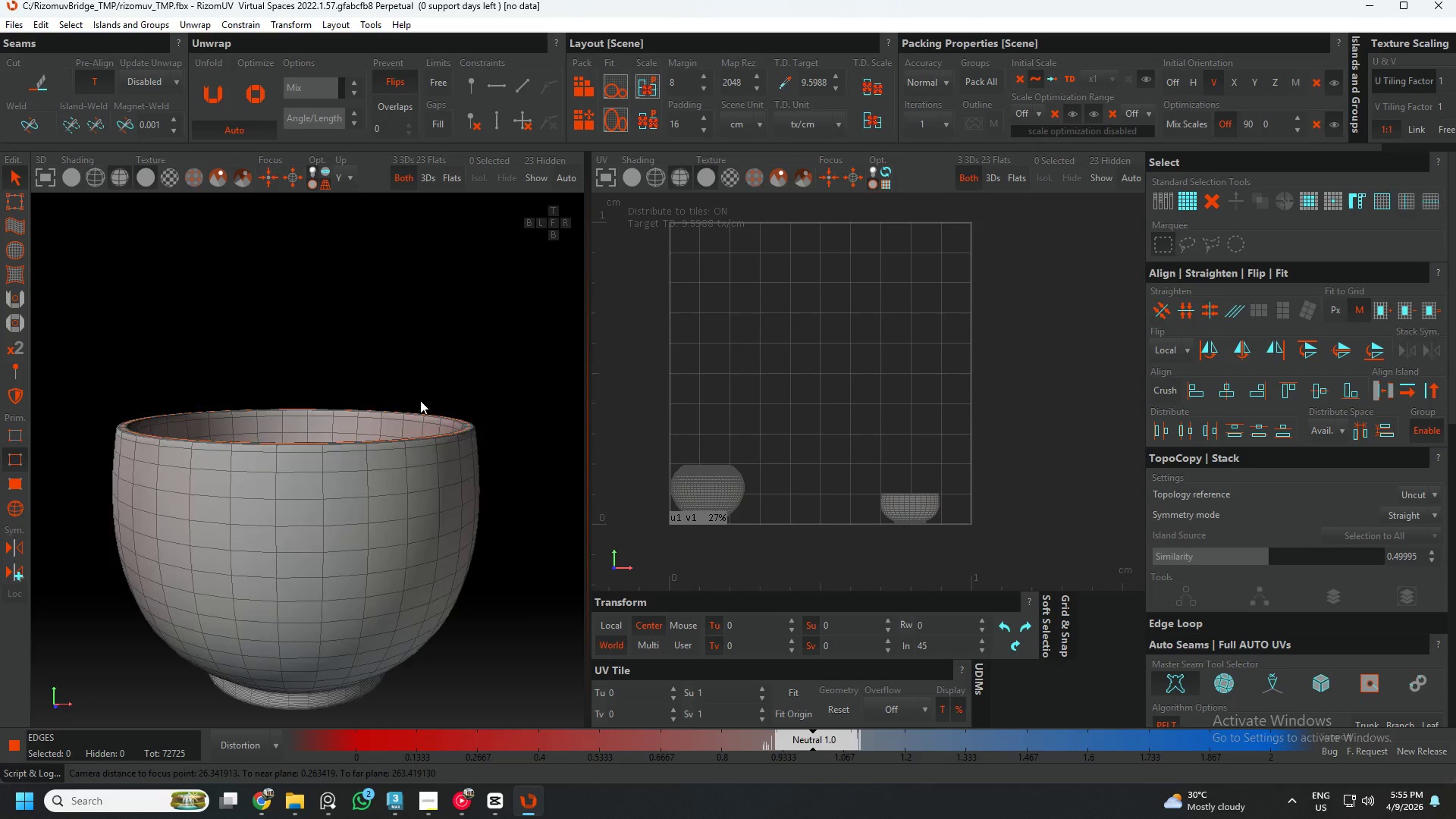 
scroll: coordinate [393, 332], scroll_direction: none, amount: 0.0
 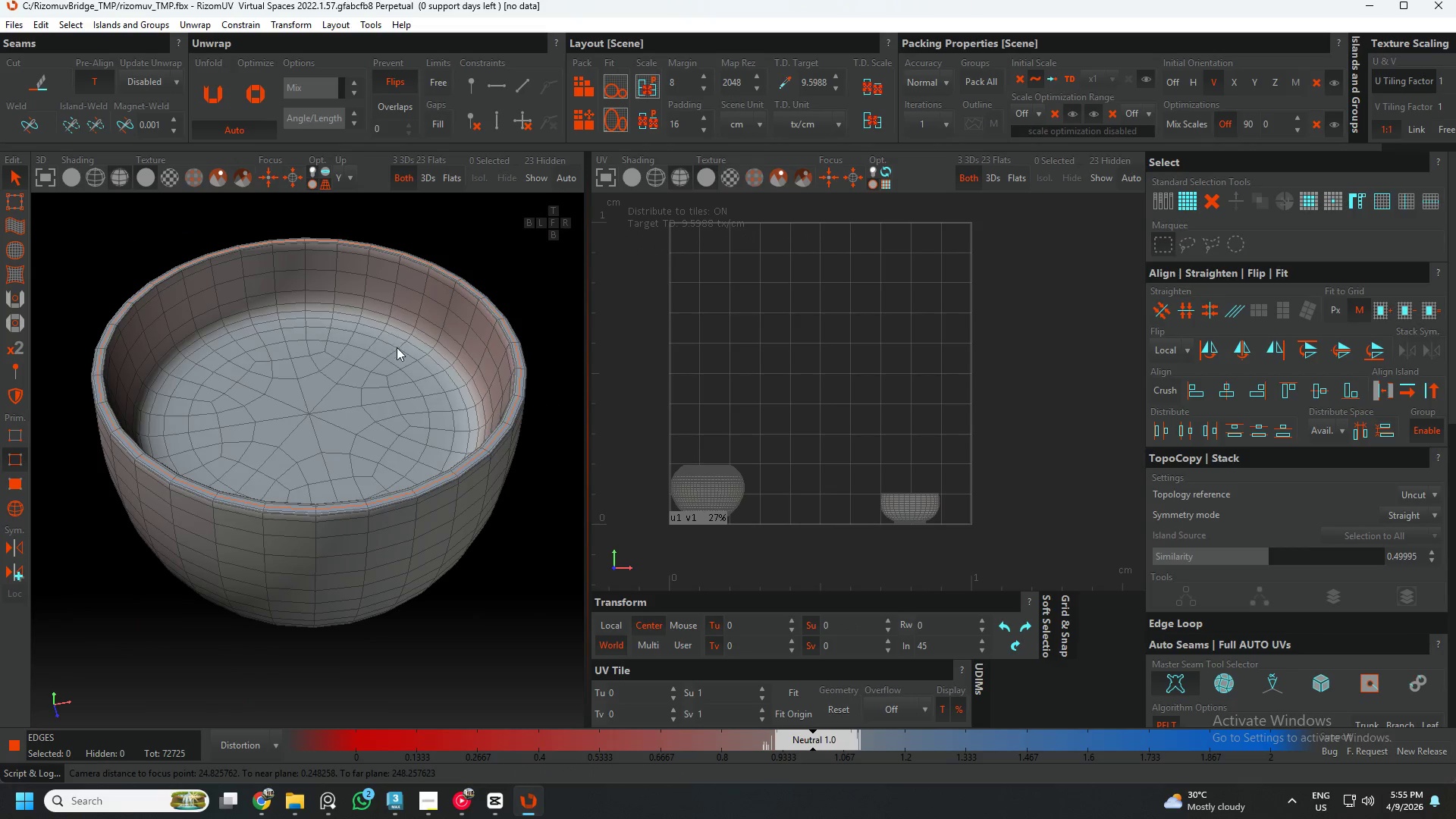 
hold_key(key=AltLeft, duration=1.03)
 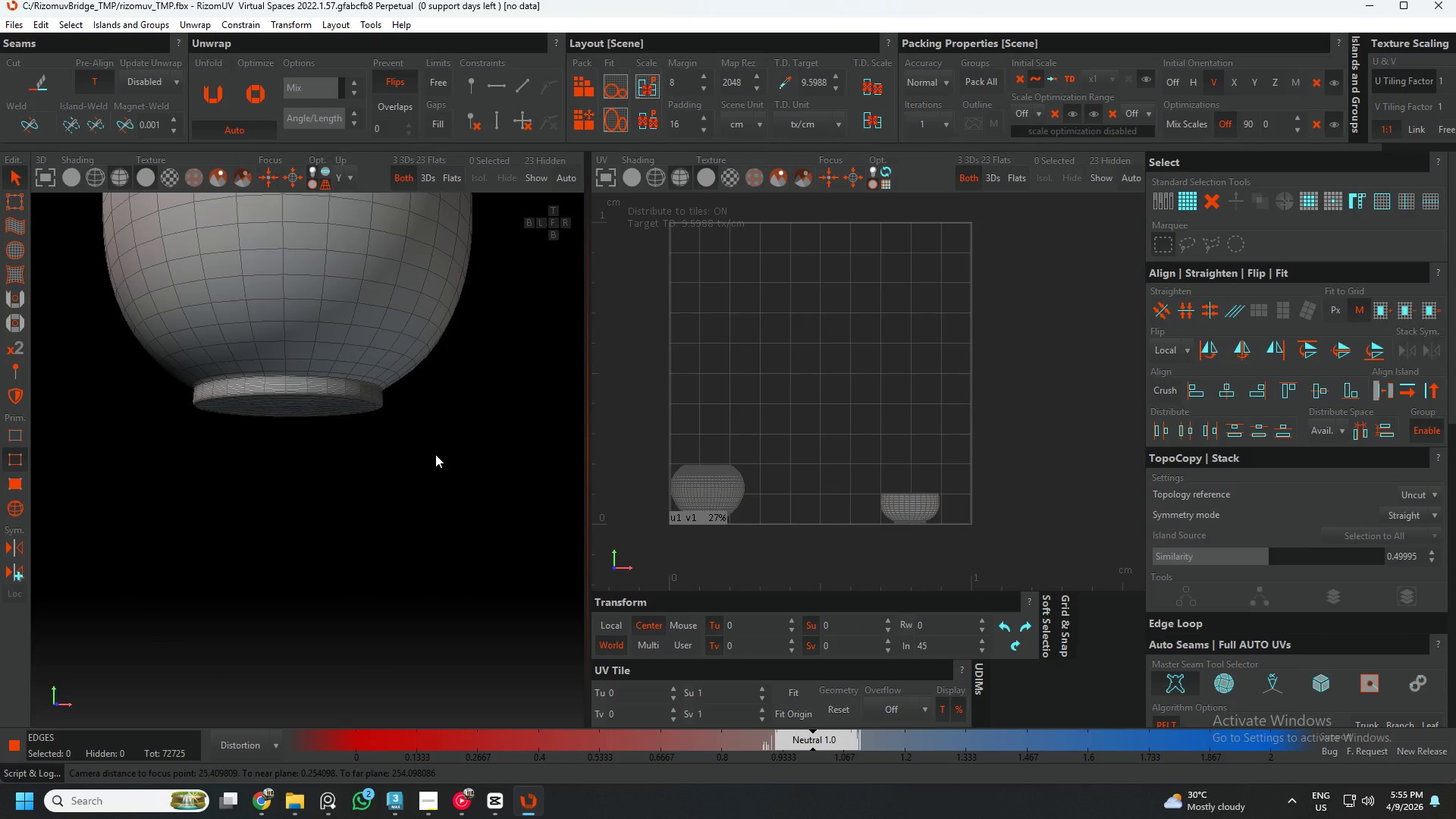 
hold_key(key=AltLeft, duration=1.08)
 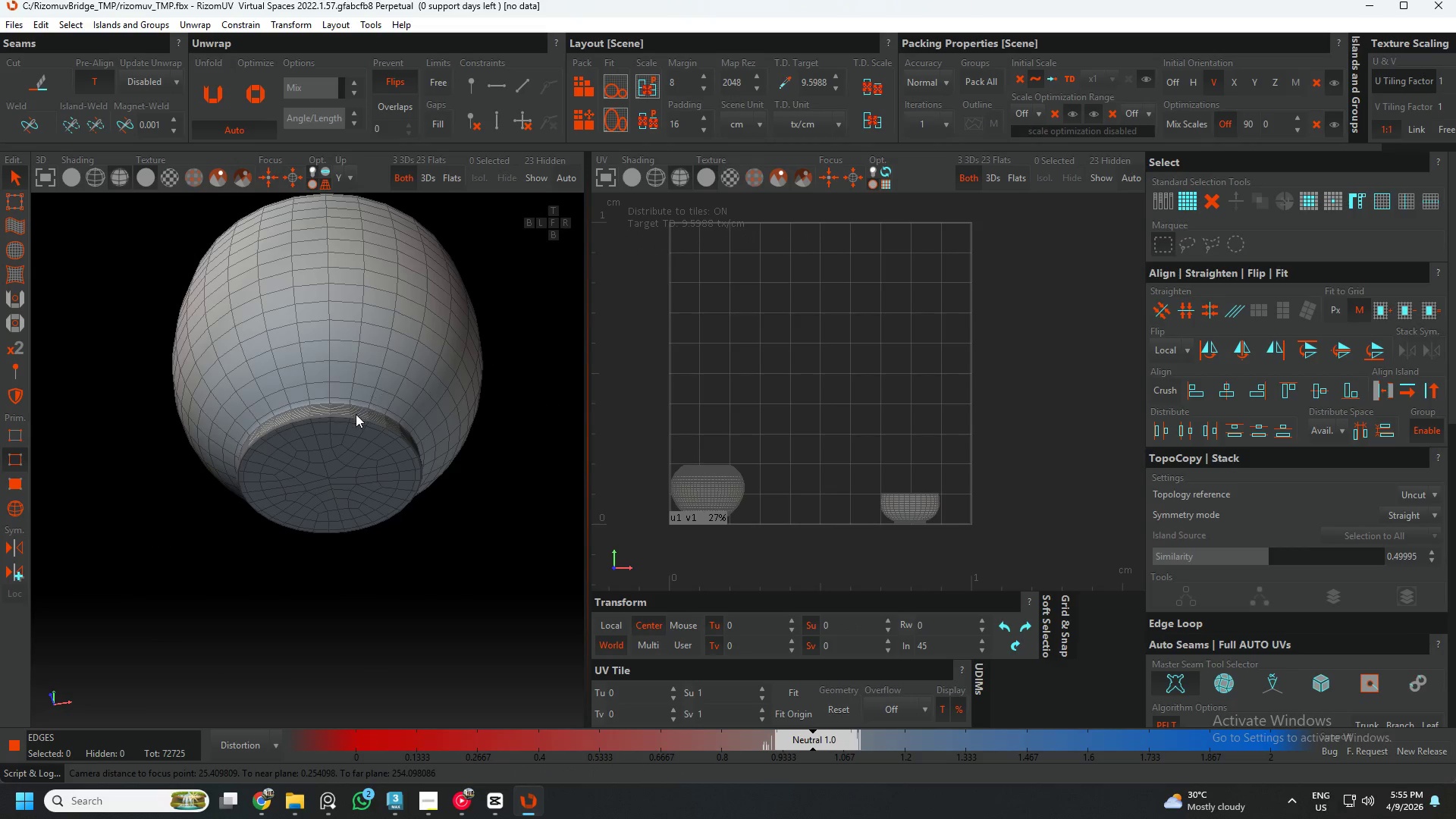 
scroll: coordinate [363, 427], scroll_direction: up, amount: 11.0
 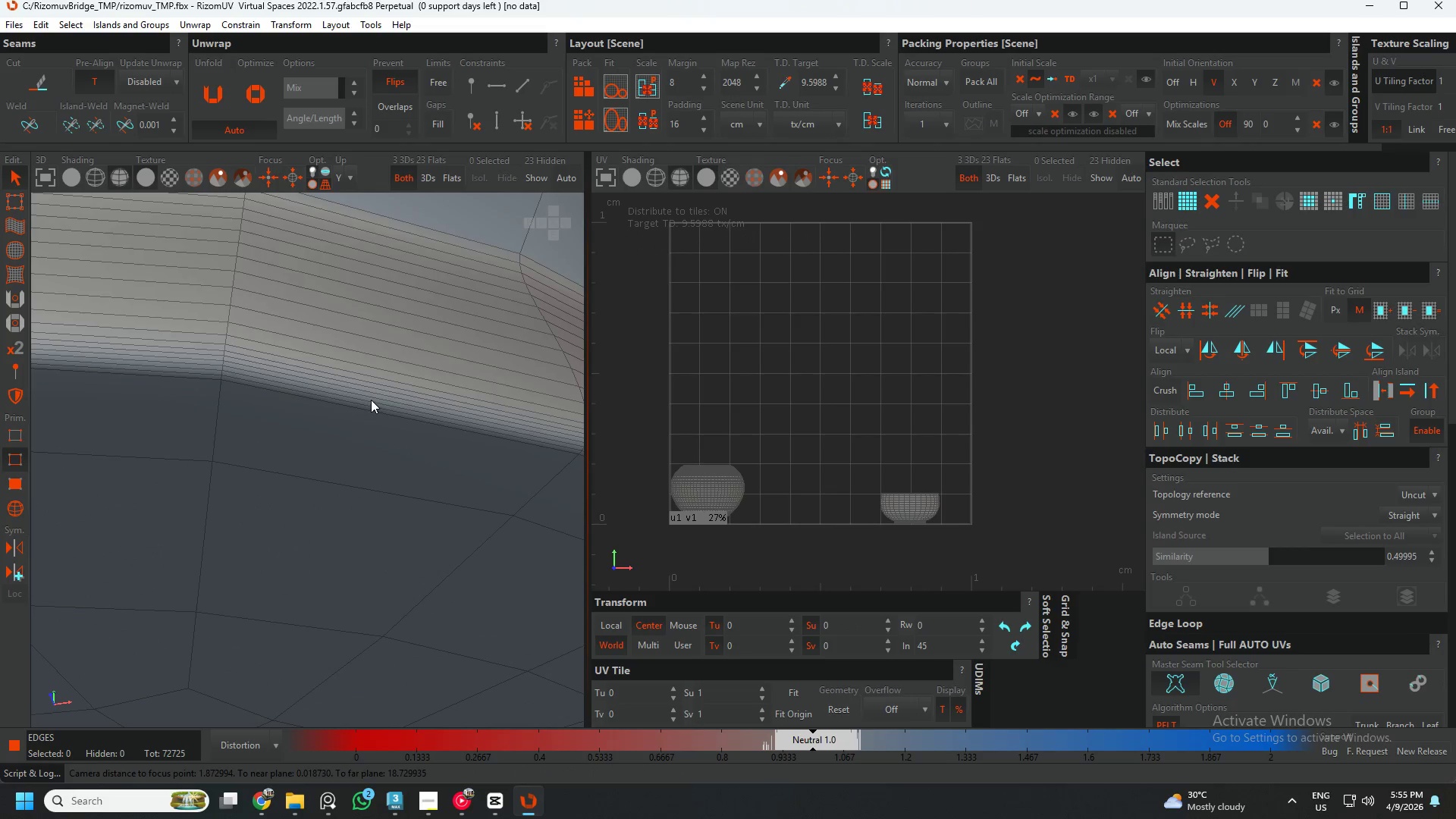 
left_click([371, 399])
 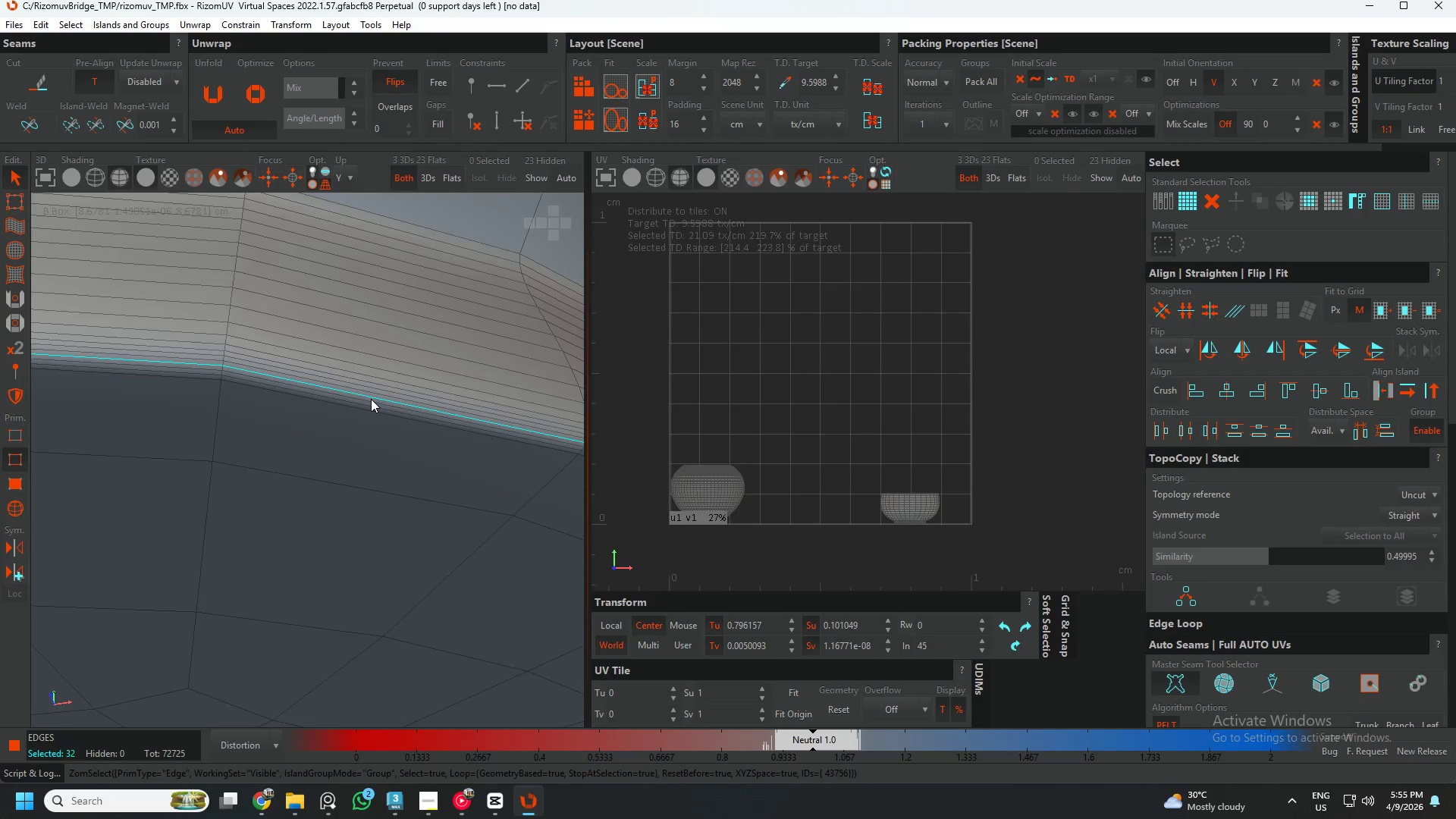 
left_click([371, 399])
 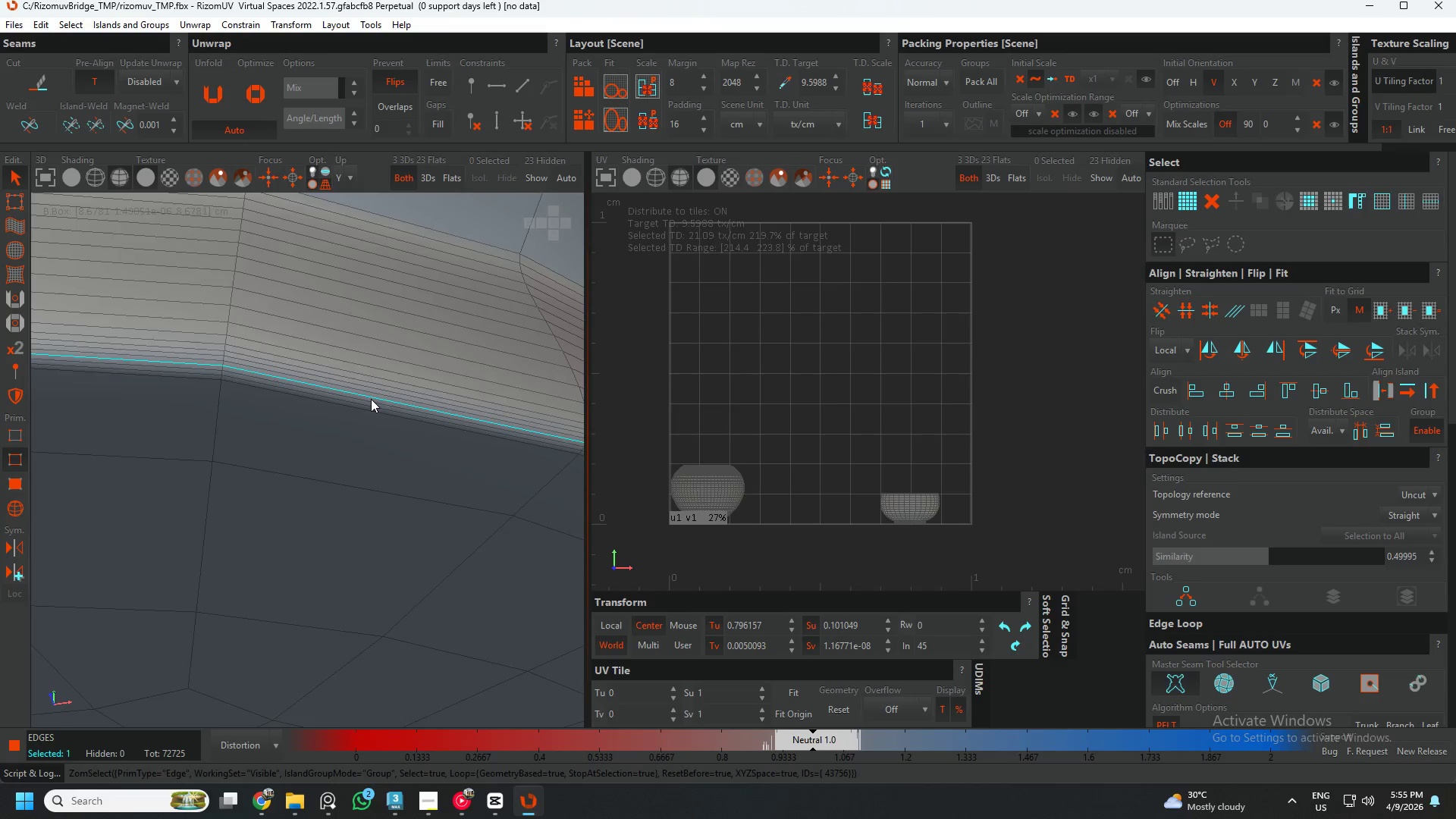 
key(C)
 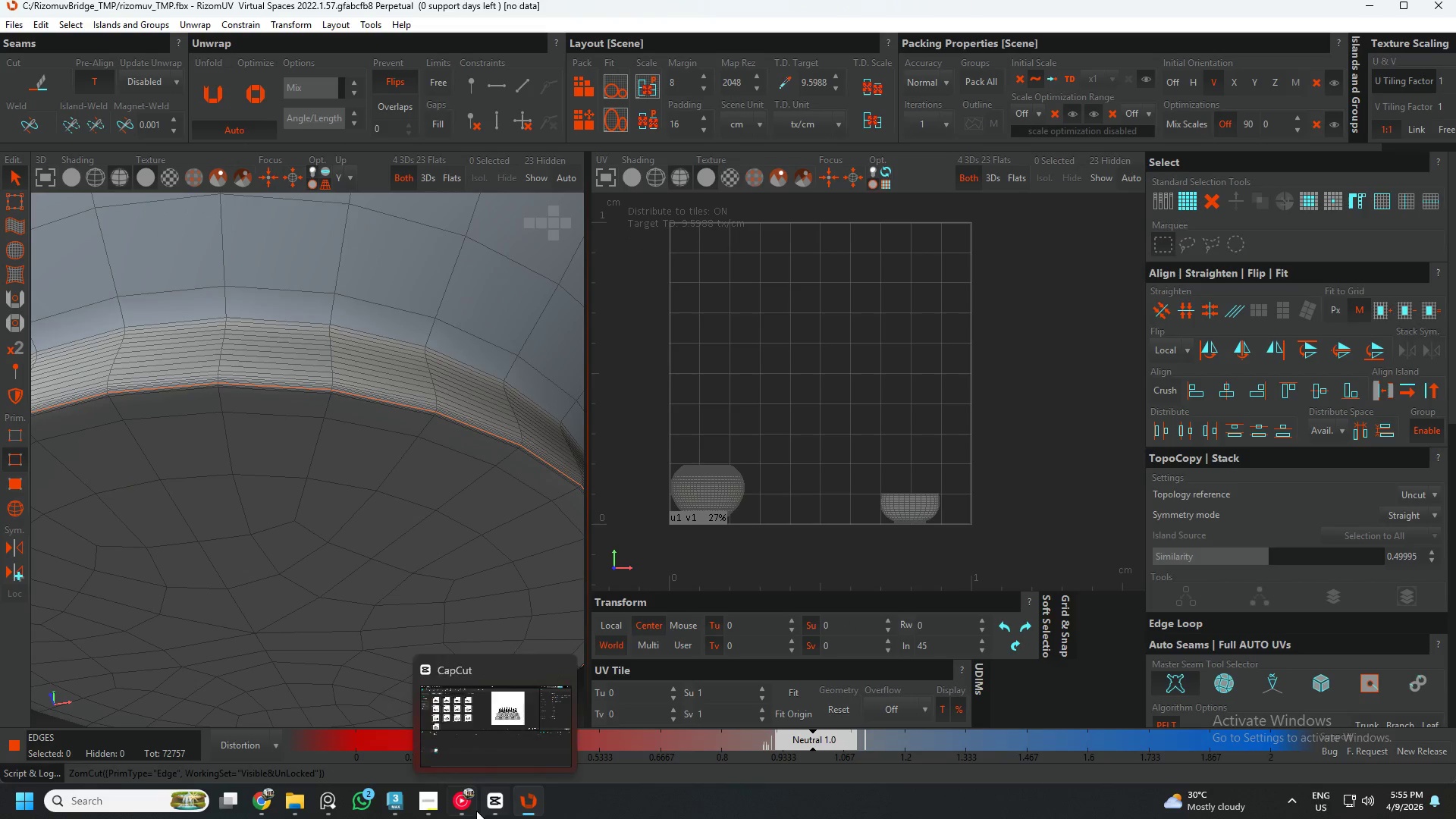 
scroll: coordinate [372, 399], scroll_direction: down, amount: 6.0
 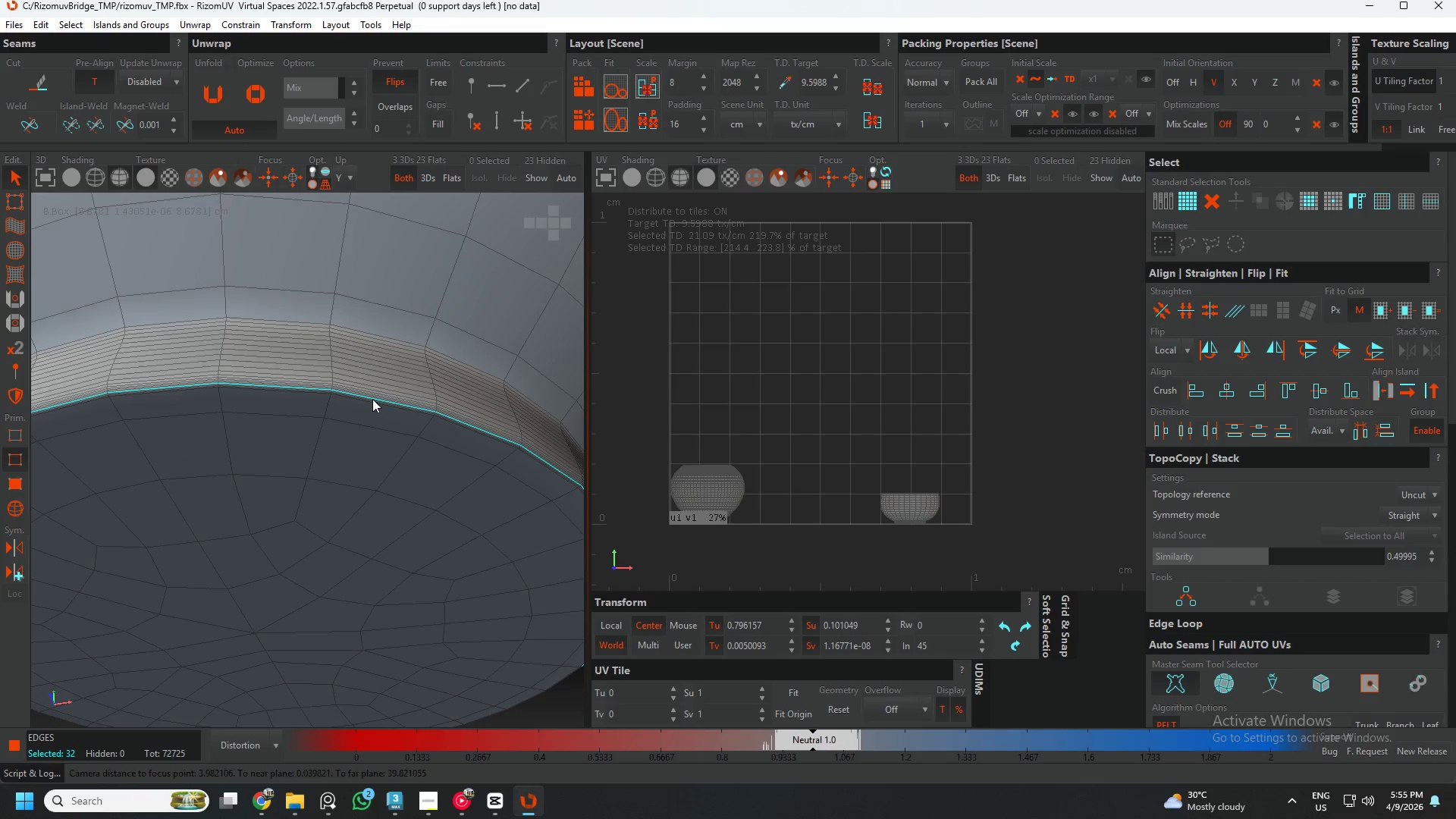 
left_click([467, 810])
 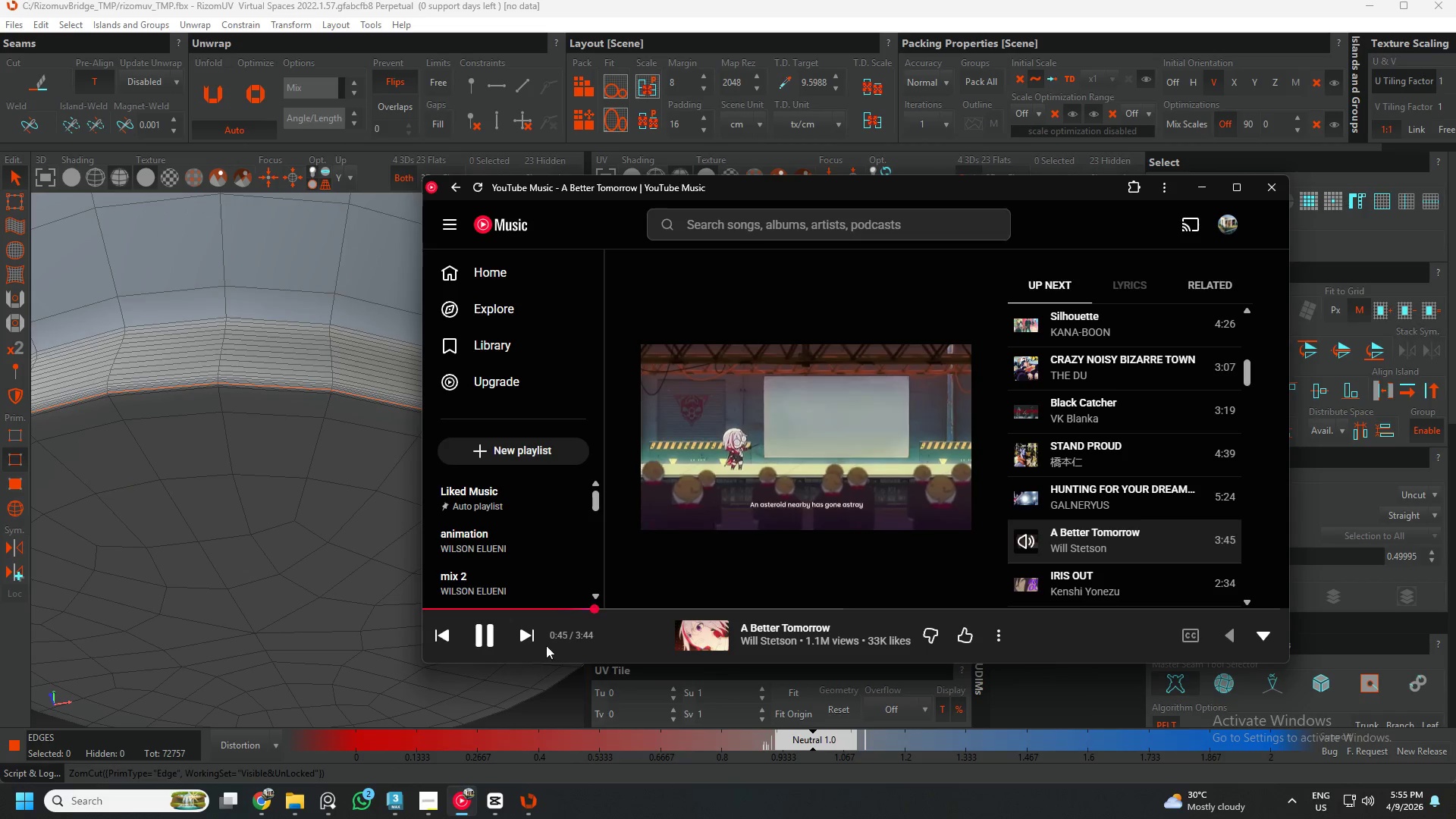 
left_click([533, 645])
 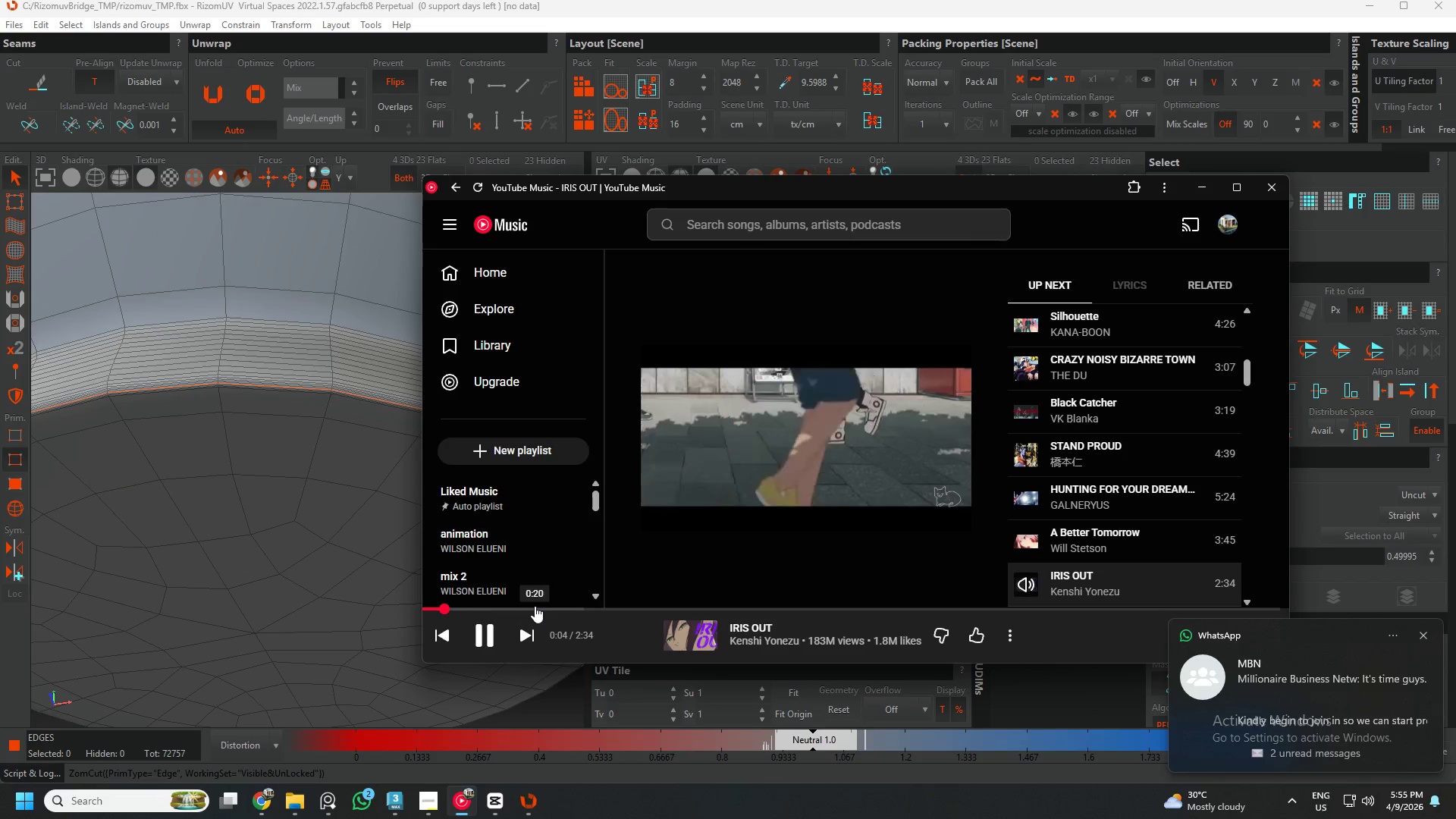 
wait(6.88)
 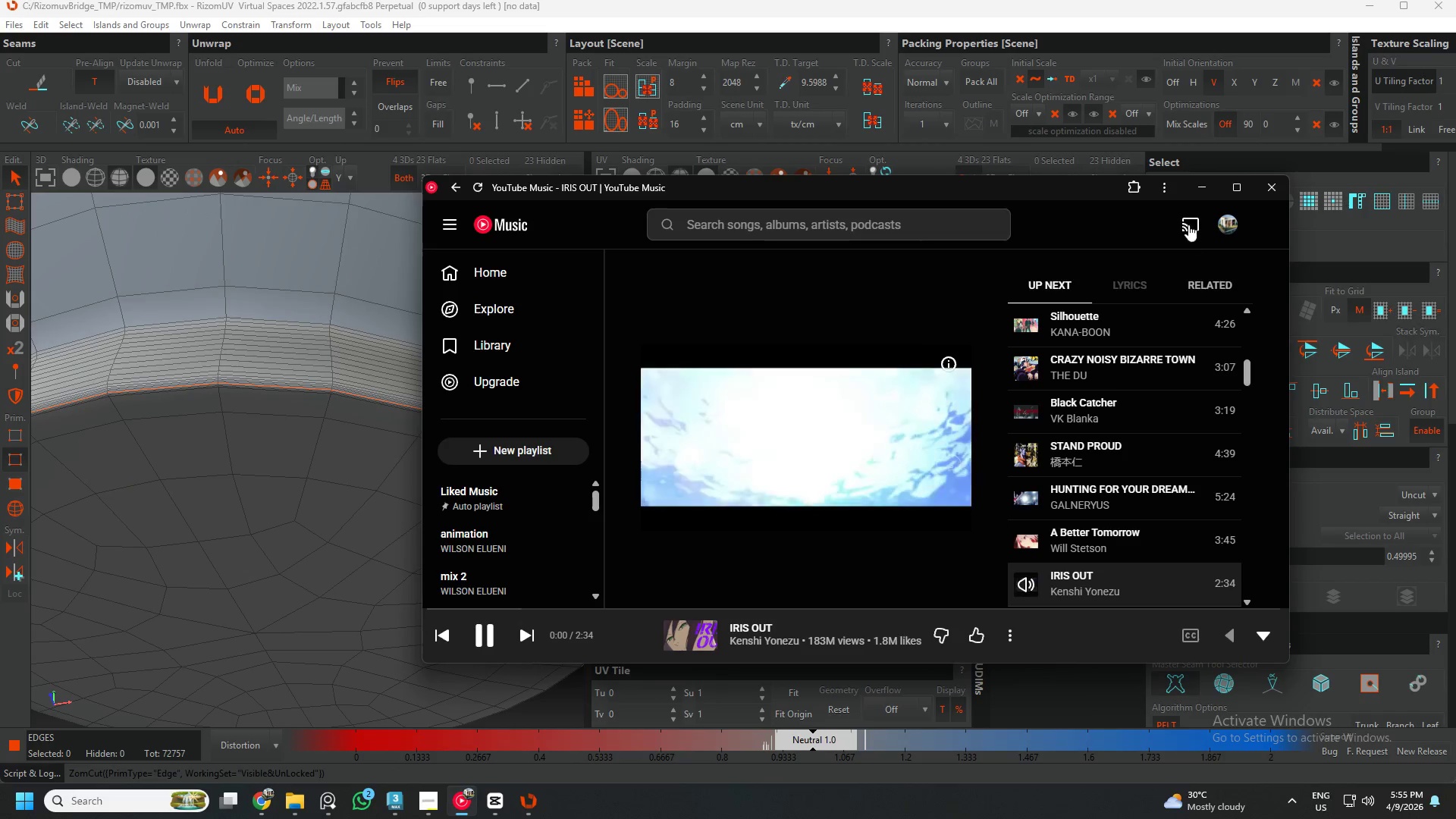 
left_click([1210, 182])
 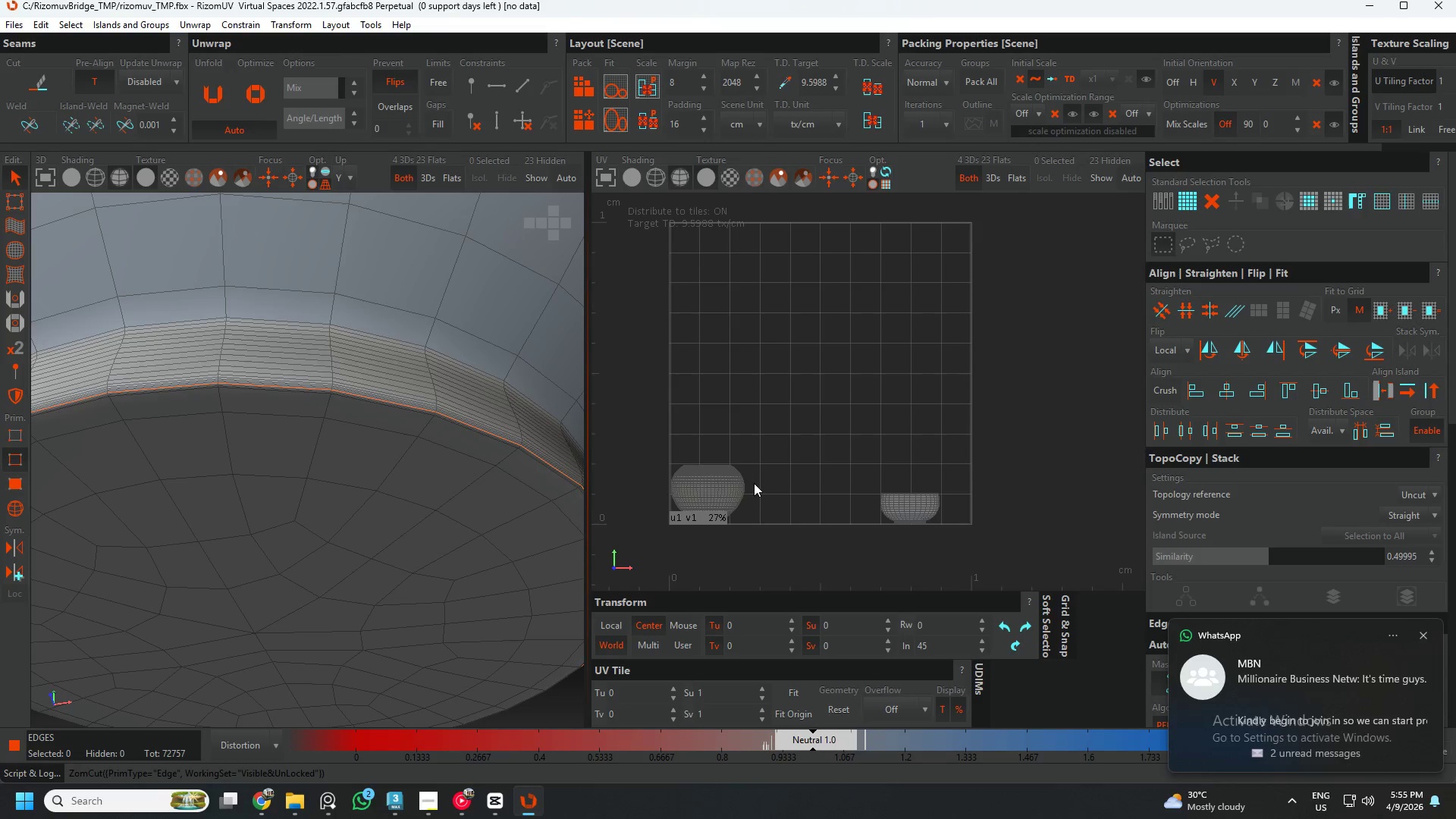 
hold_key(key=AltLeft, duration=0.55)
 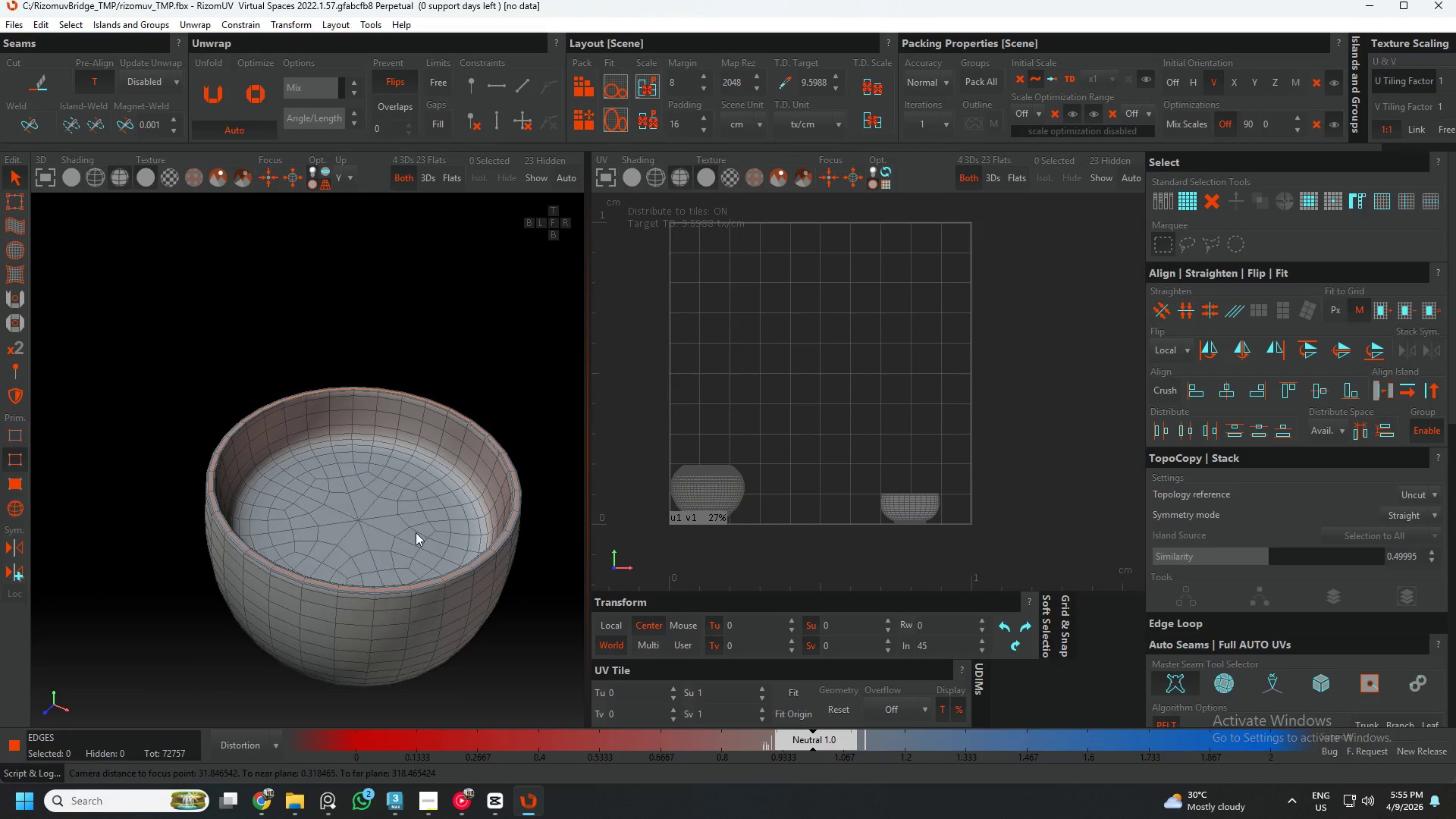 
scroll: coordinate [444, 437], scroll_direction: down, amount: 9.0
 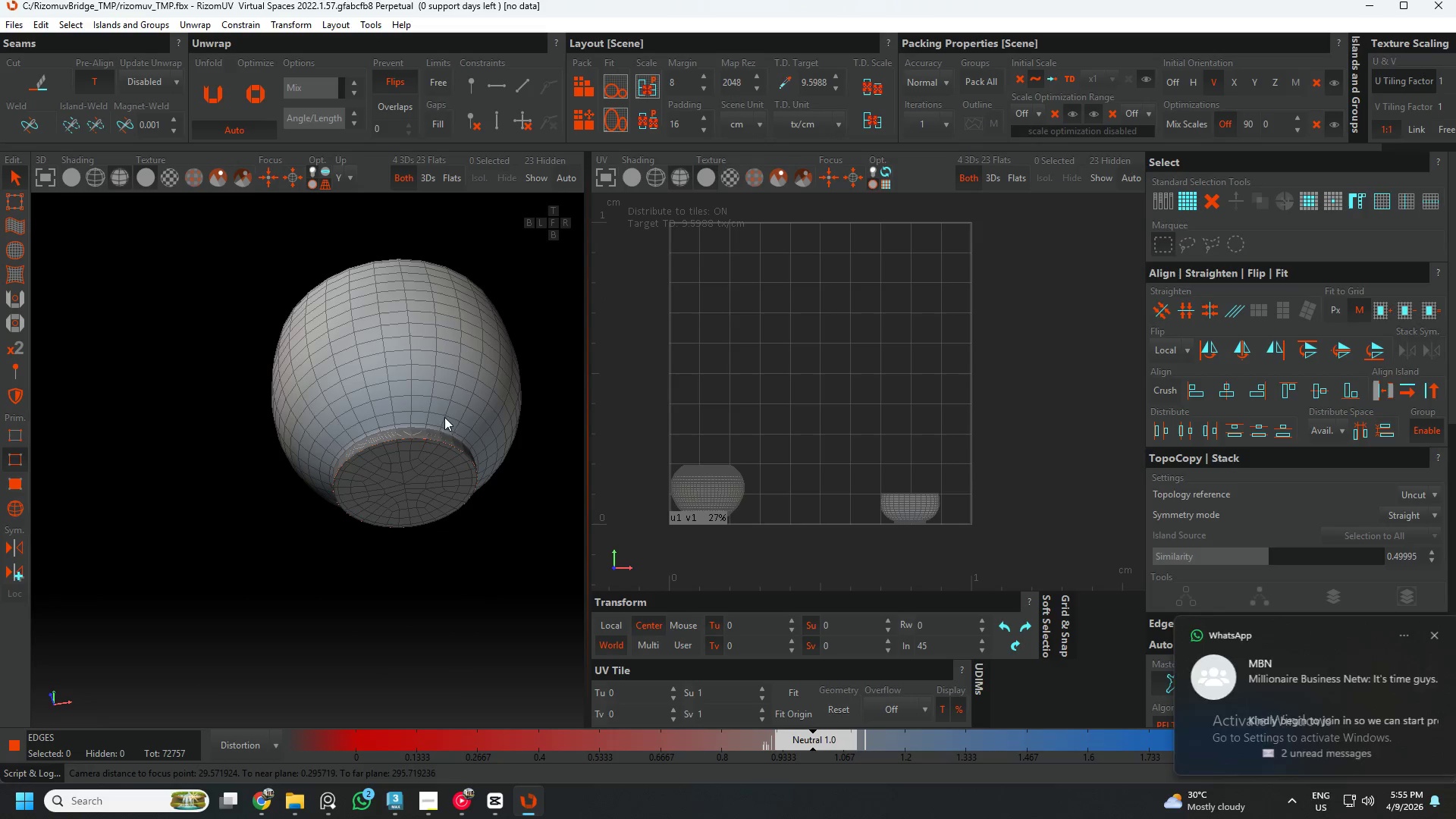 
hold_key(key=AltLeft, duration=1.5)
 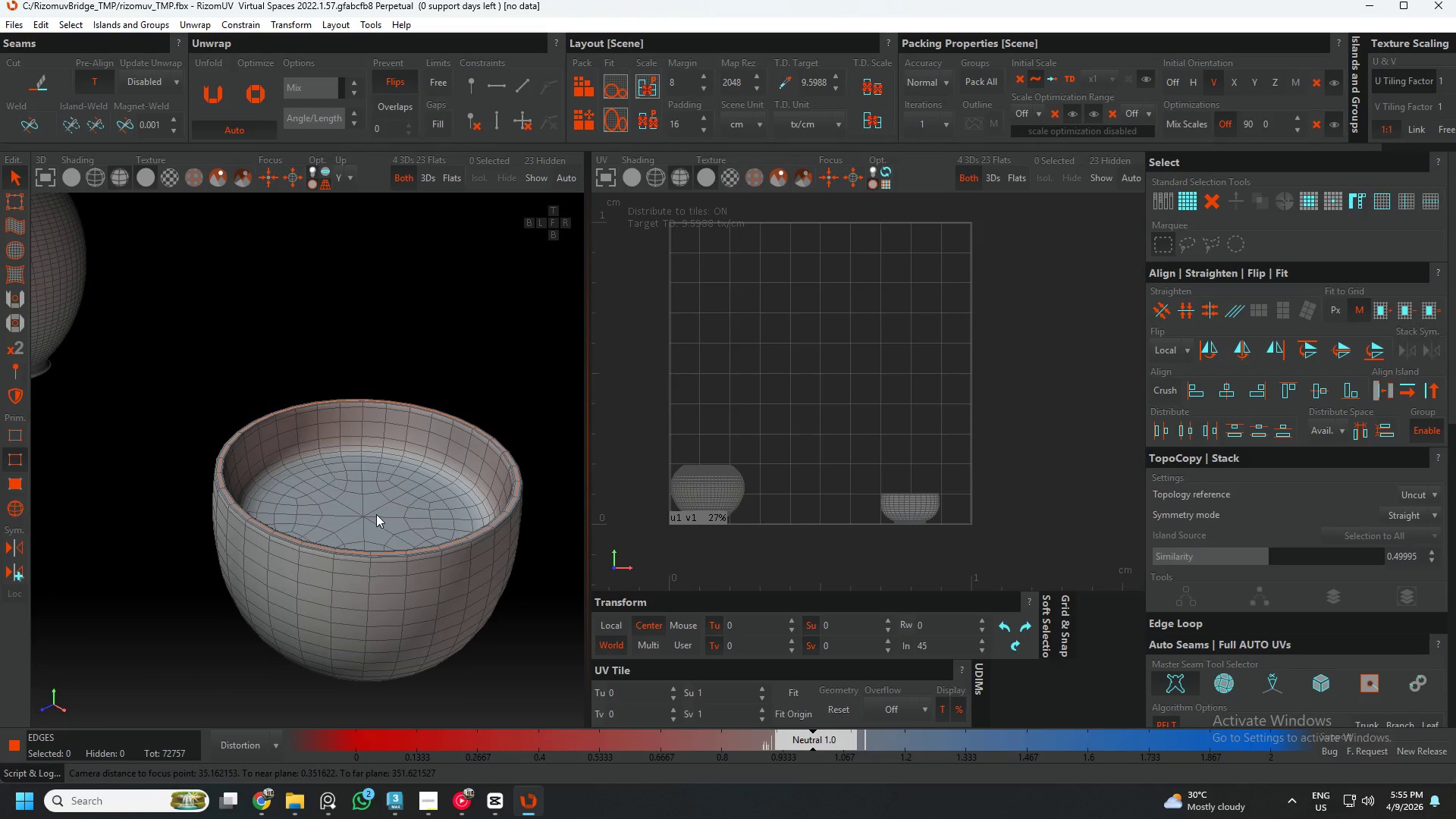 
hold_key(key=AltLeft, duration=0.52)
 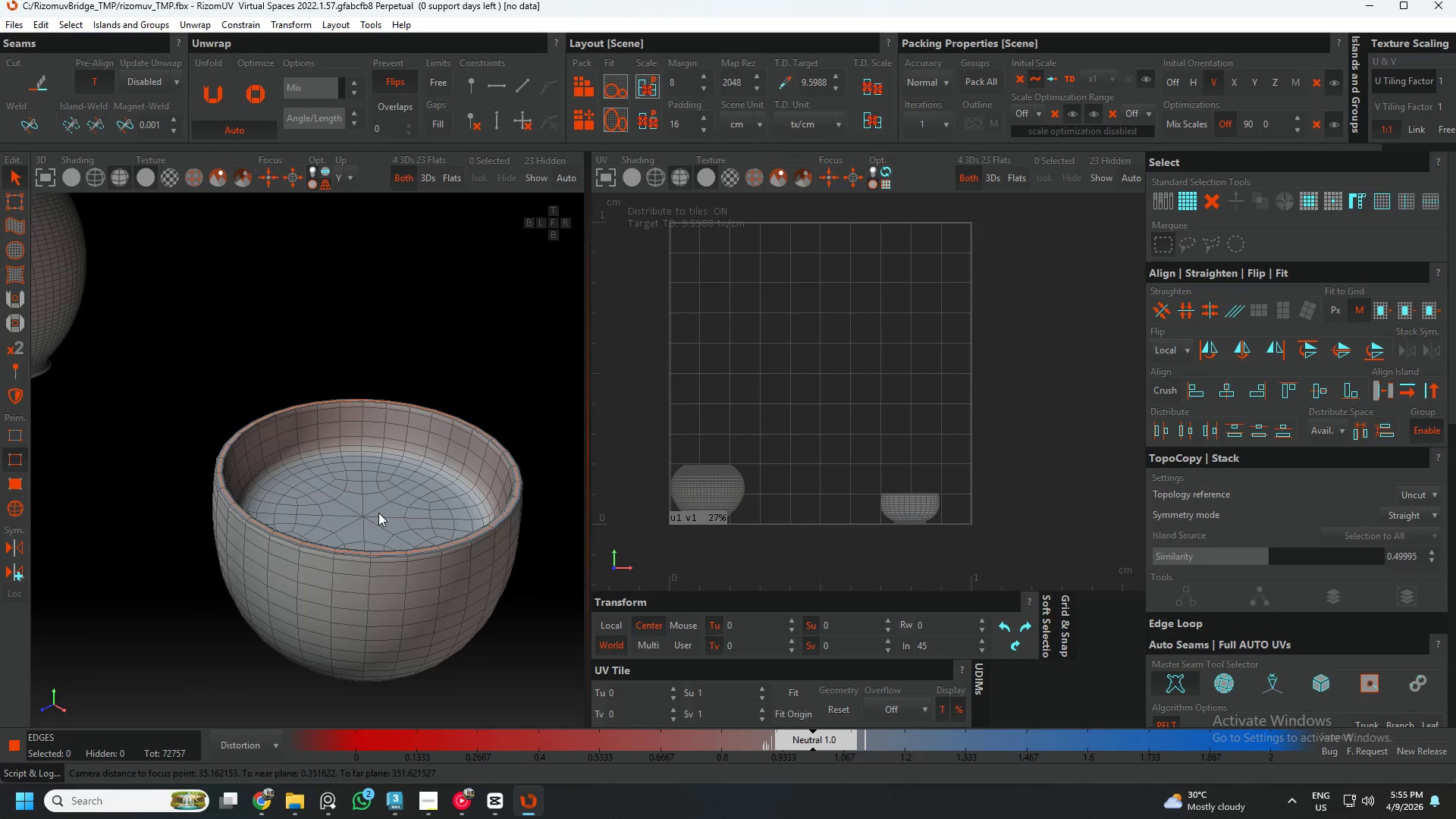 
scroll: coordinate [378, 512], scroll_direction: down, amount: 4.0
 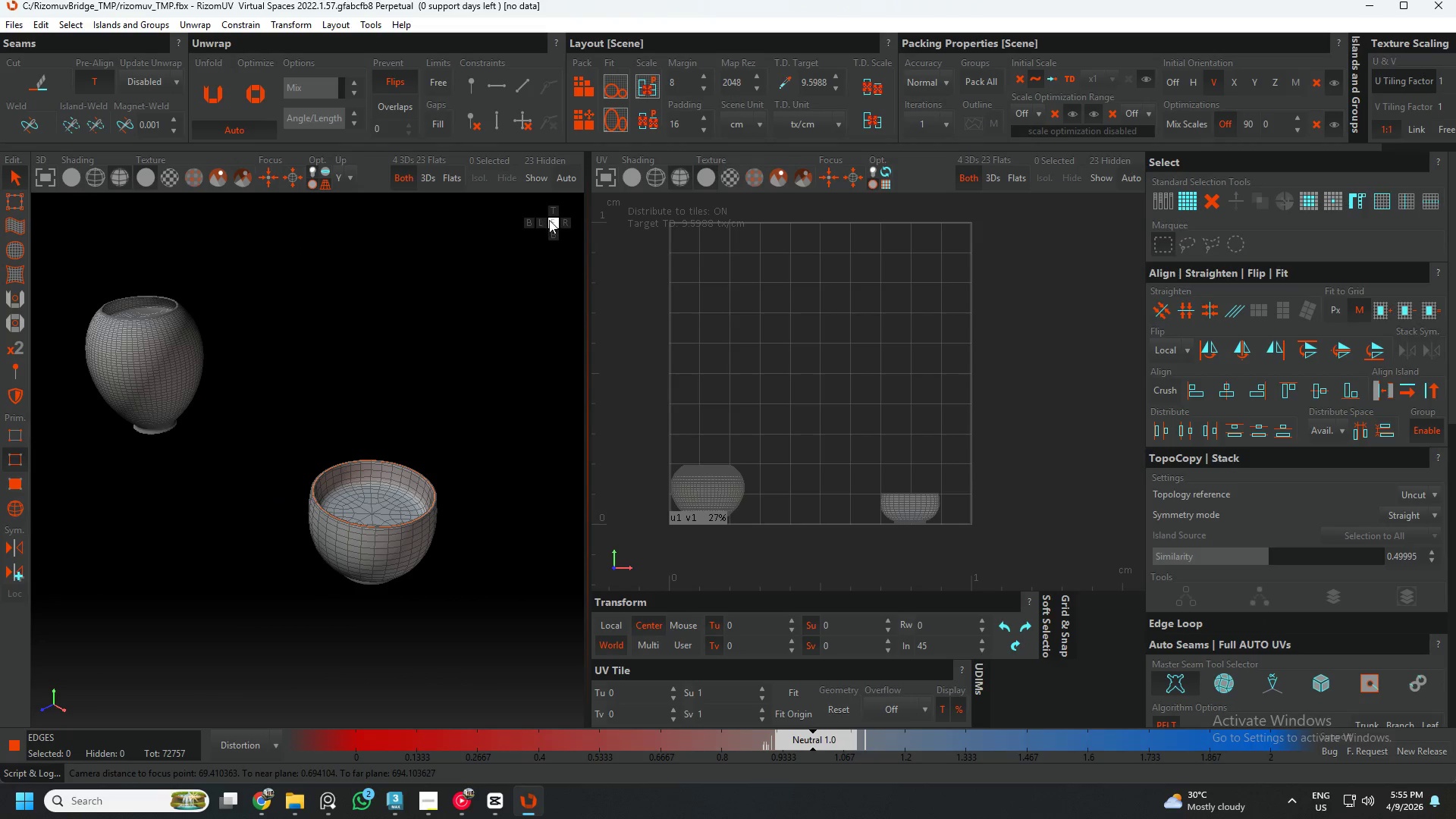 
left_click([552, 221])
 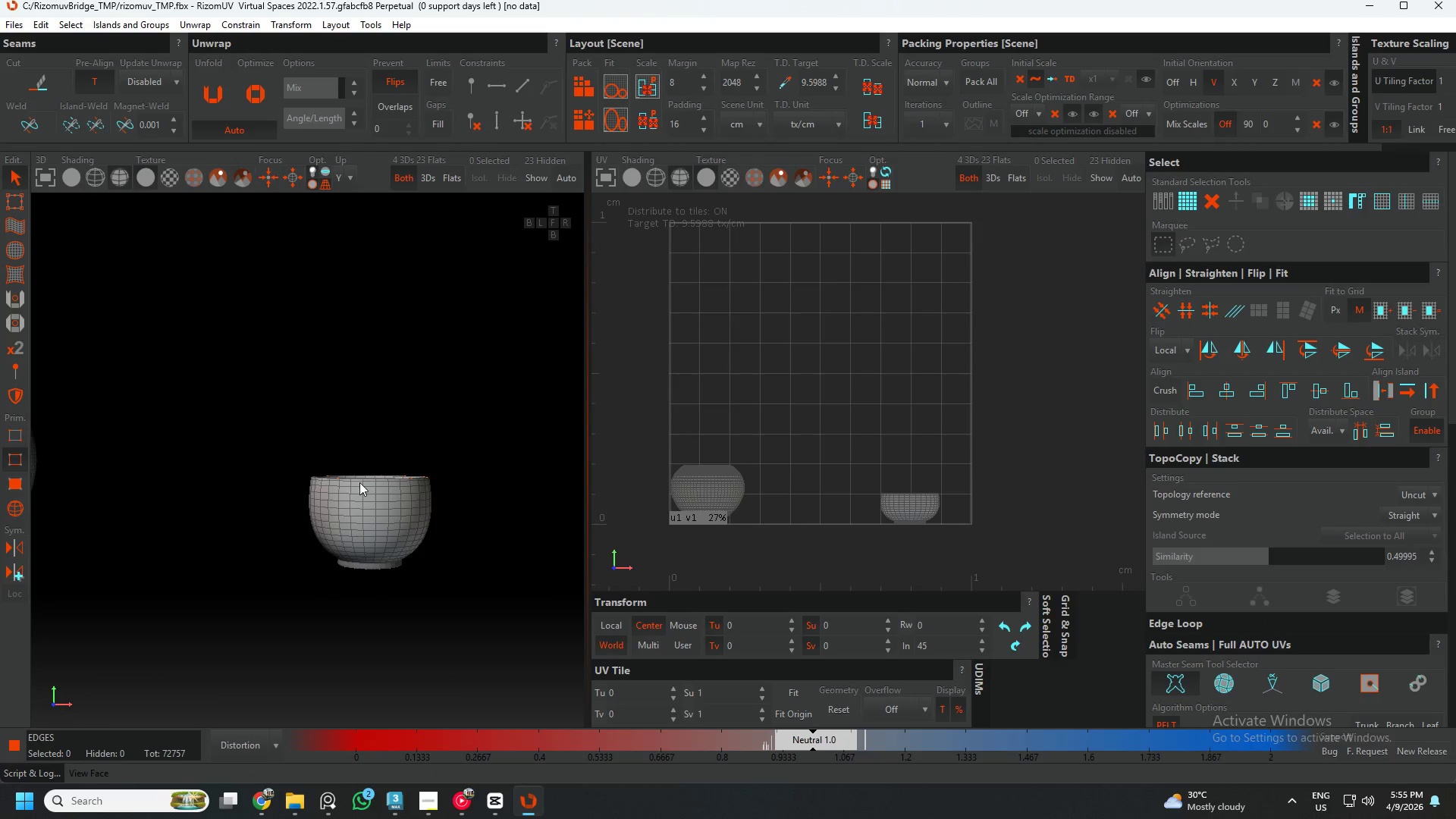 
hold_key(key=AltLeft, duration=1.16)
 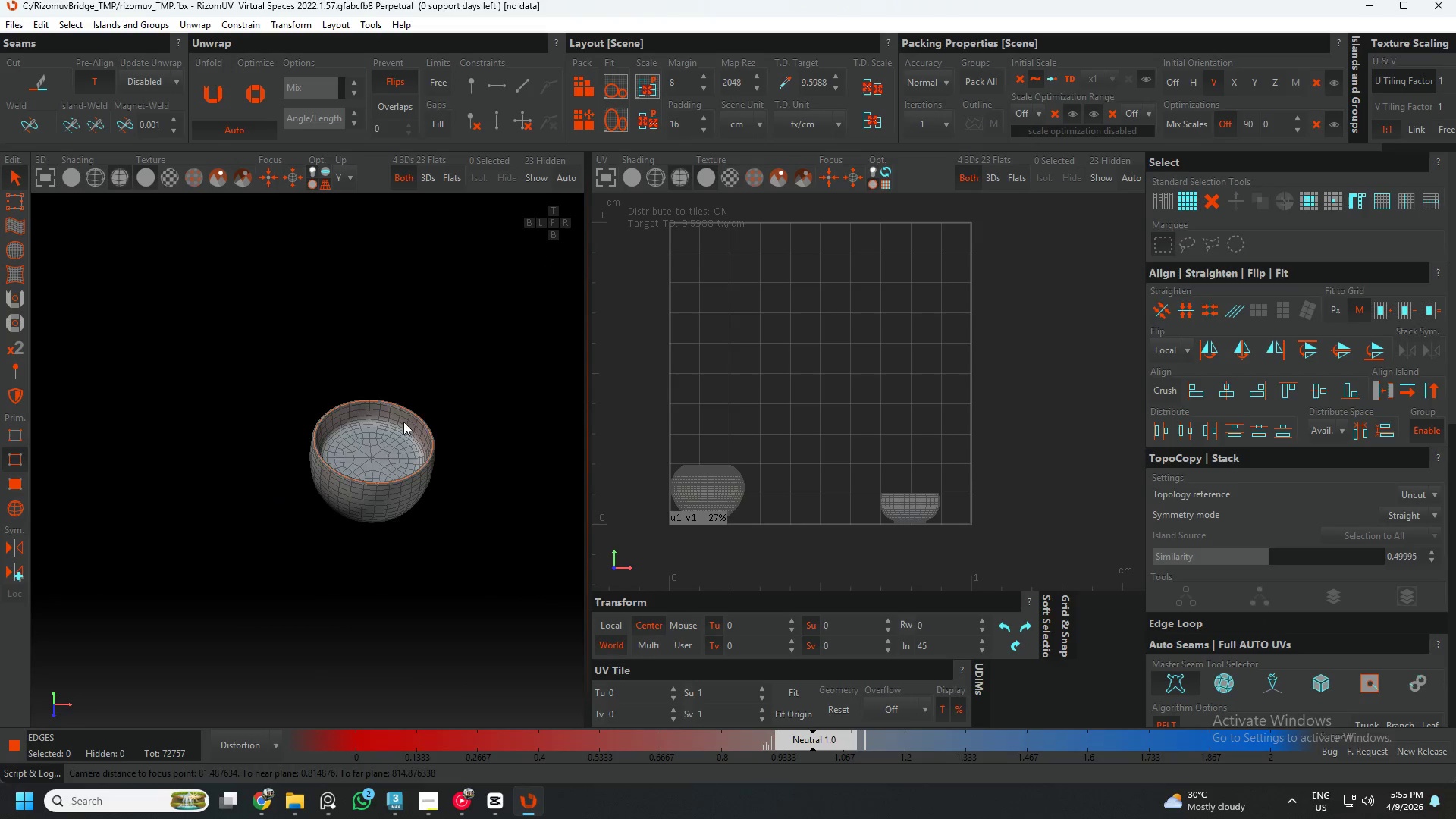 
scroll: coordinate [362, 395], scroll_direction: up, amount: 5.0
 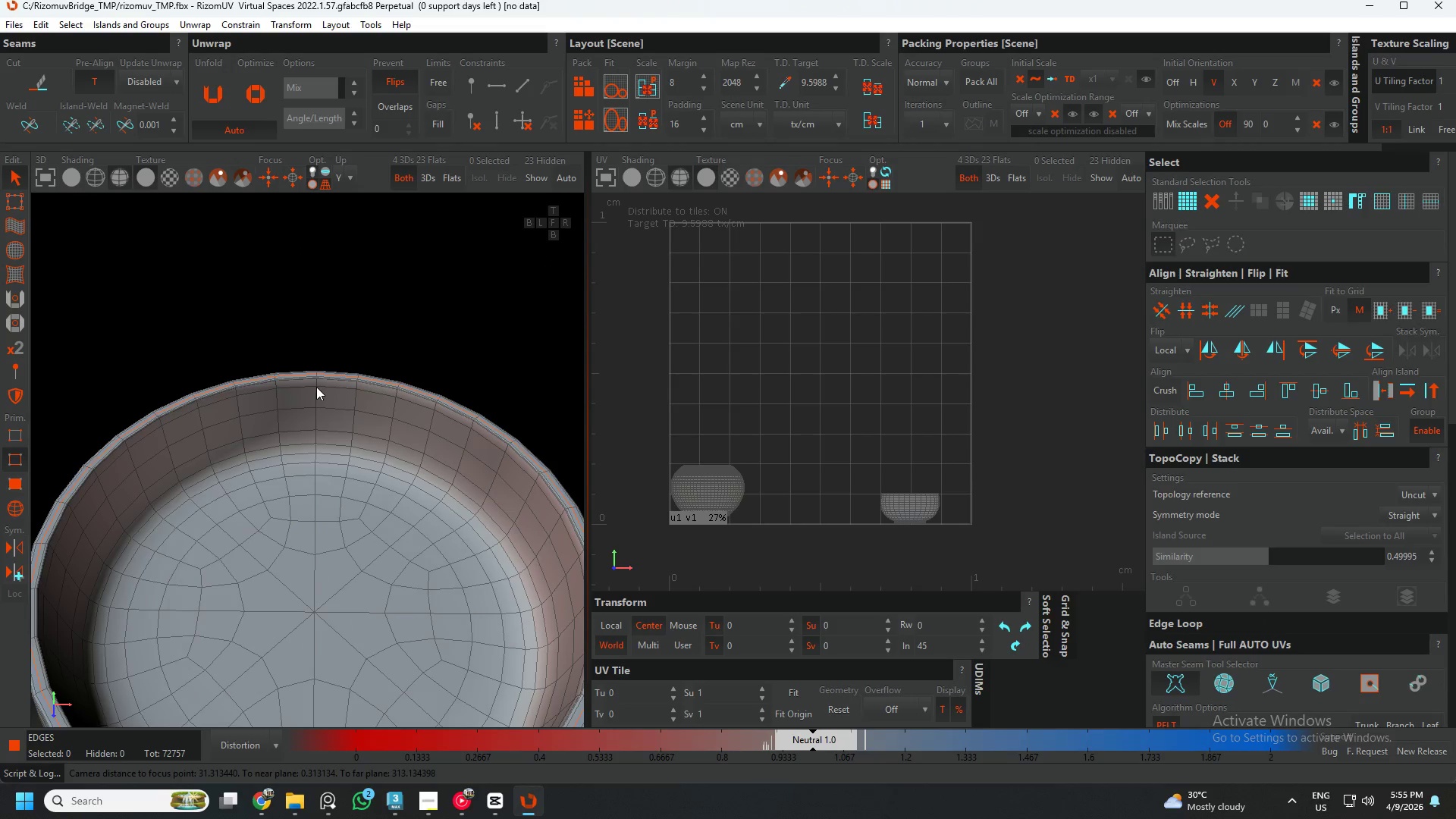 
double_click([316, 387])
 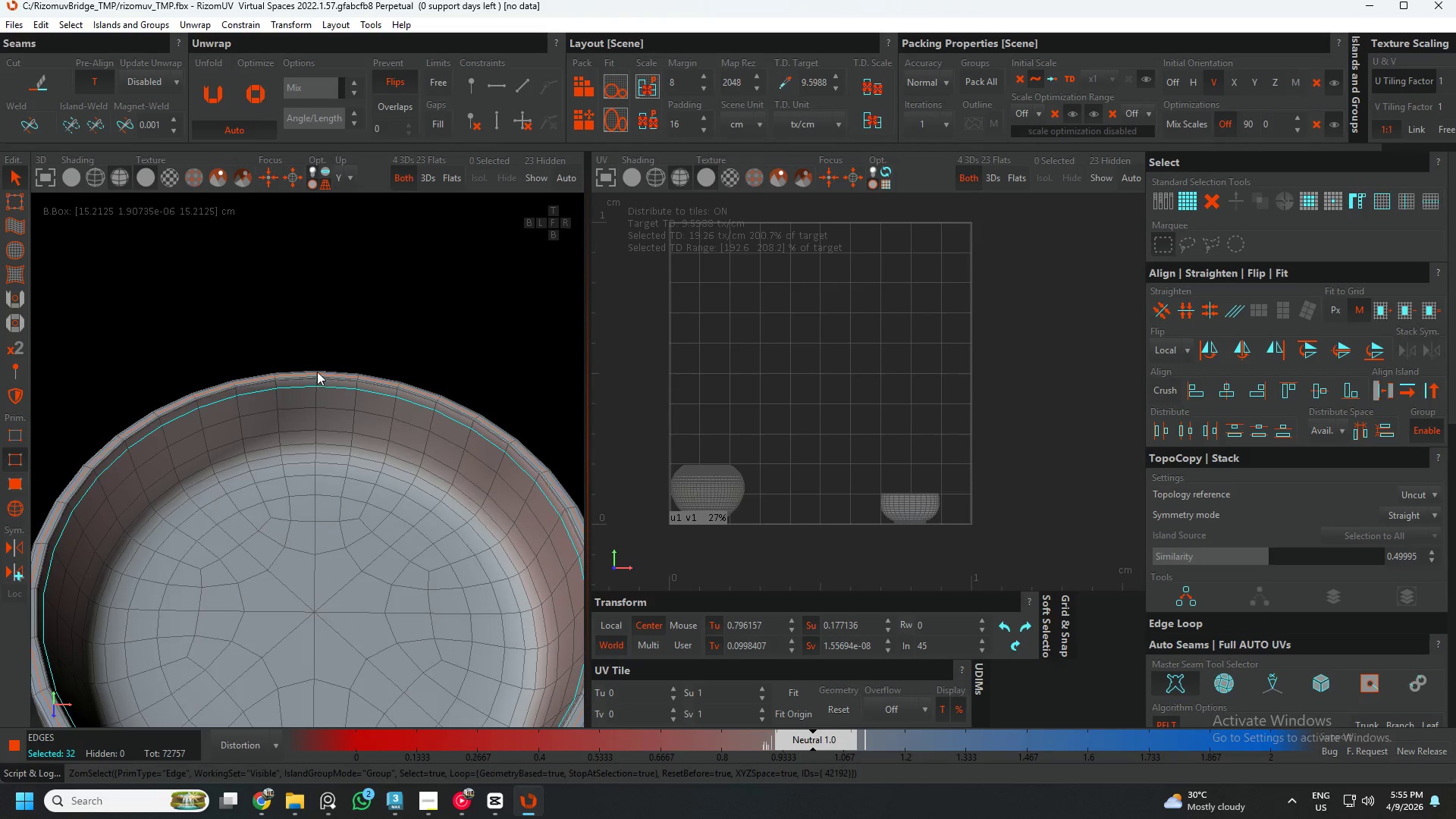 
scroll: coordinate [317, 370], scroll_direction: up, amount: 7.0
 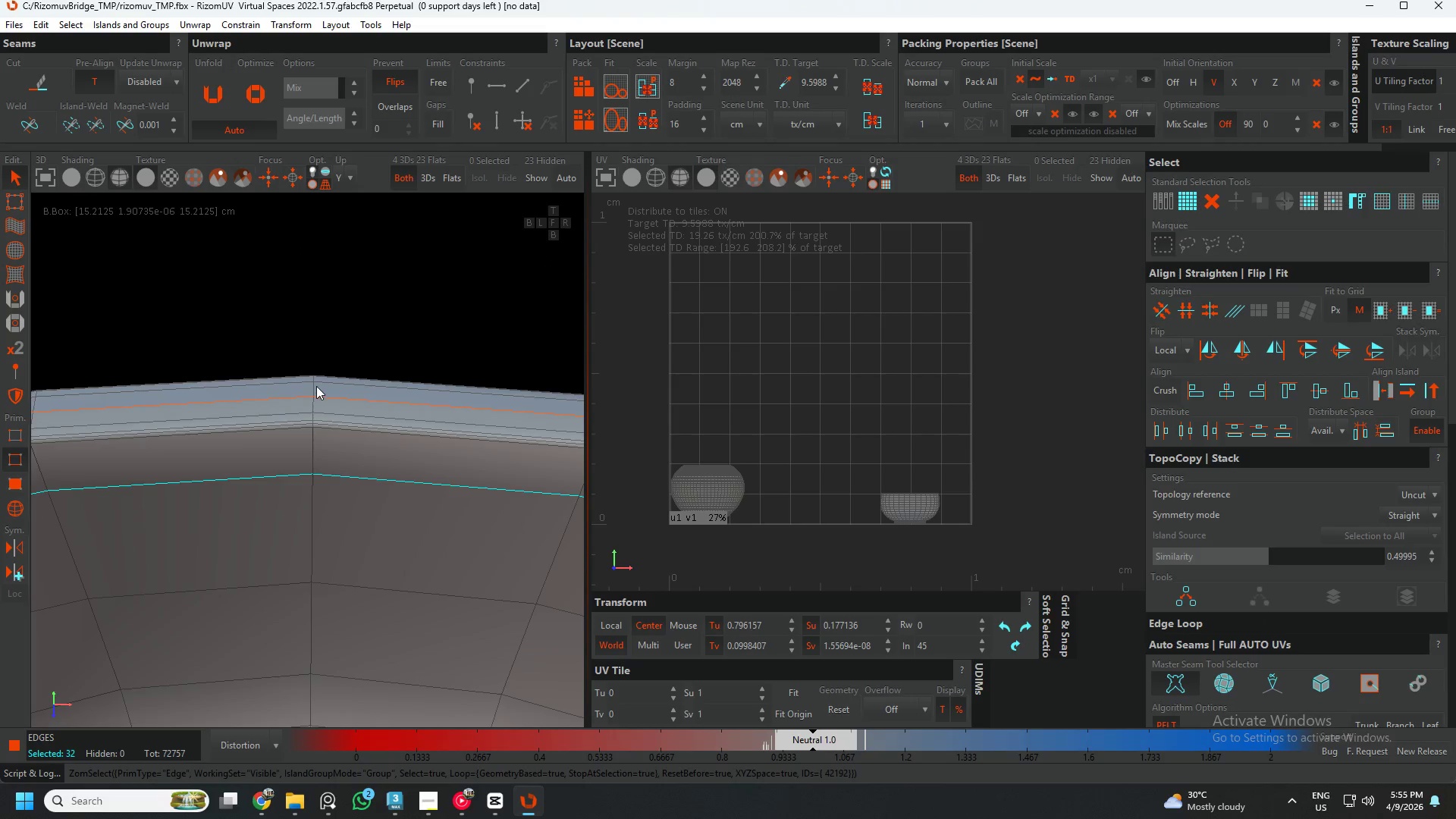 
double_click([316, 386])
 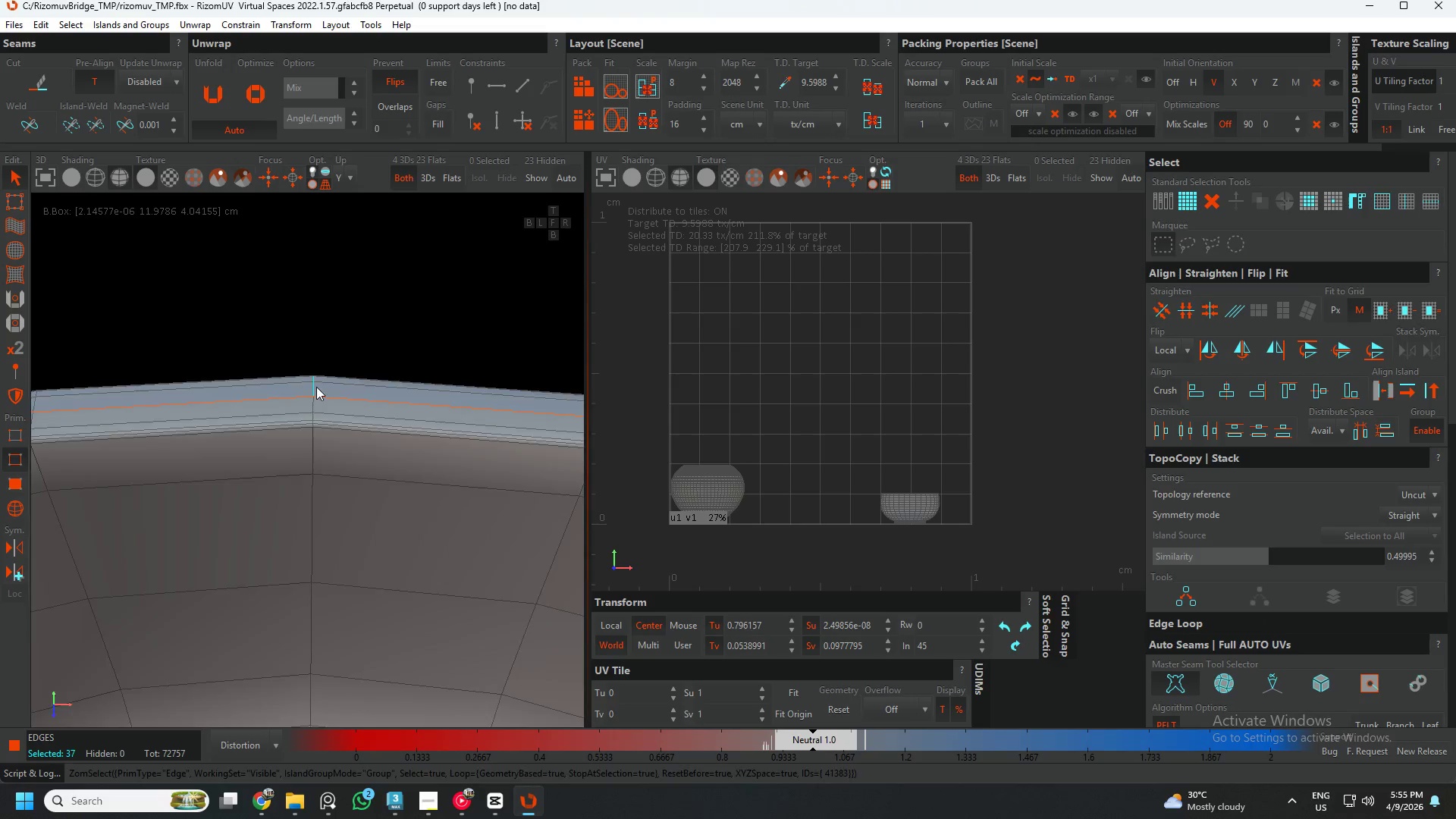 
key(C)
 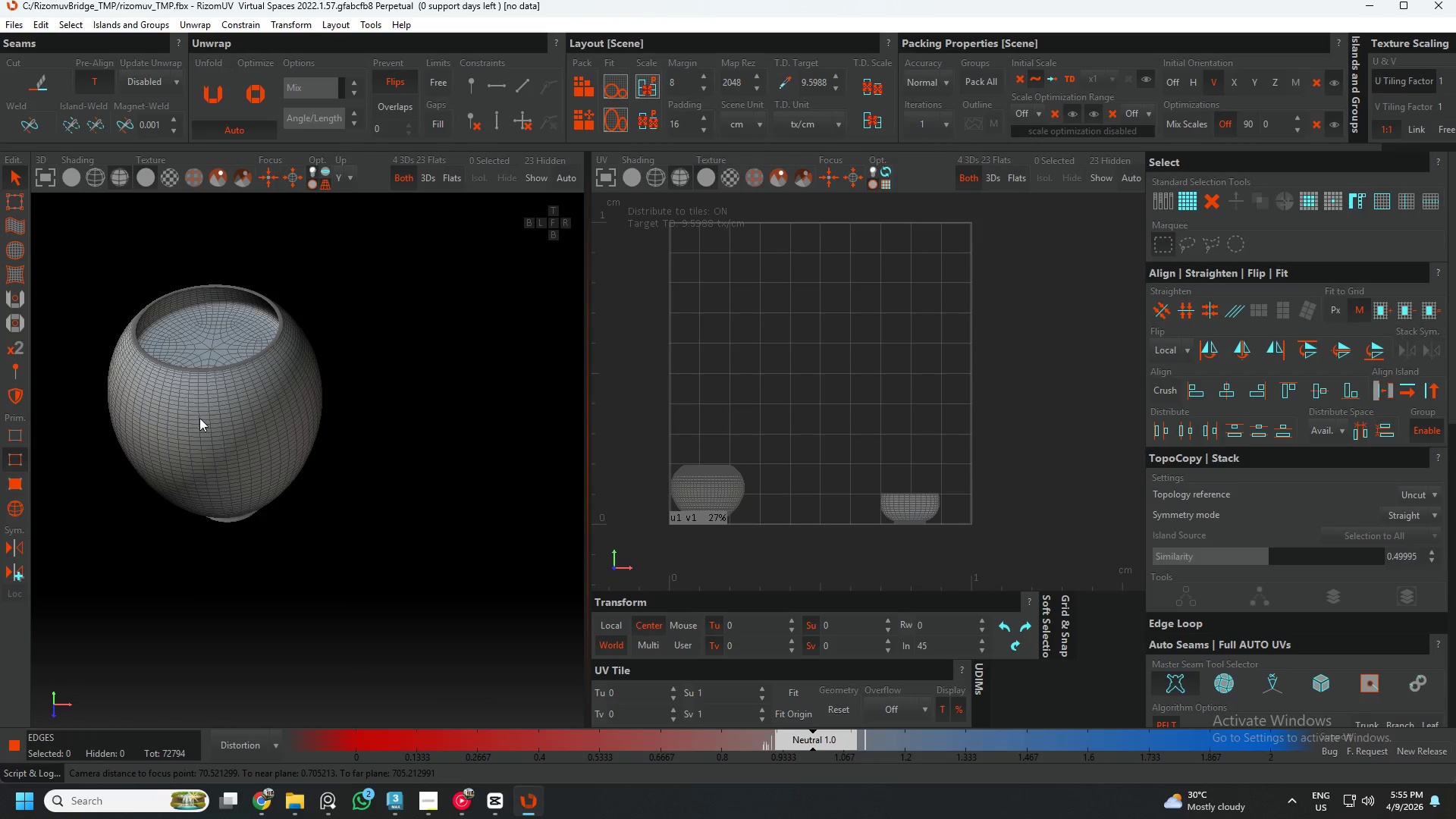 
scroll: coordinate [184, 394], scroll_direction: down, amount: 15.0
 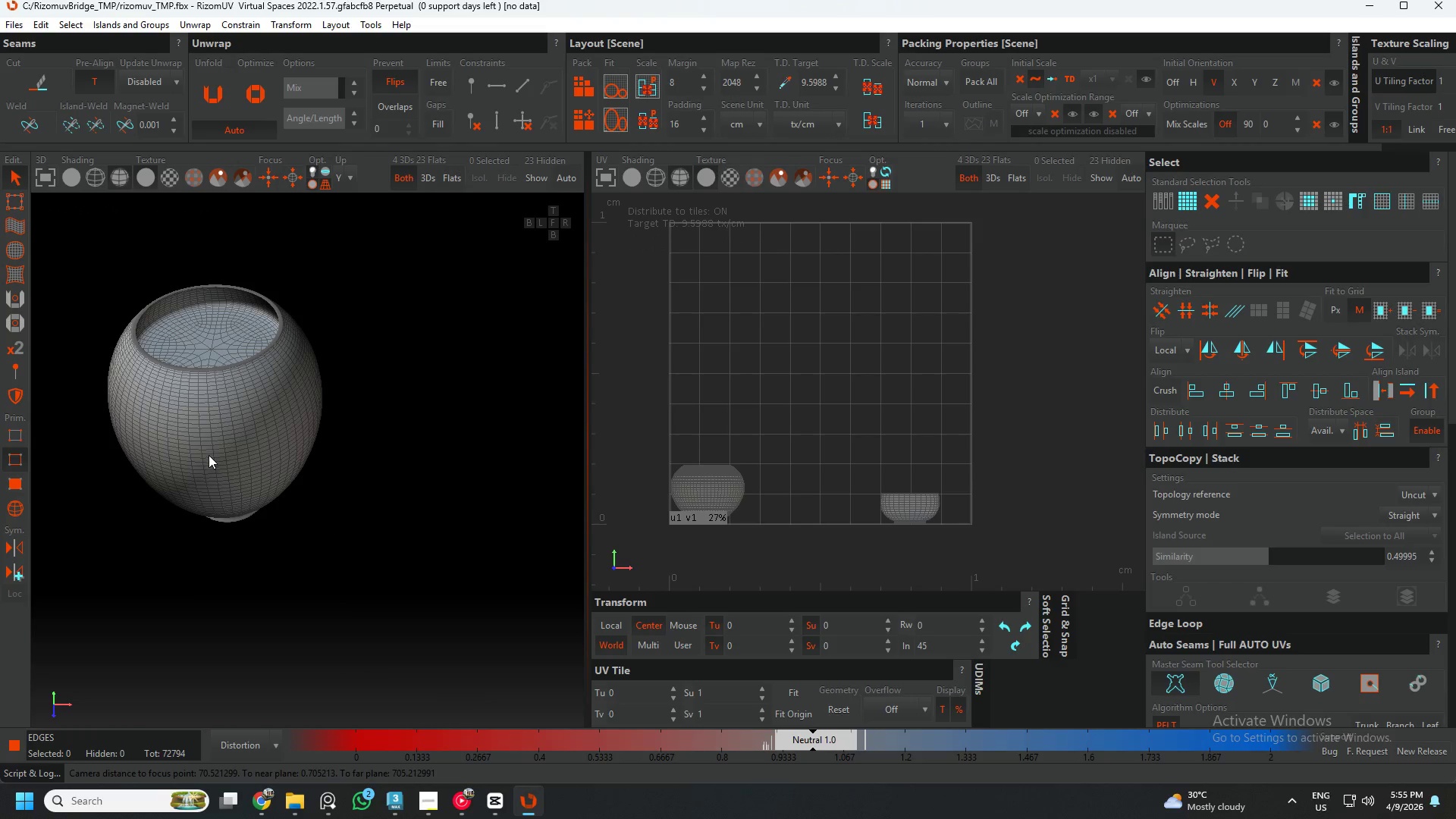 
scroll: coordinate [213, 394], scroll_direction: up, amount: 10.0
 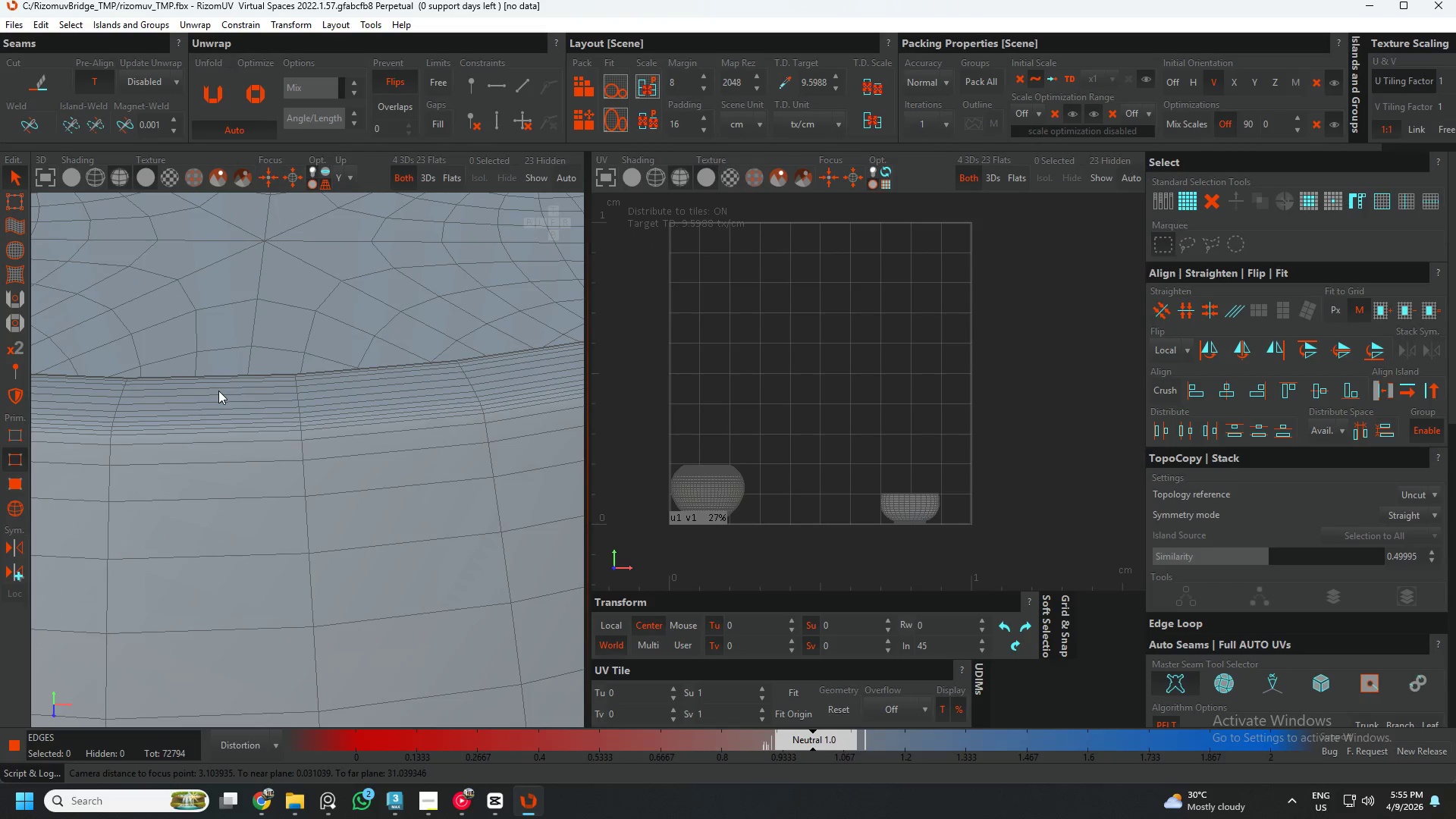 
double_click([218, 391])
 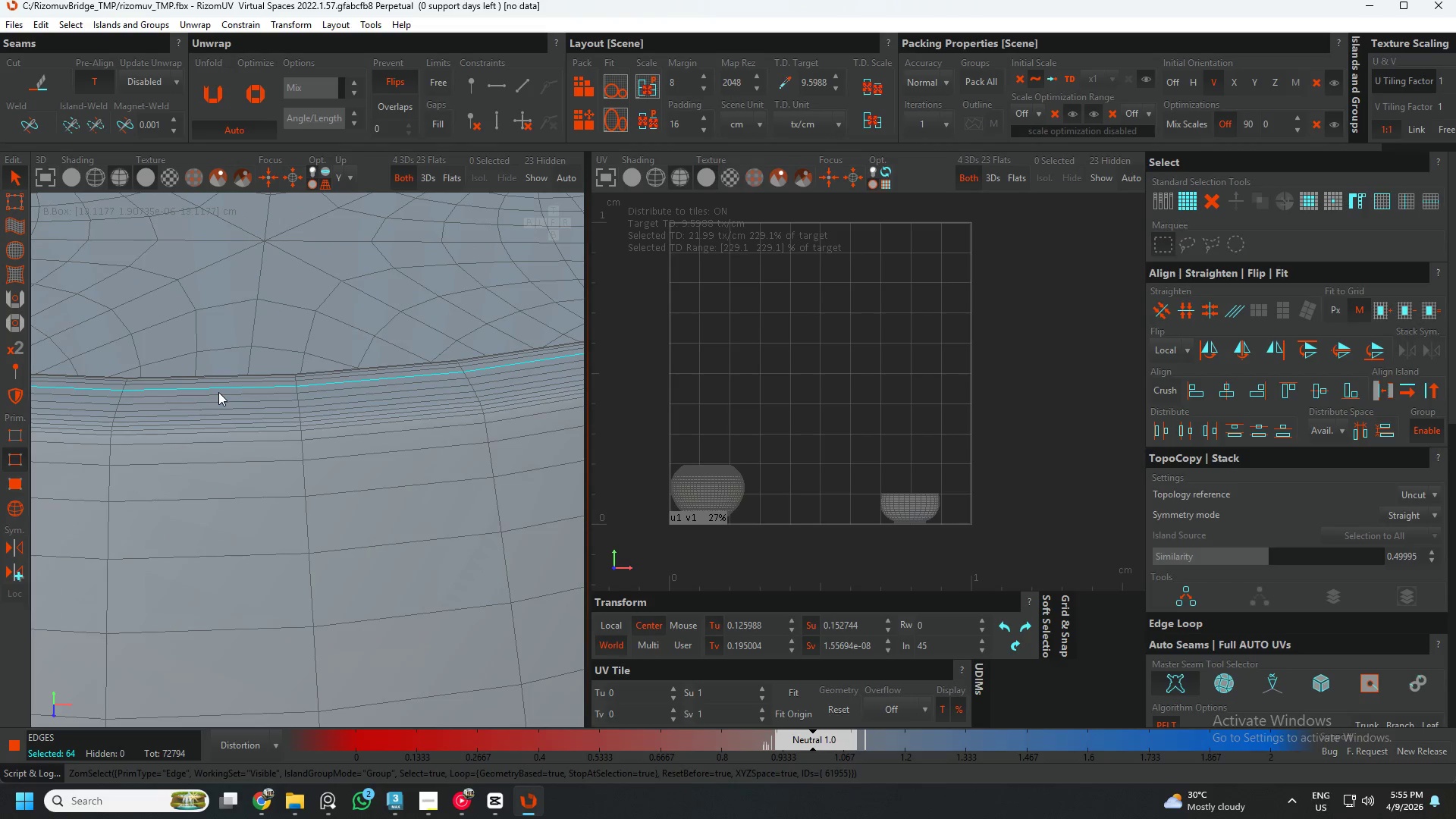 
double_click([218, 392])
 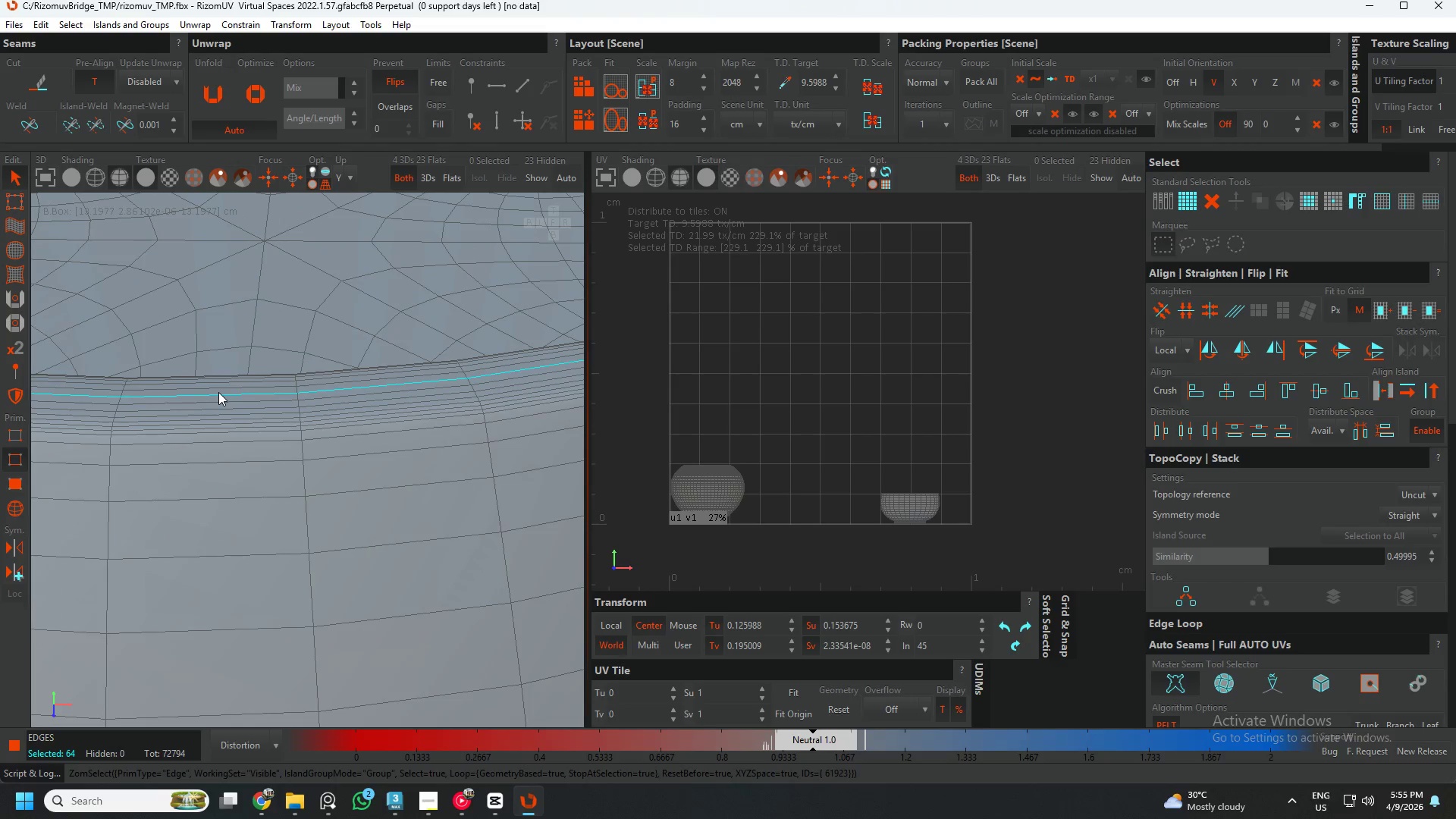 
type(xc)
 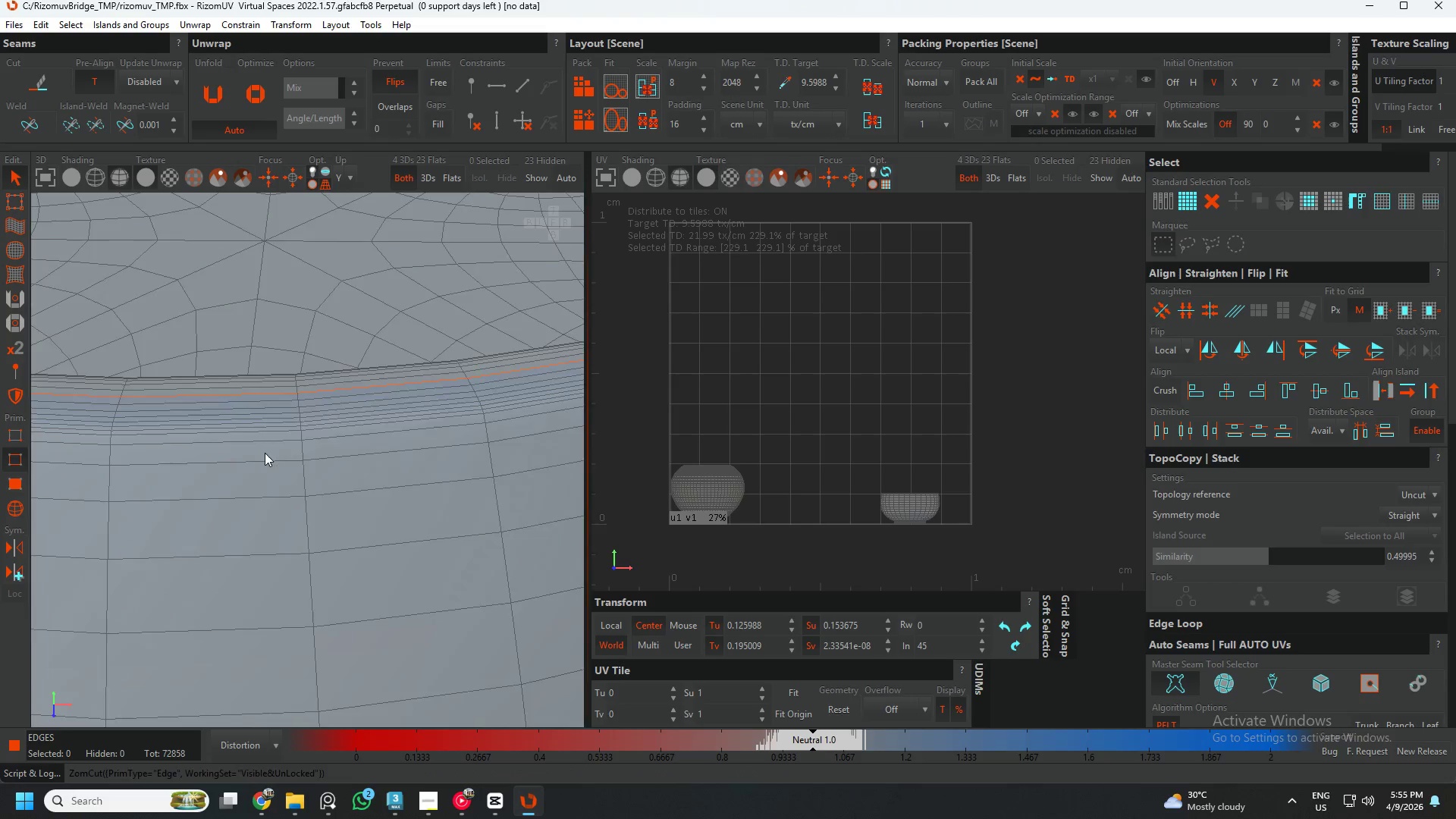 
hold_key(key=AltLeft, duration=1.51)
 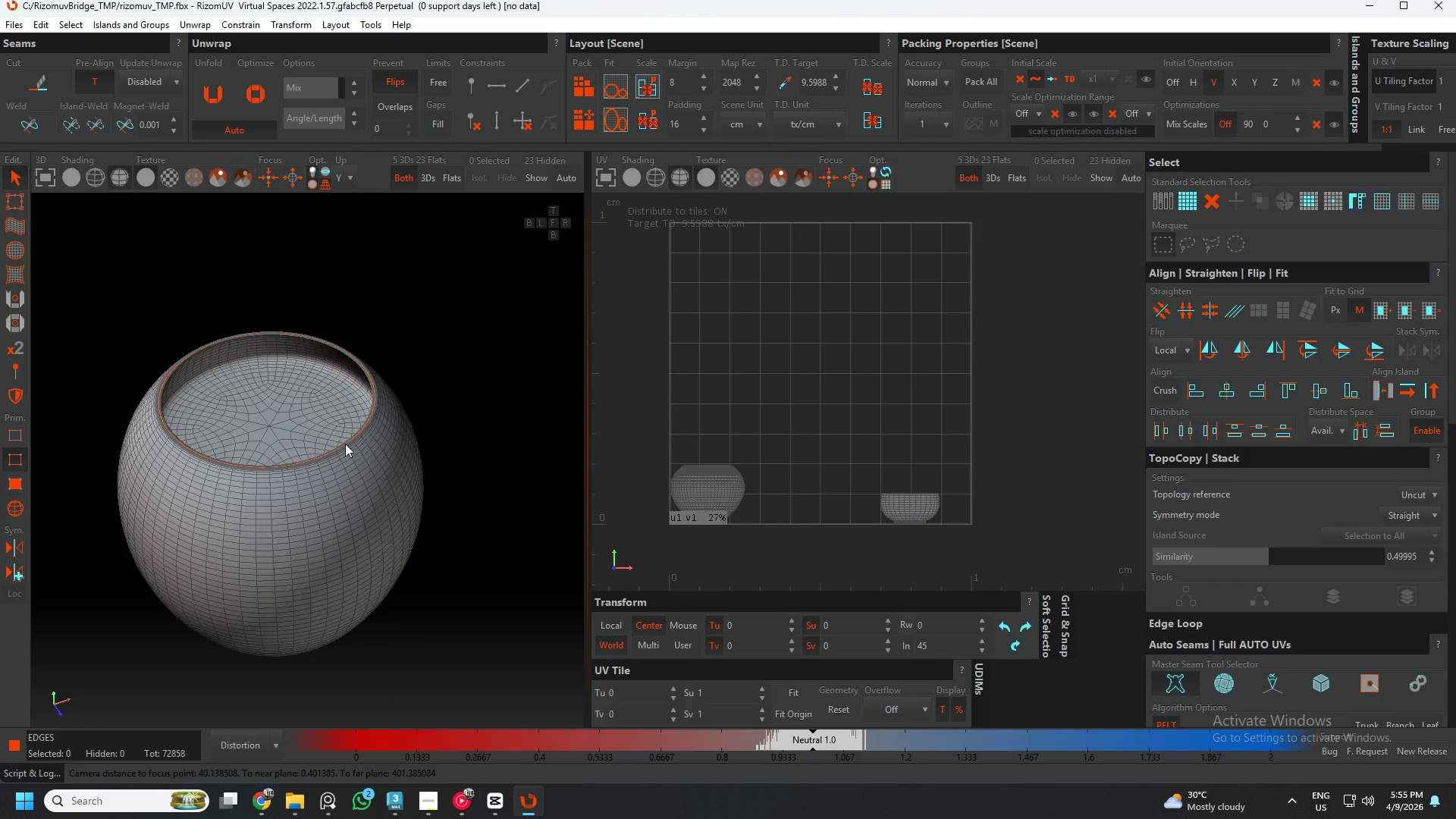 
scroll: coordinate [297, 472], scroll_direction: down, amount: 13.0
 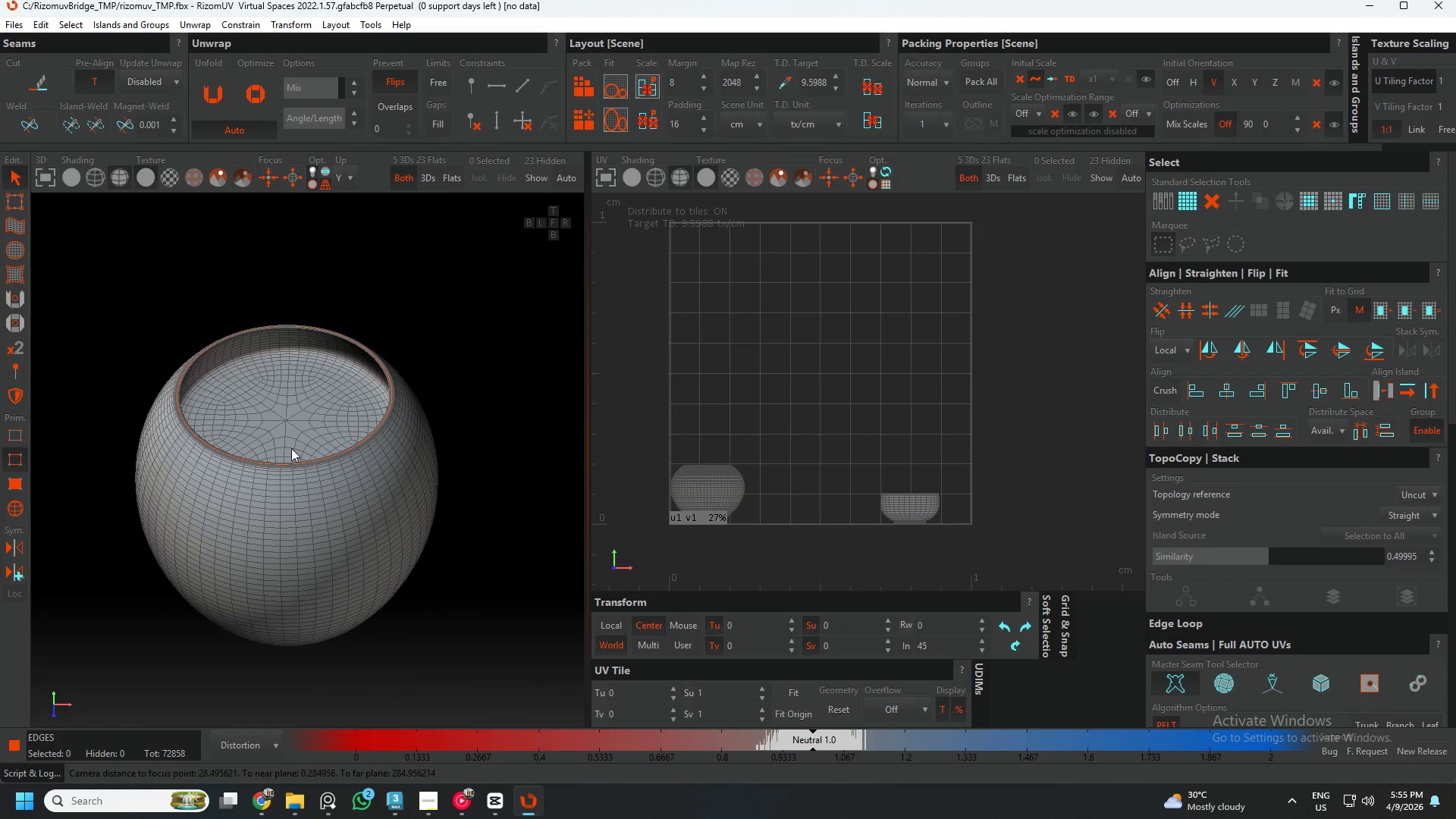 
hold_key(key=AltLeft, duration=1.52)
 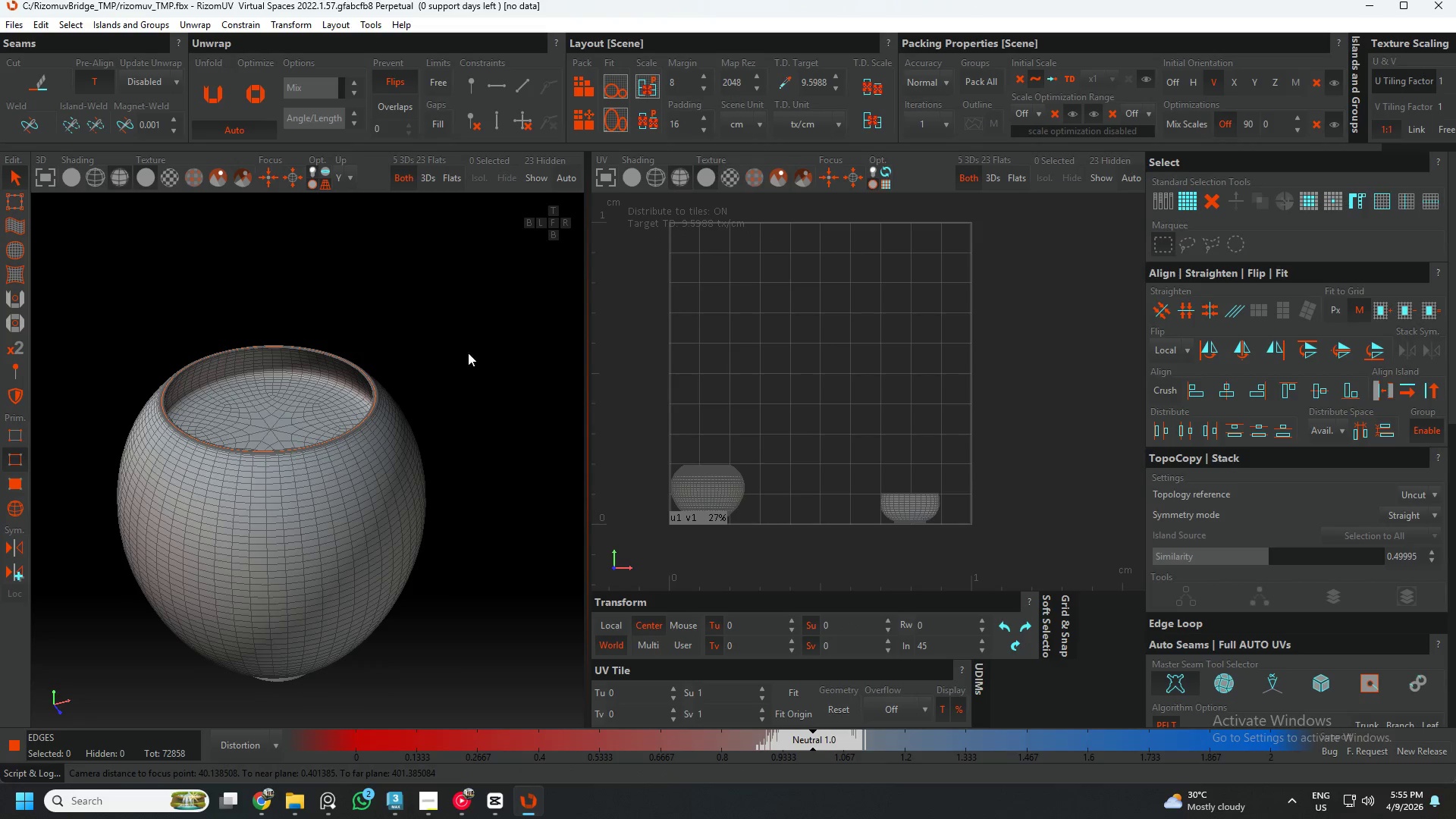 
hold_key(key=AltLeft, duration=0.34)
 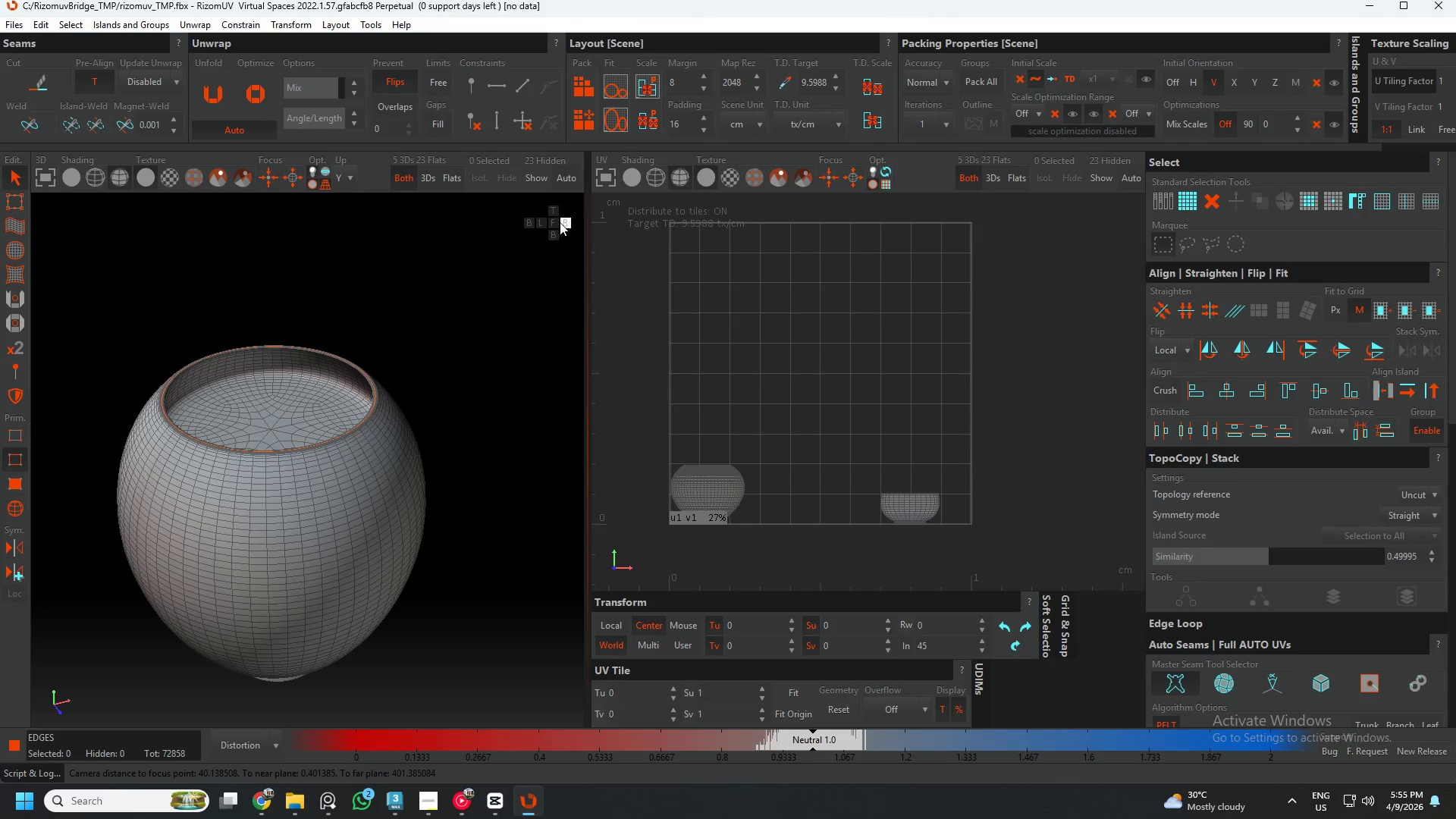 
left_click([555, 222])
 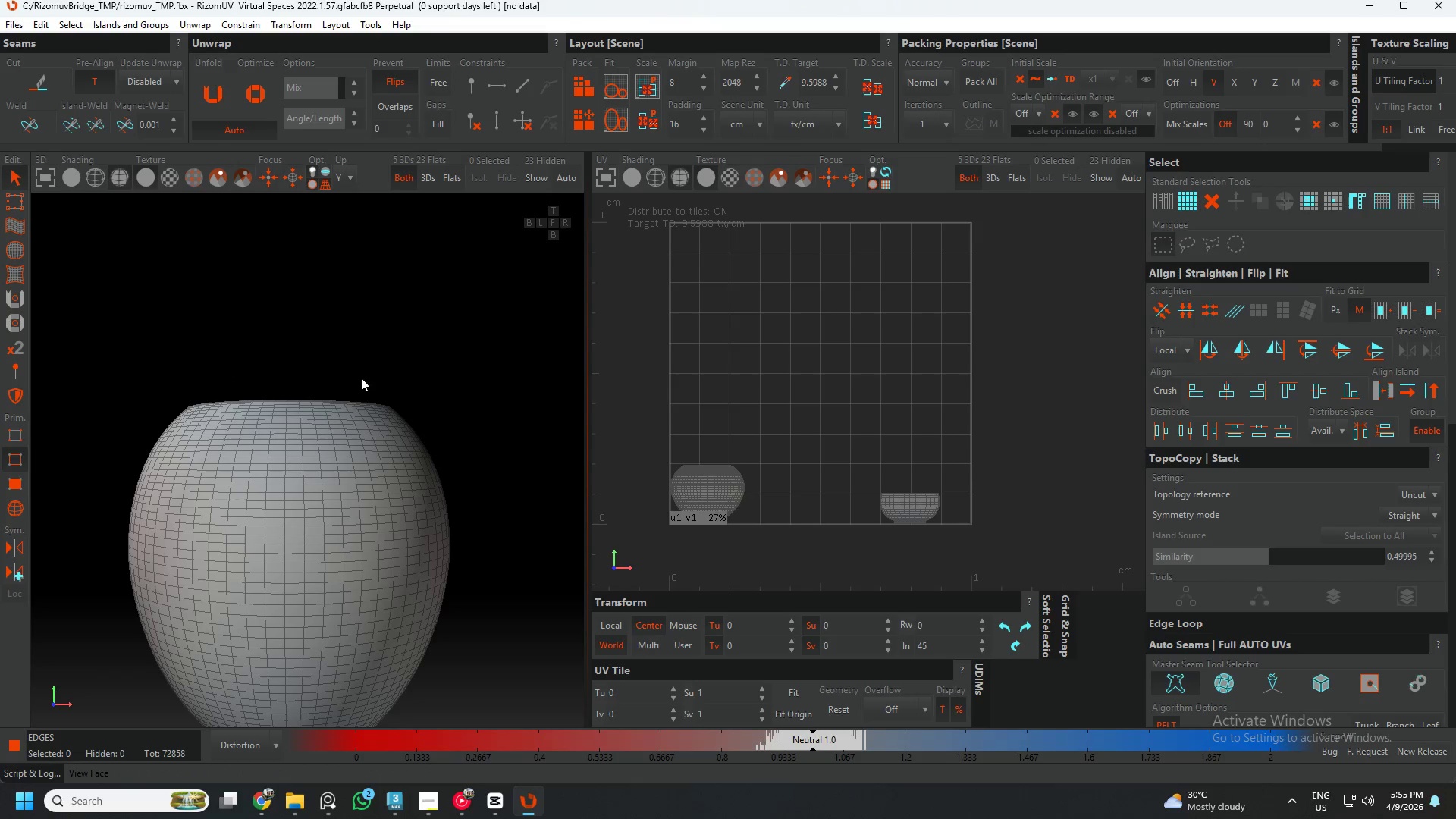 
hold_key(key=AltLeft, duration=1.34)
 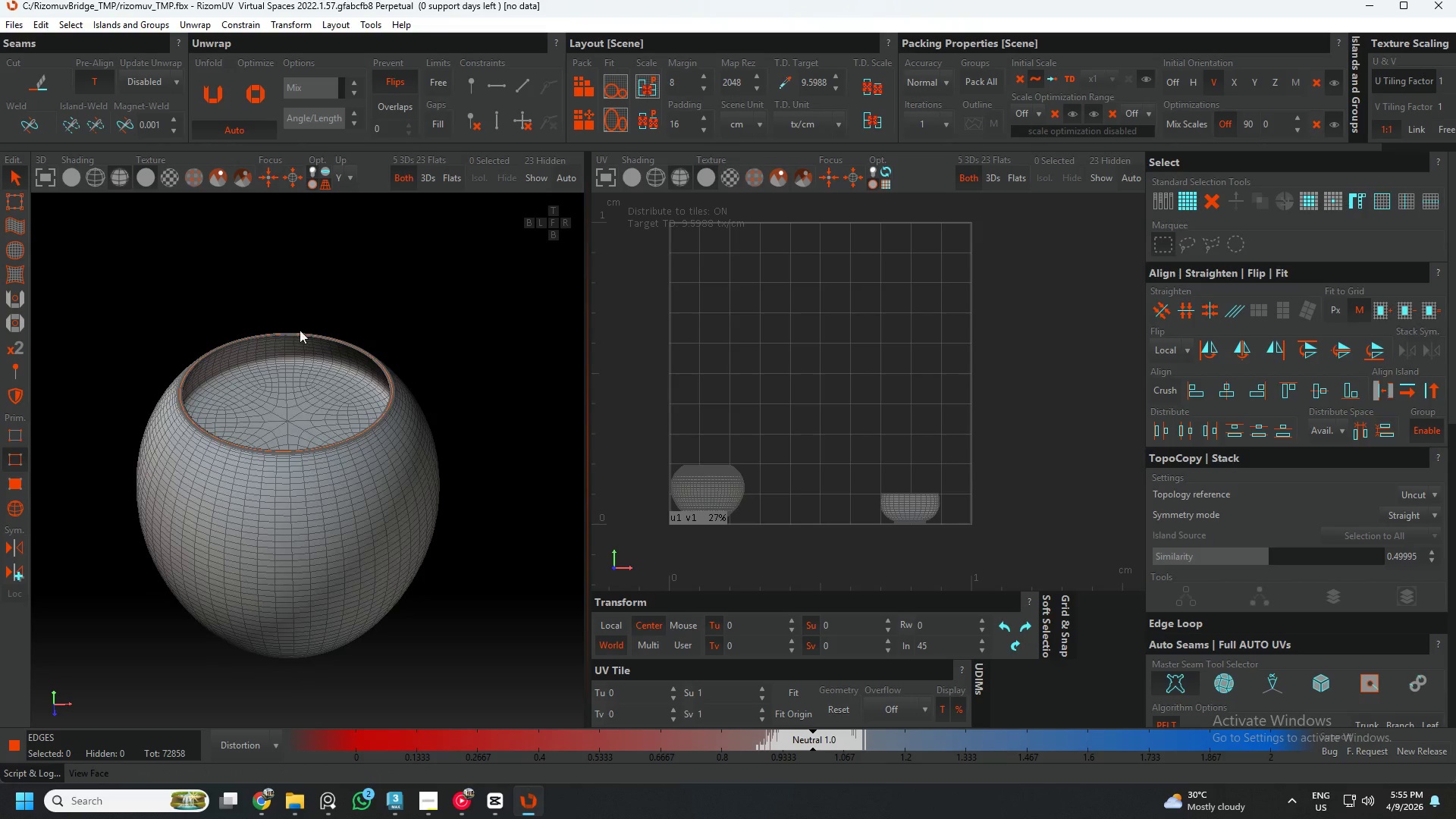 
scroll: coordinate [263, 375], scroll_direction: up, amount: 11.0
 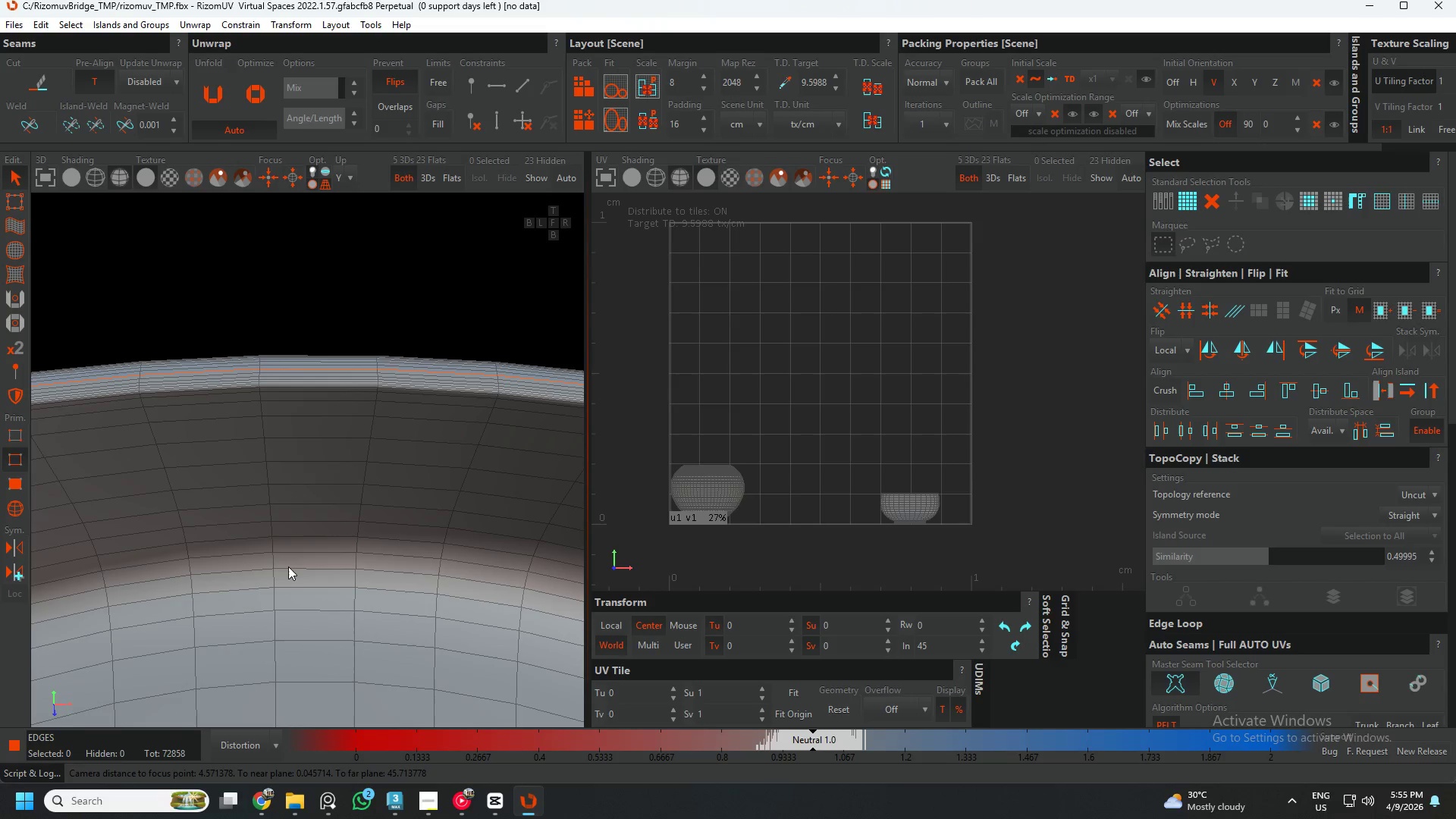 
double_click([288, 570])
 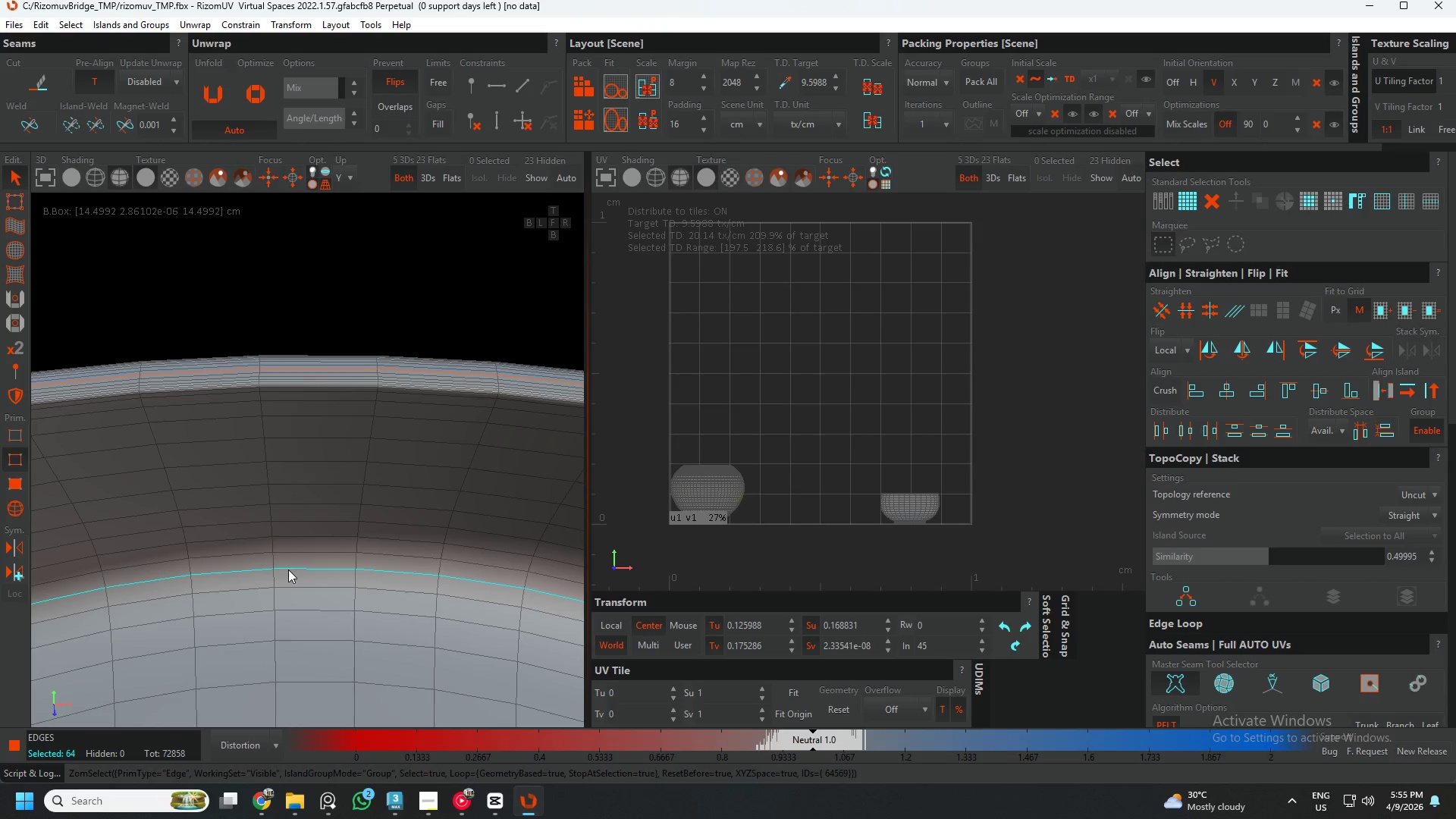 
key(C)
 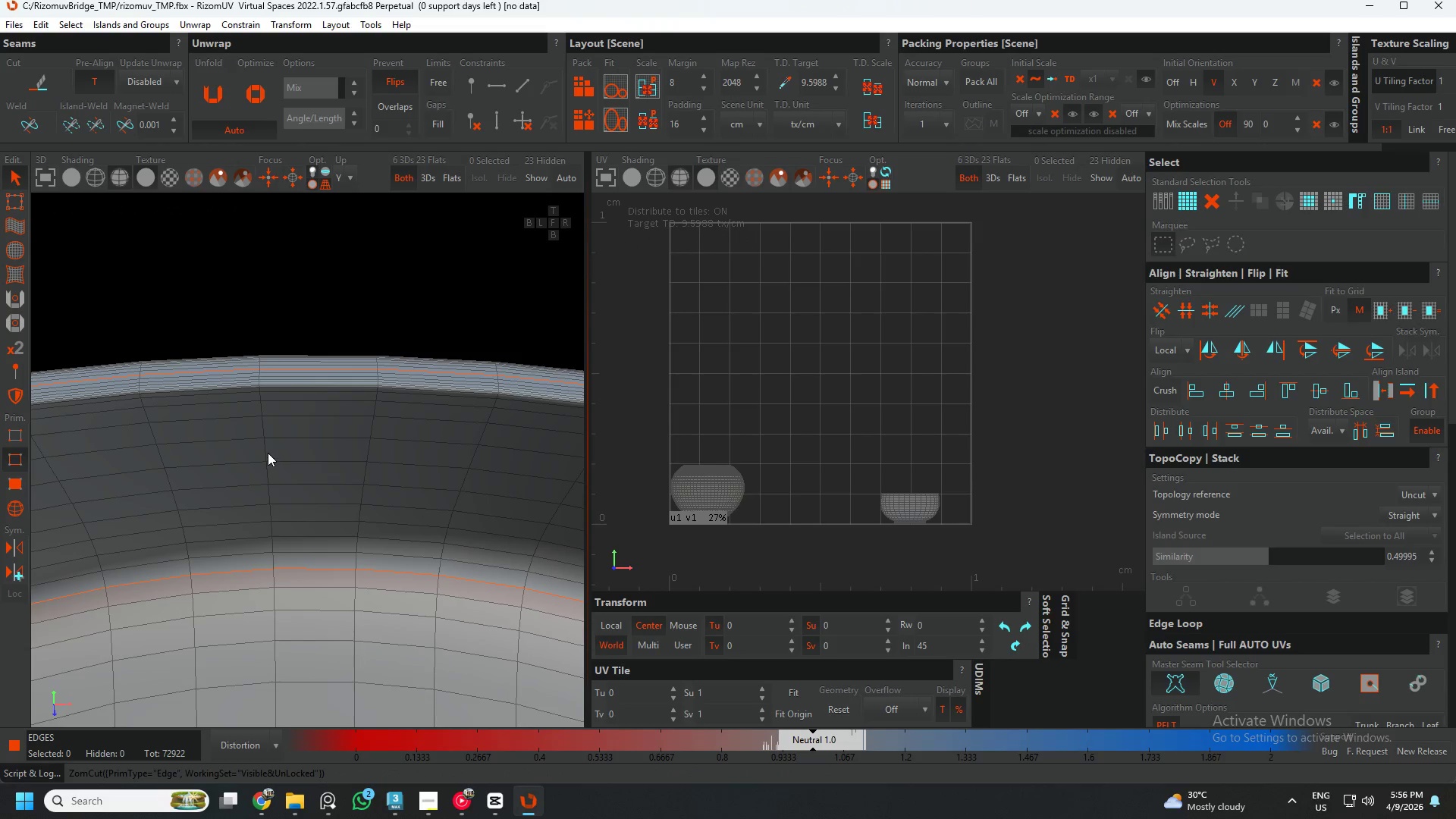 
double_click([268, 453])
 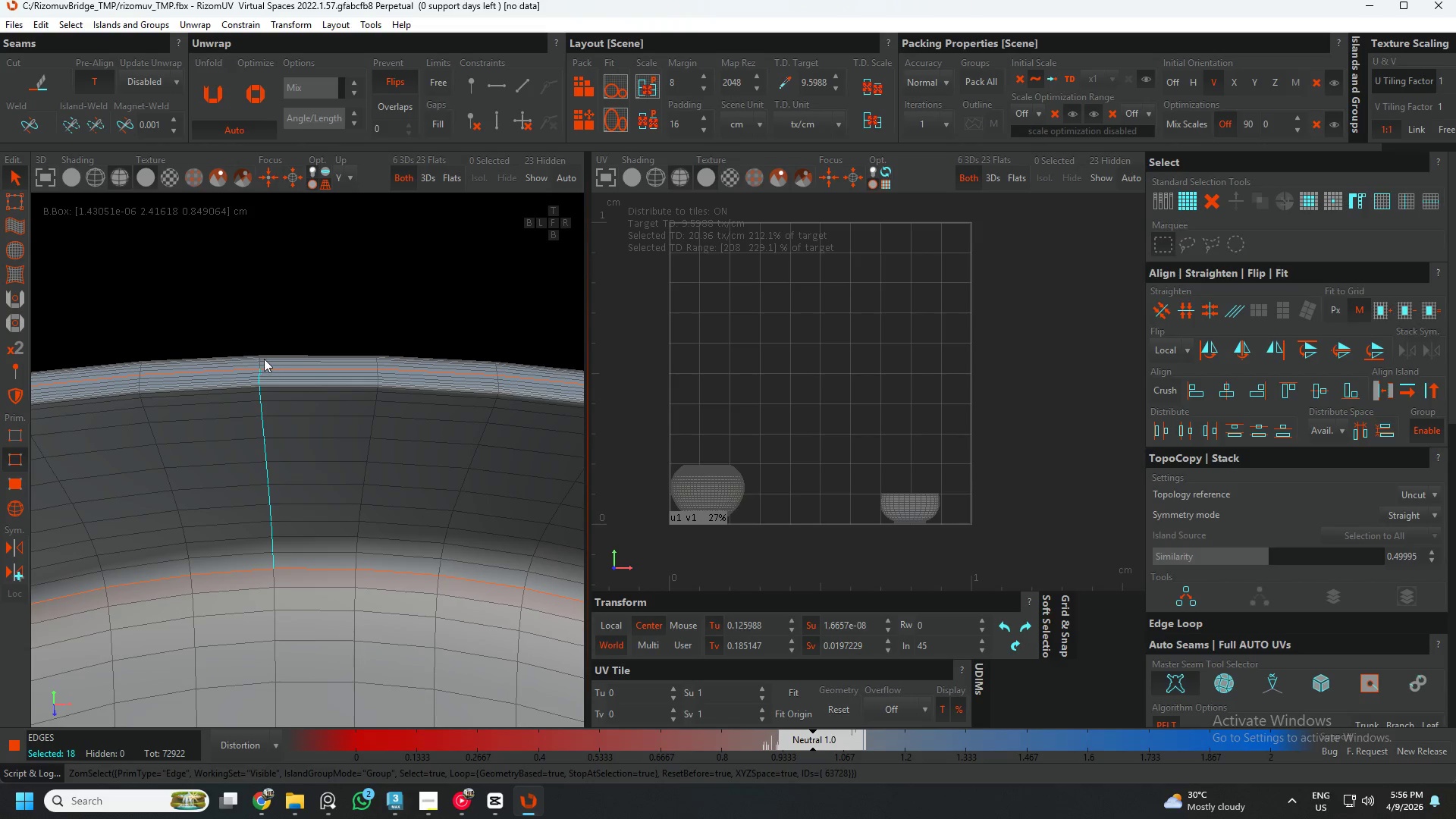 
key(Control+ControlLeft)
 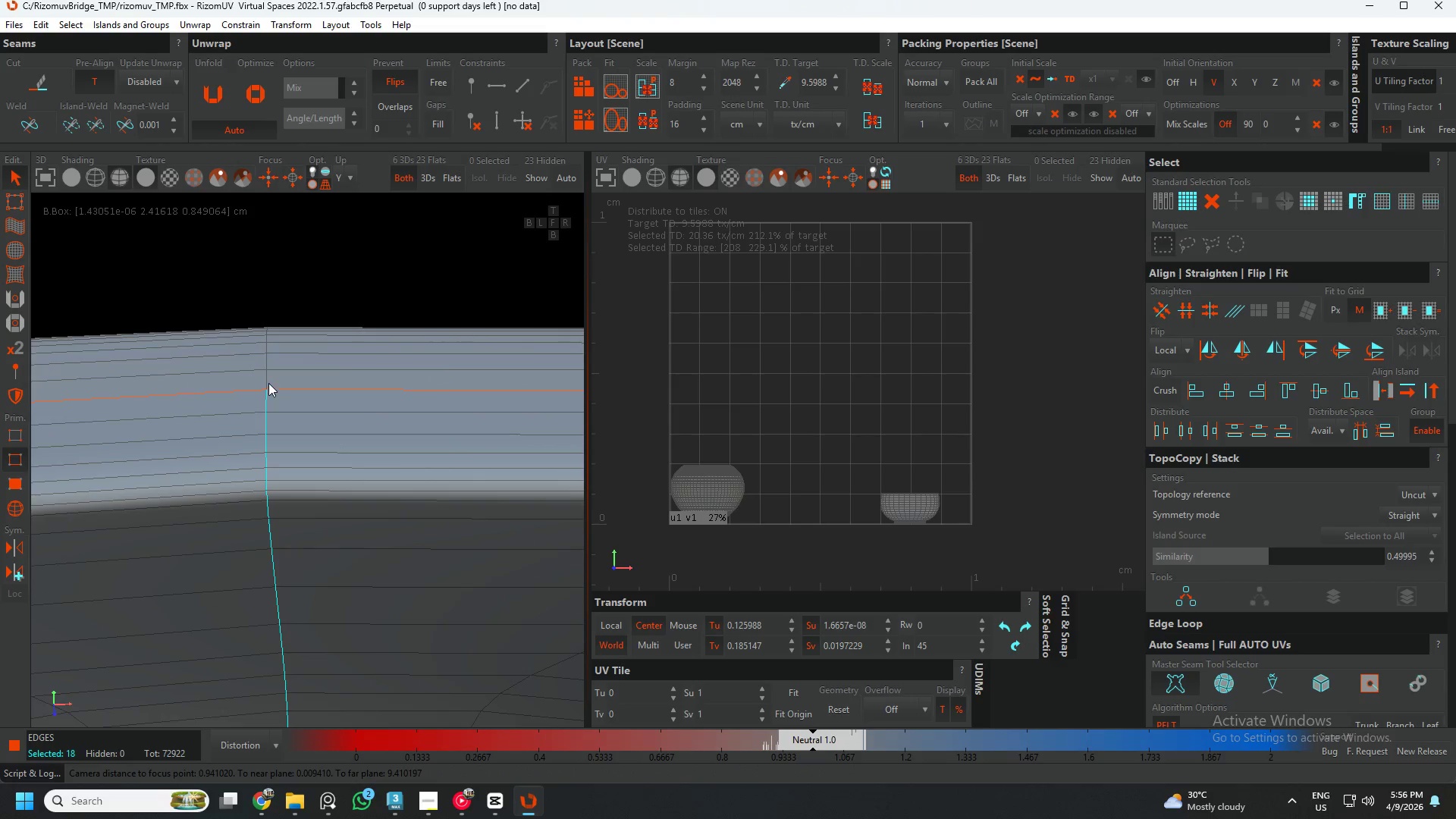 
scroll: coordinate [258, 367], scroll_direction: up, amount: 6.0
 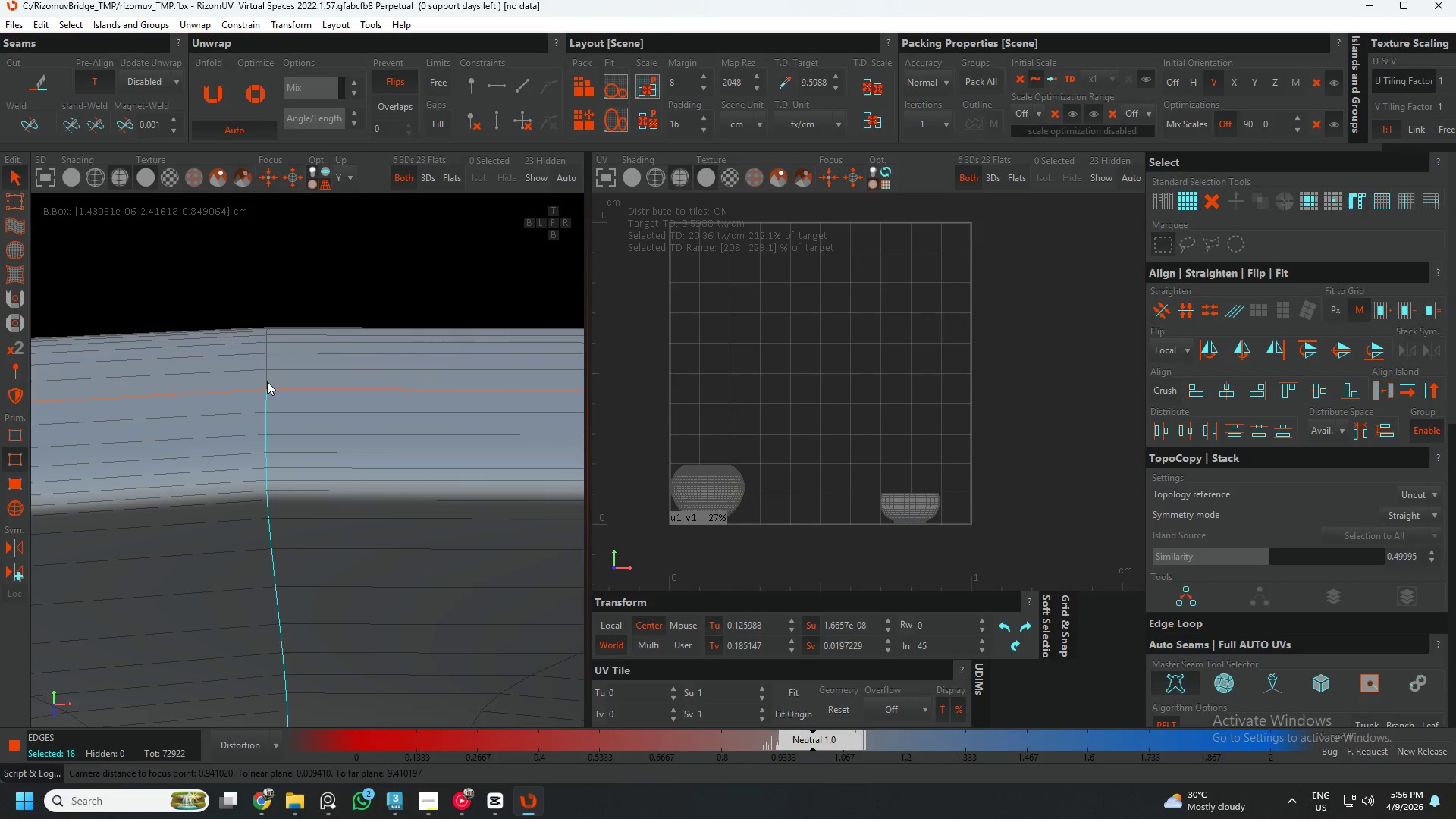 
key(Control+ControlLeft)
 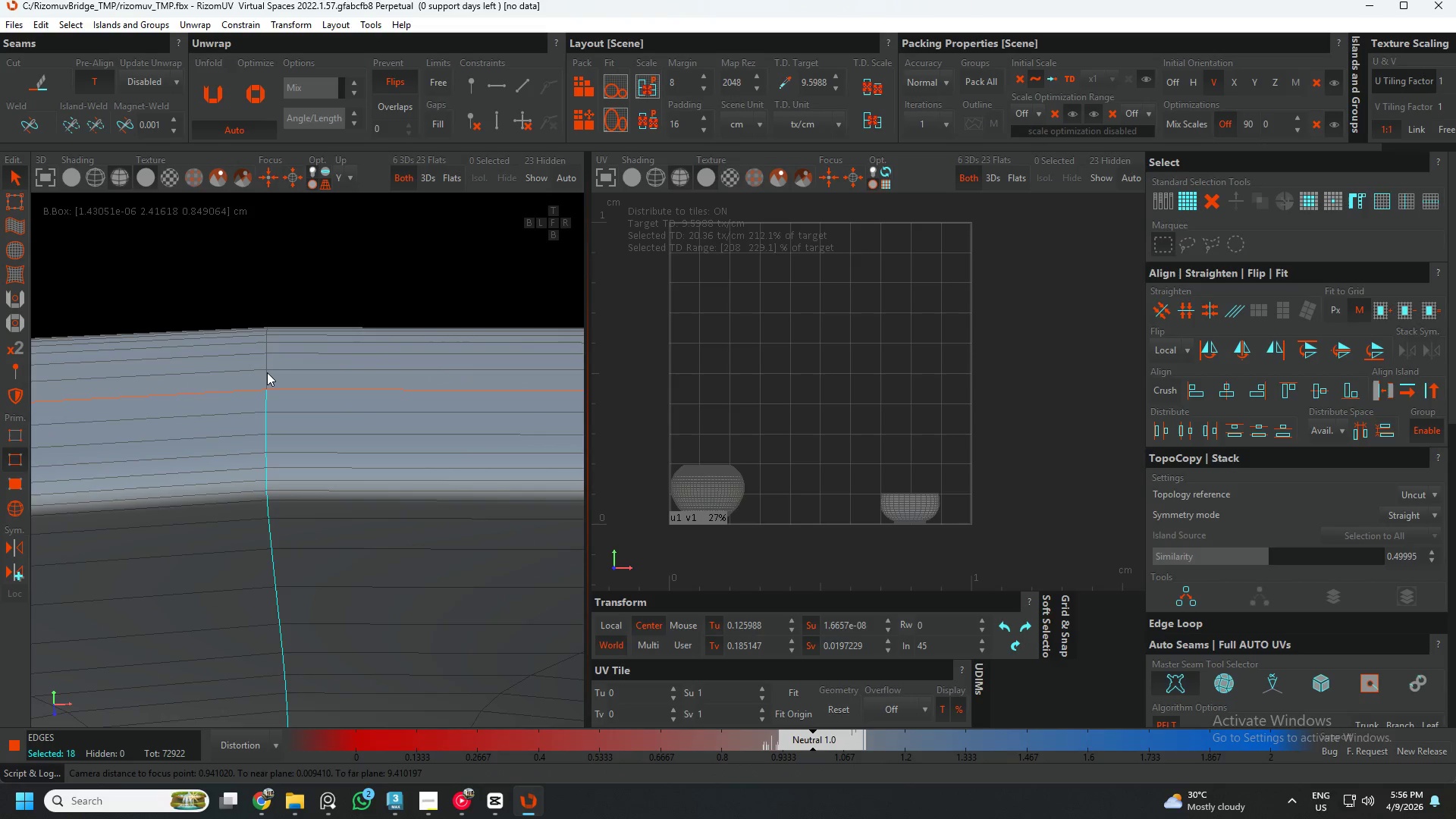 
double_click([267, 372])
 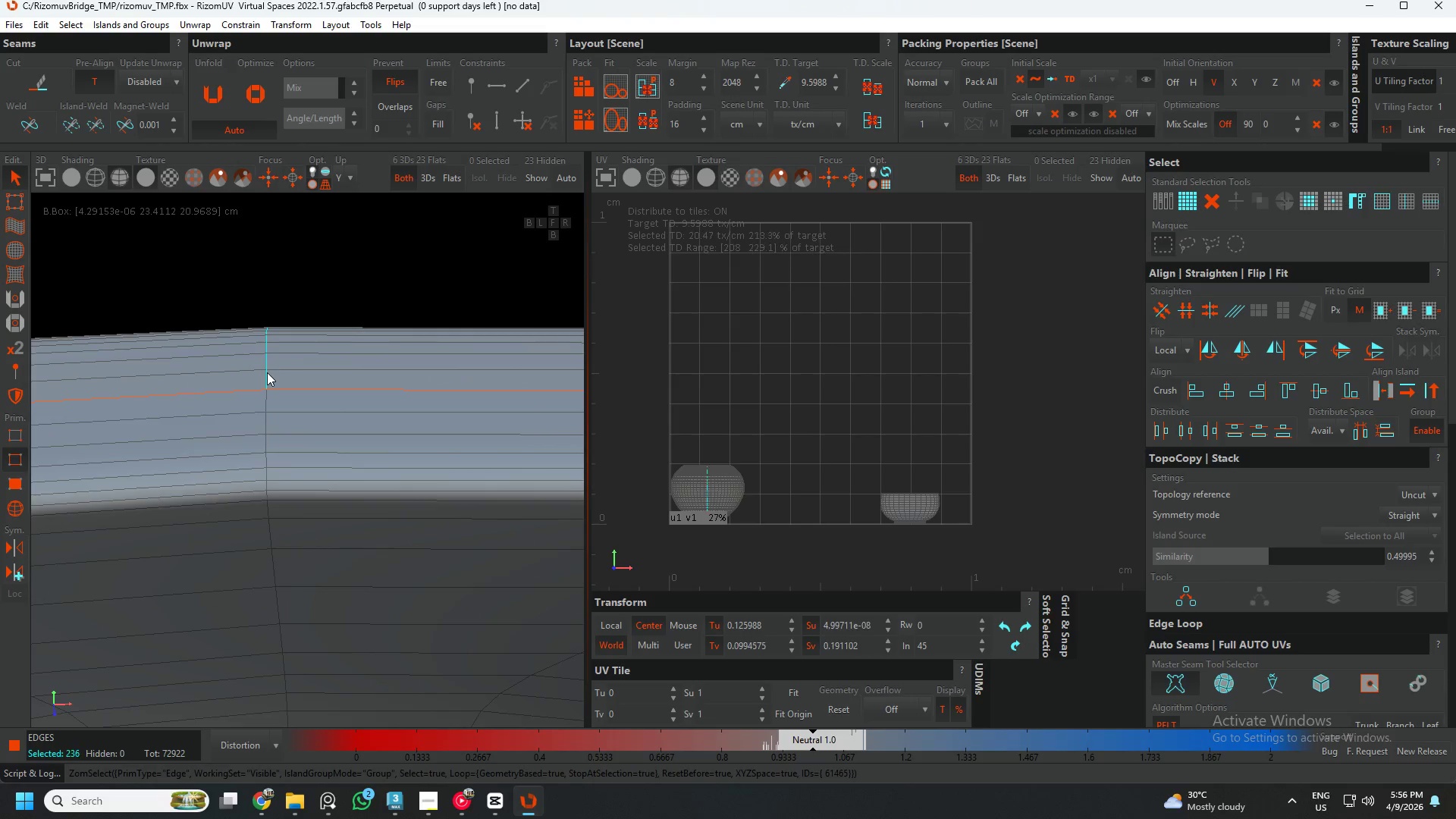 
scroll: coordinate [266, 375], scroll_direction: down, amount: 7.0
 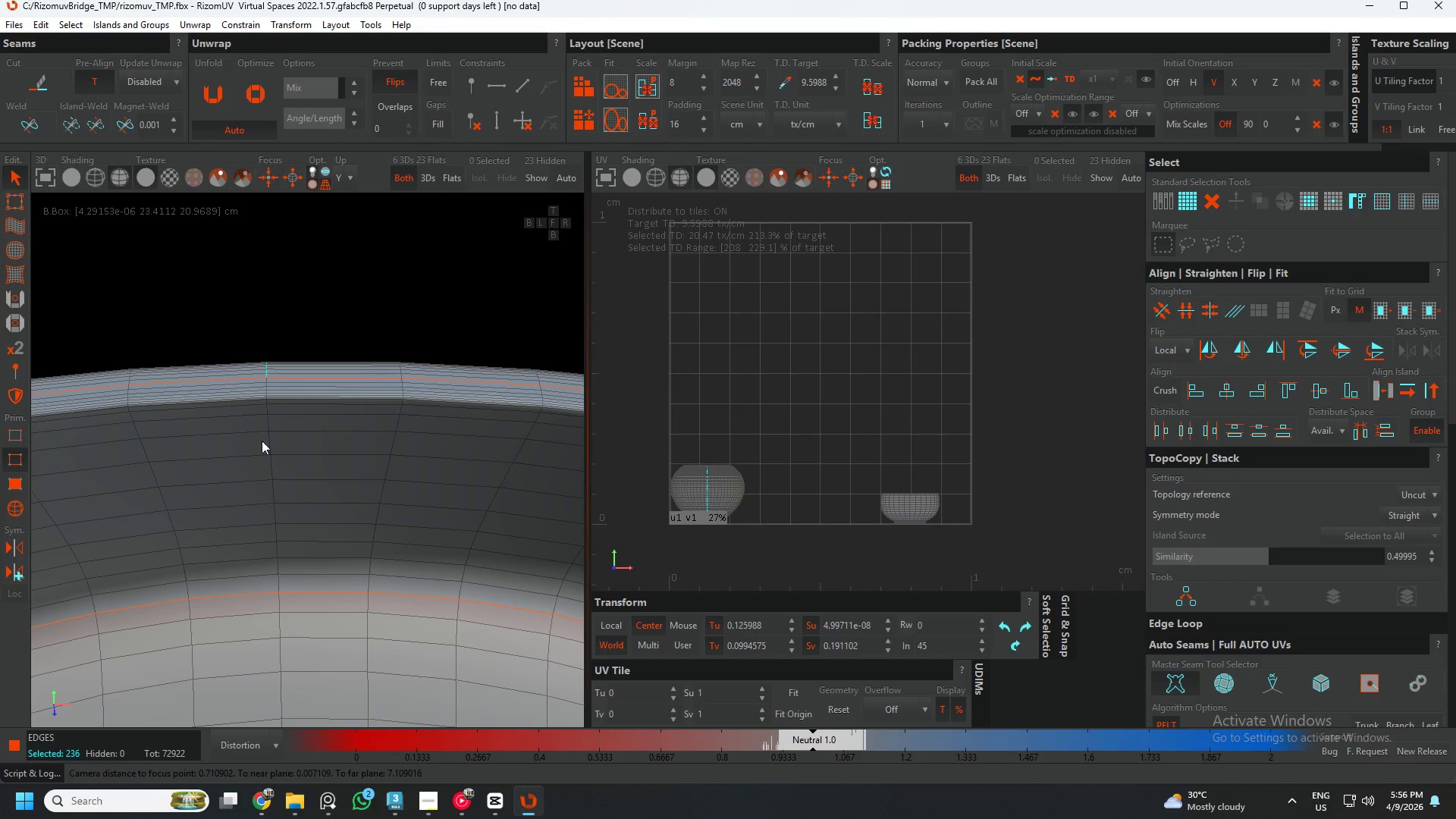 
hold_key(key=ControlLeft, duration=0.67)
left_click([273, 435])
 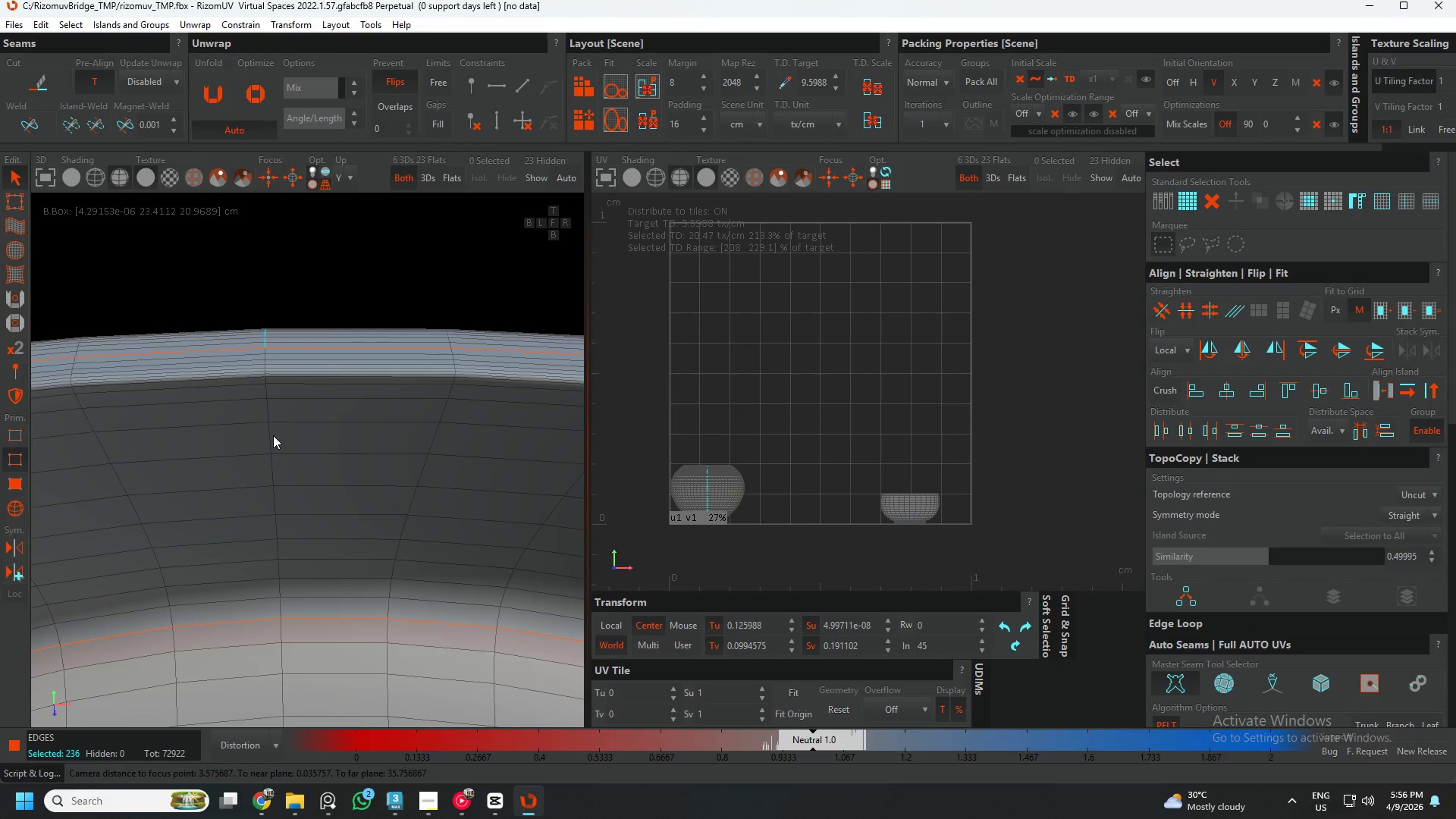 
scroll: coordinate [269, 457], scroll_direction: up, amount: 1.0
 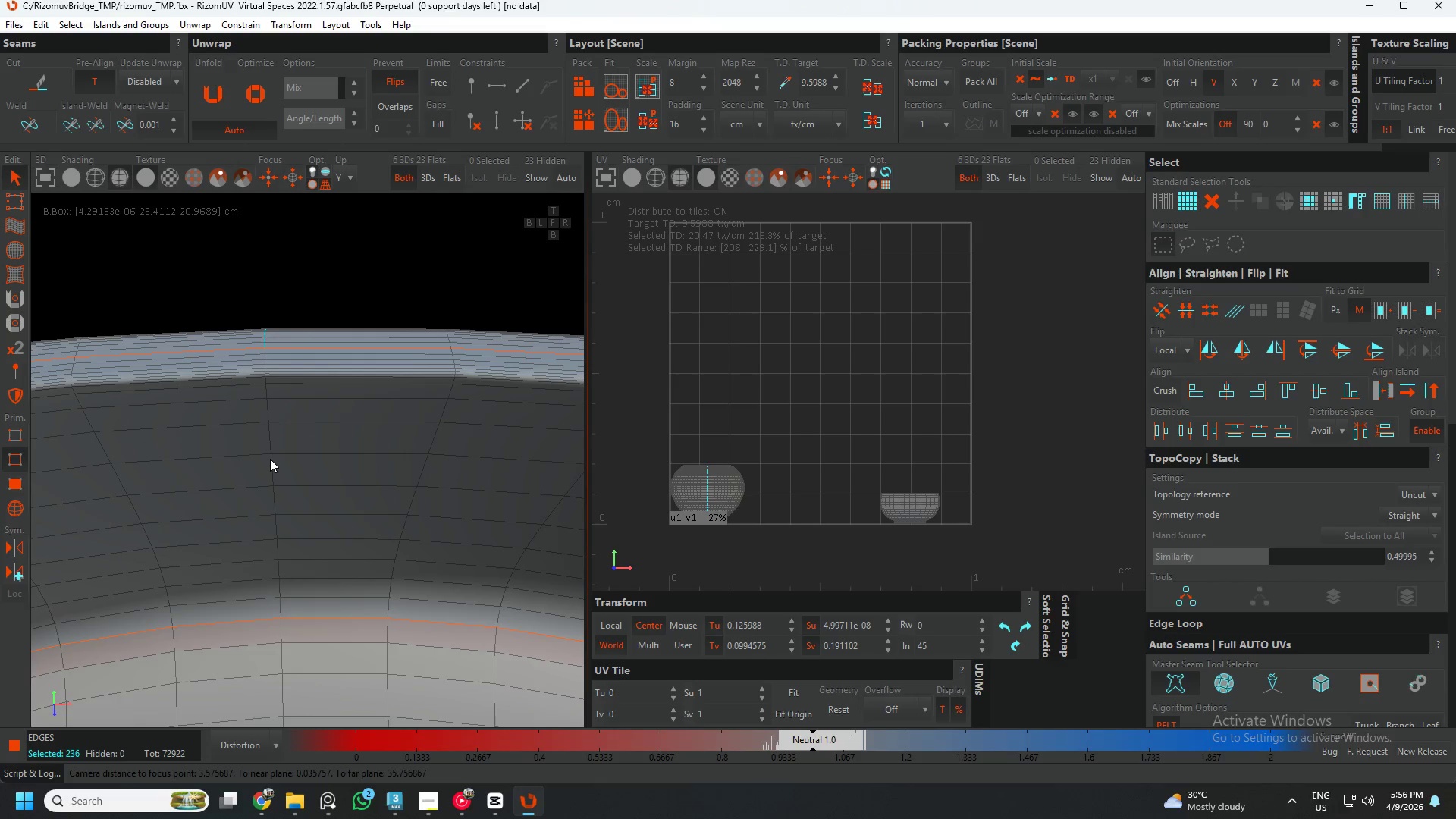 
double_click([273, 435])
 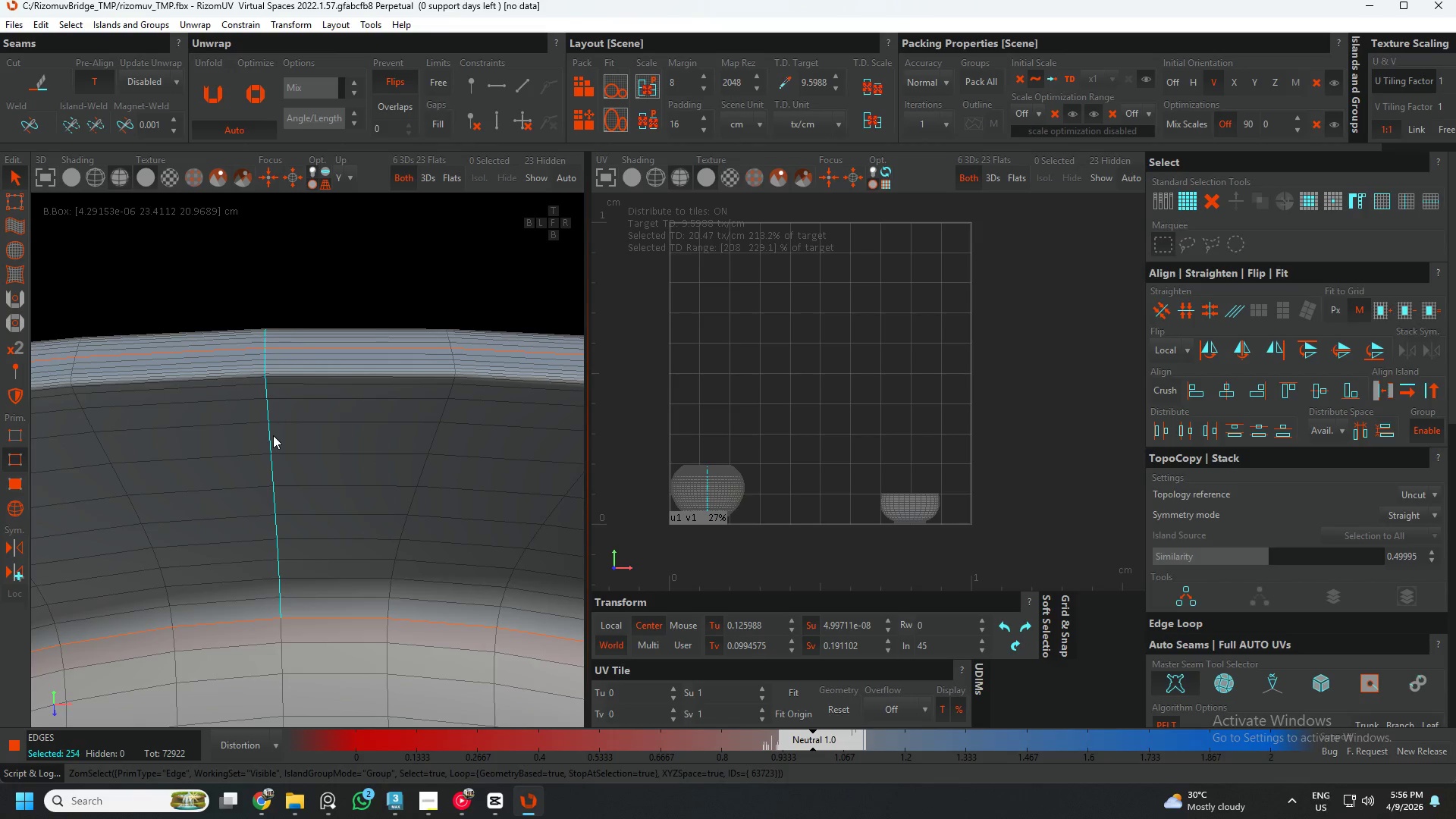 
hold_key(key=AltLeft, duration=0.61)
 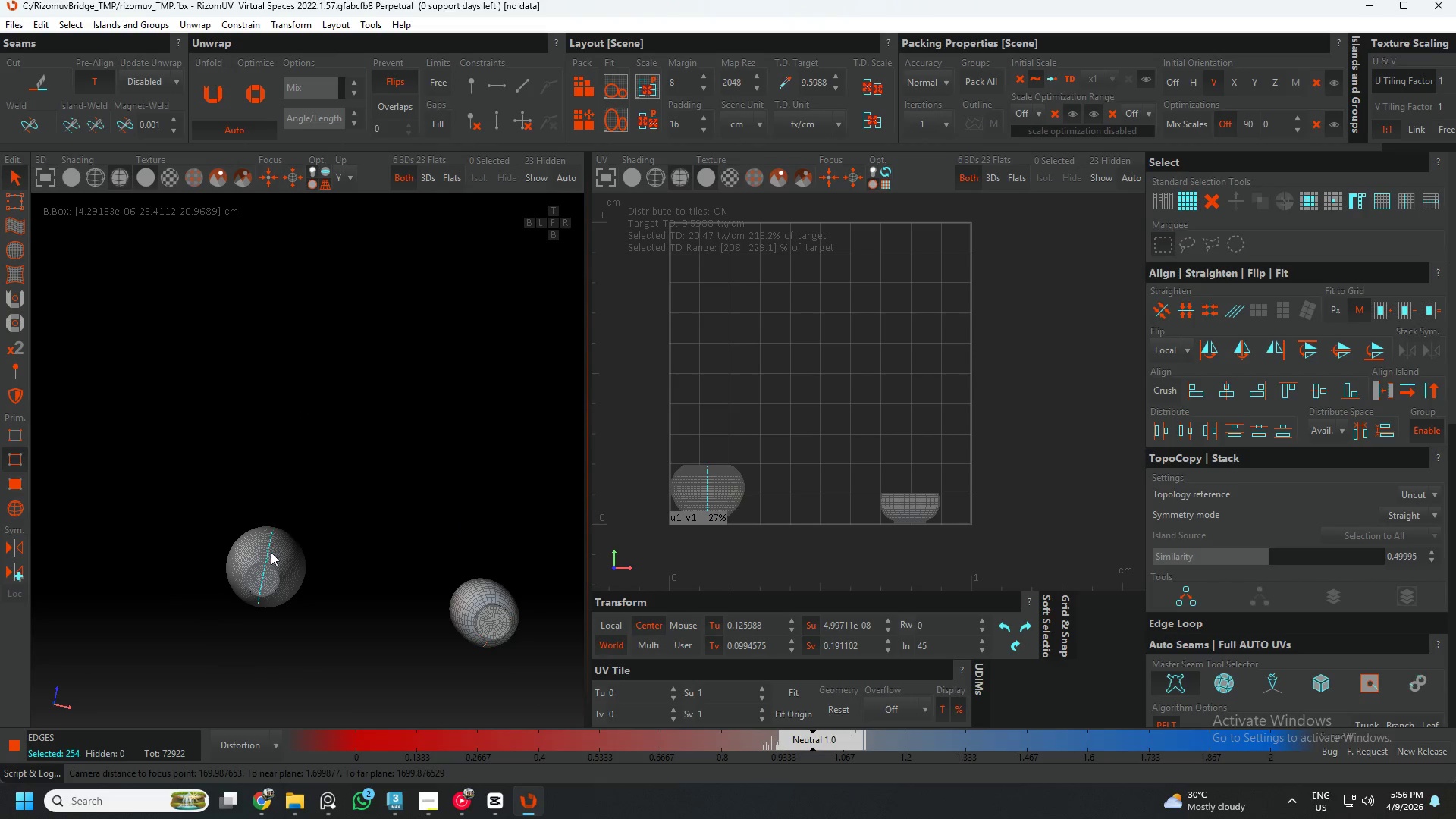 
scroll: coordinate [270, 485], scroll_direction: down, amount: 20.0
 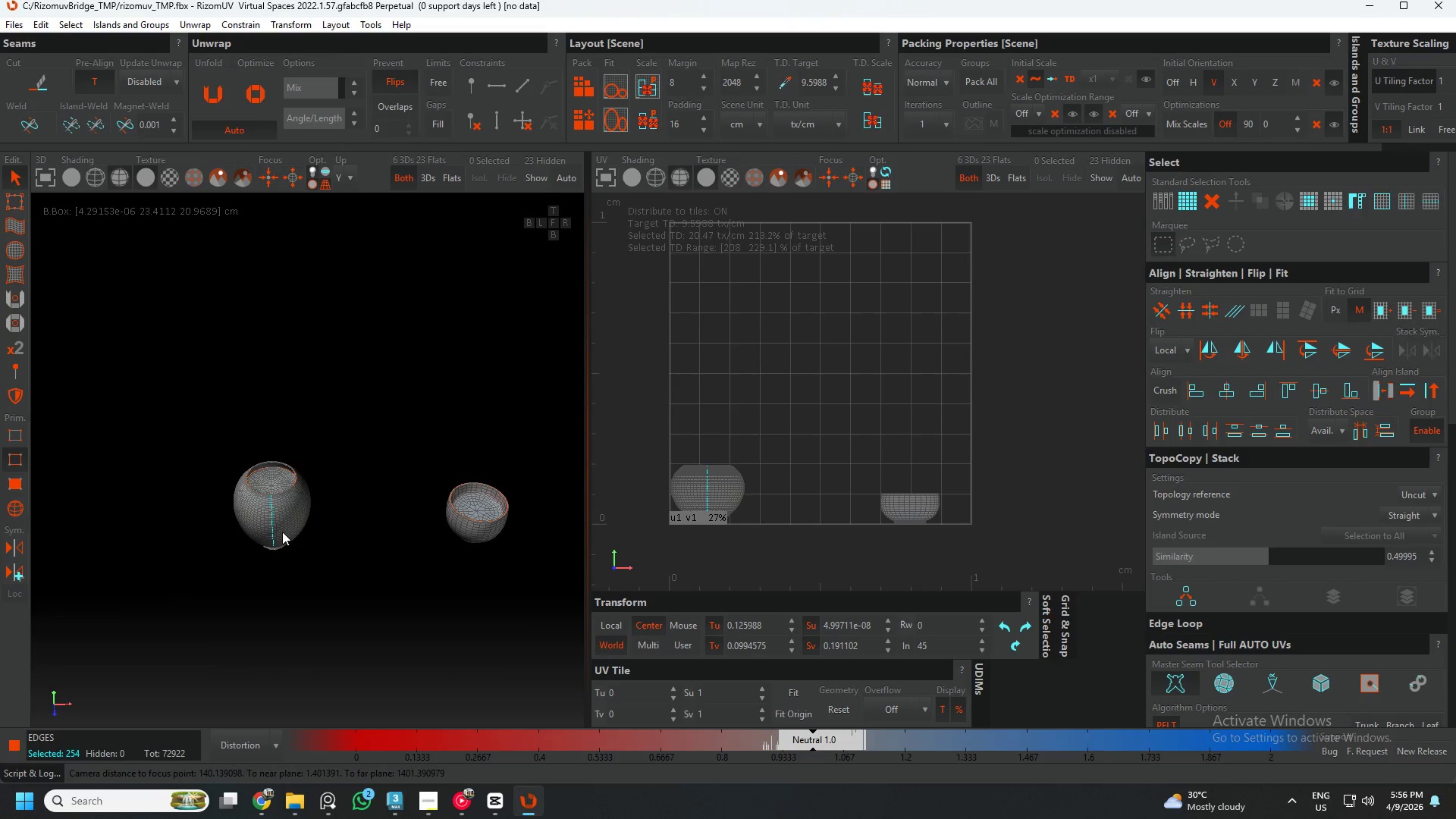 
scroll: coordinate [306, 466], scroll_direction: up, amount: 20.0
 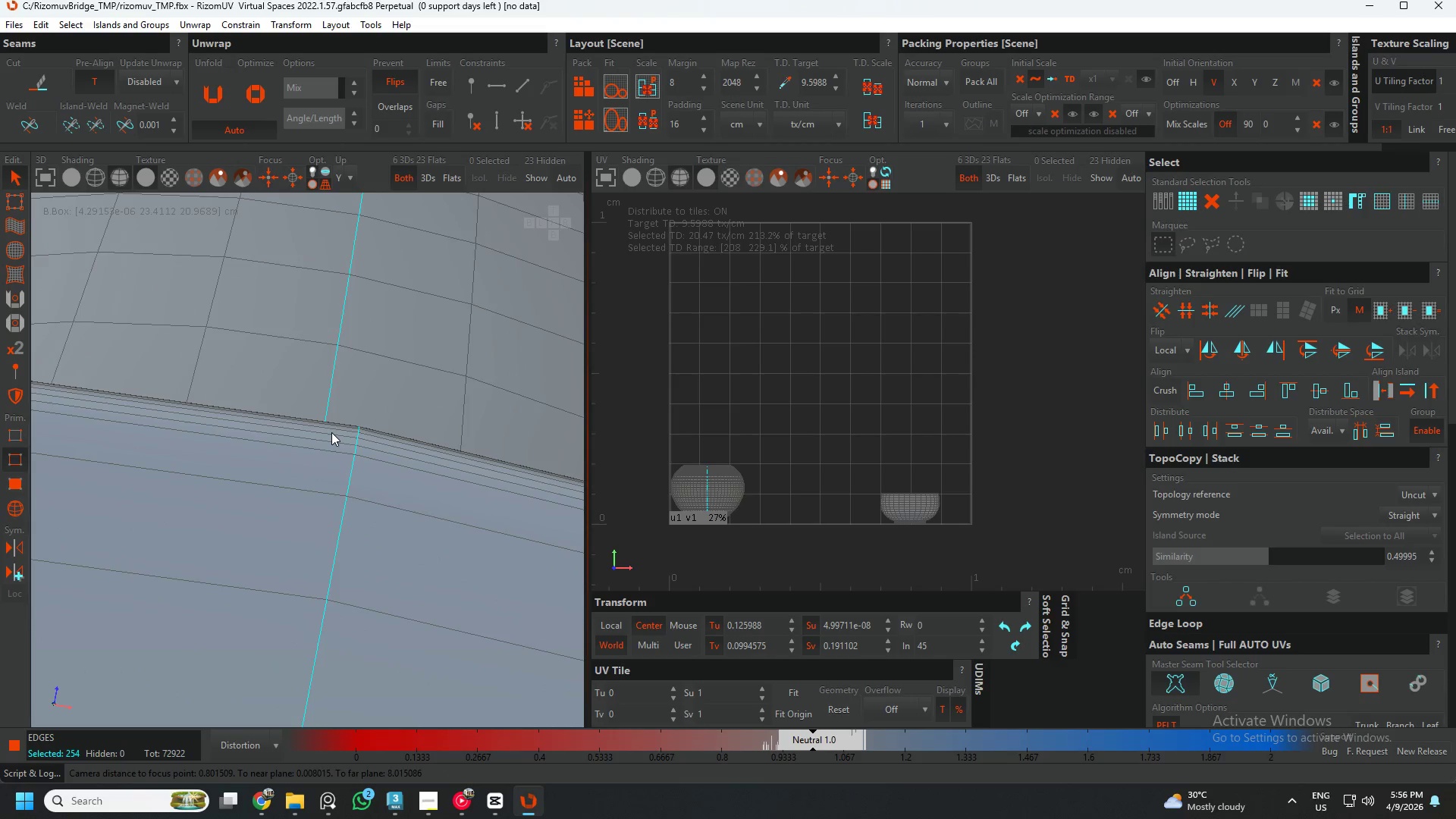 
double_click([331, 432])
 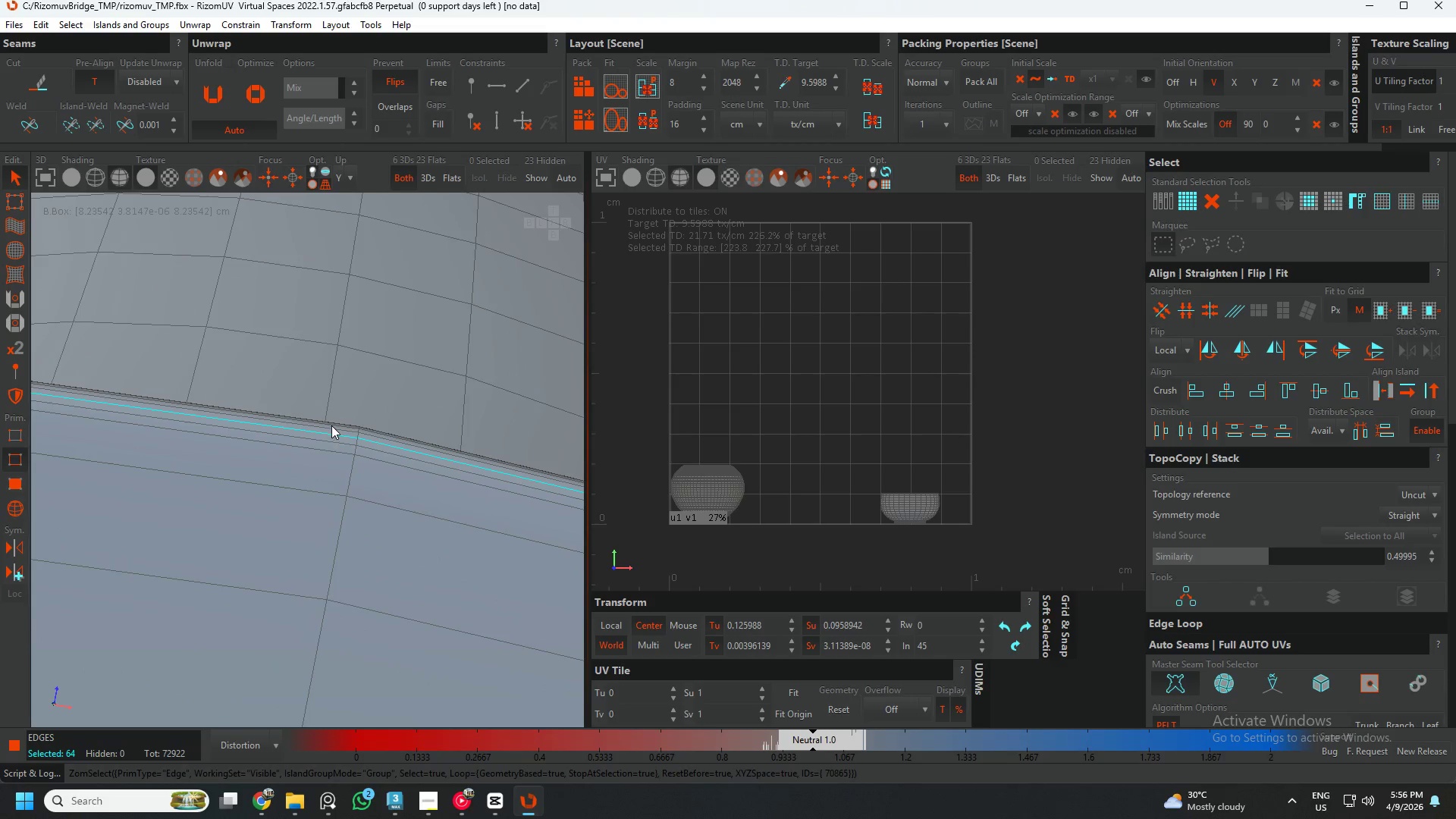 
double_click([331, 425])
 